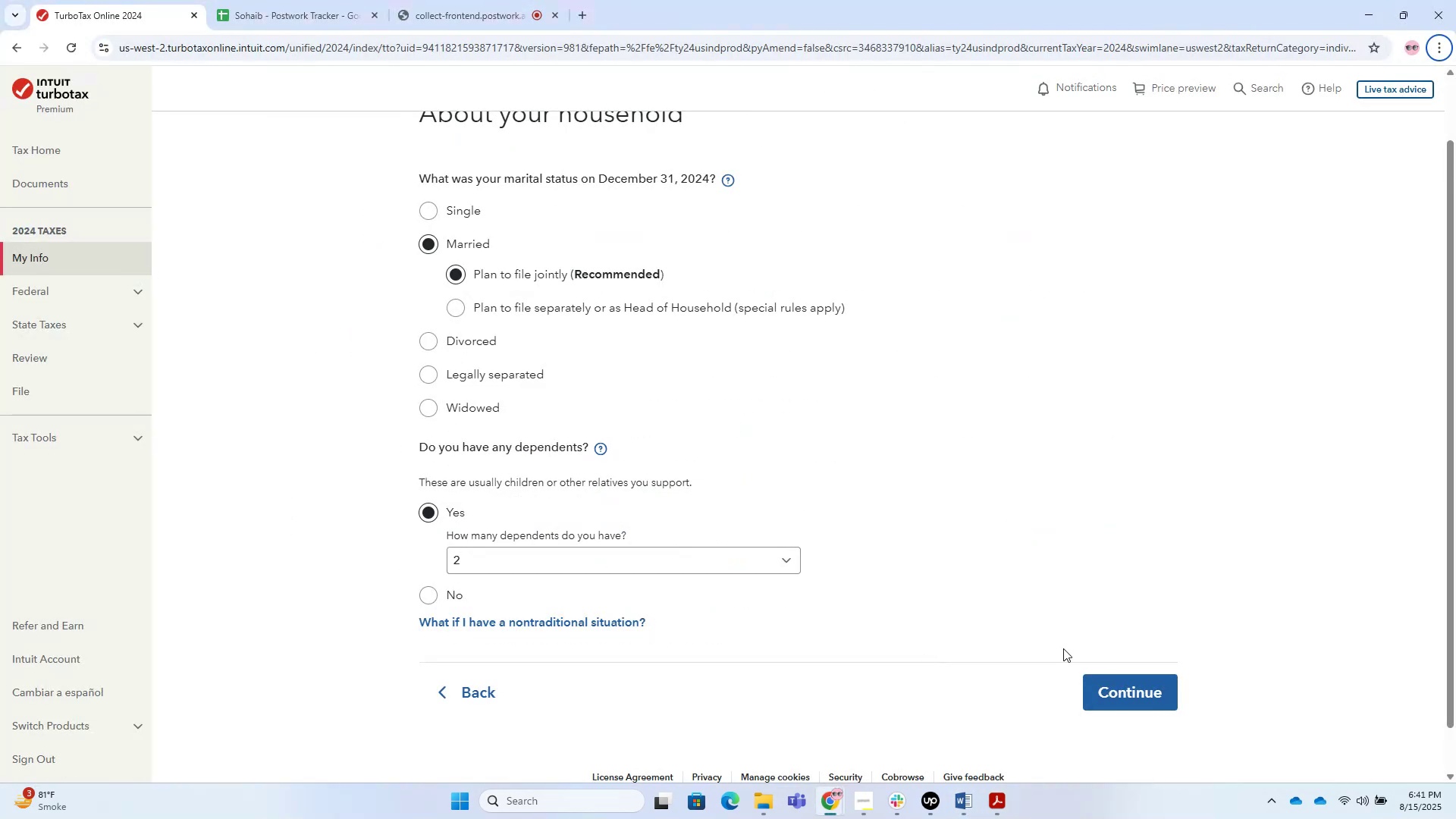 
left_click([1129, 693])
 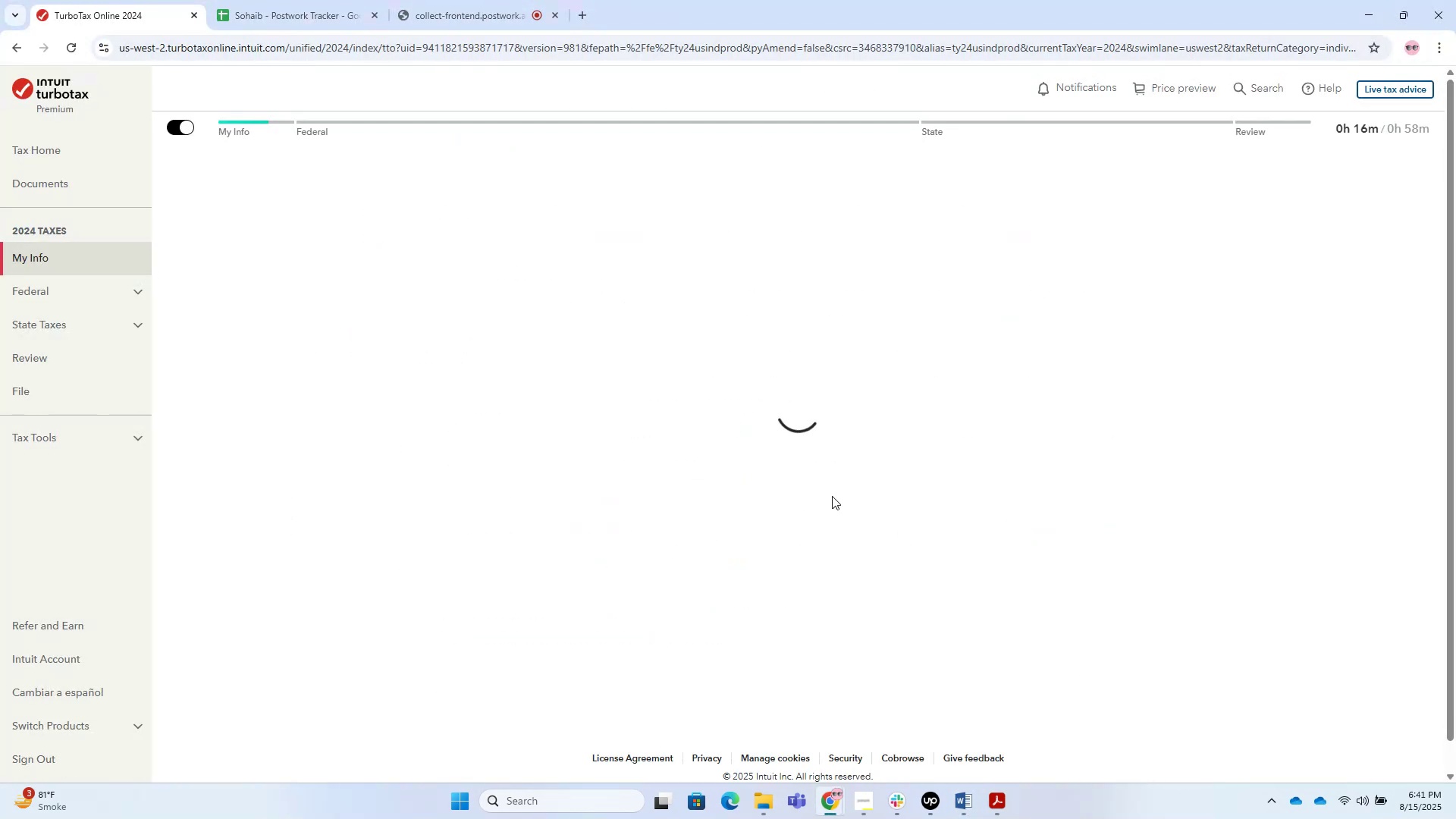 
left_click_drag(start_coordinate=[444, 315], to_coordinate=[448, 305])
 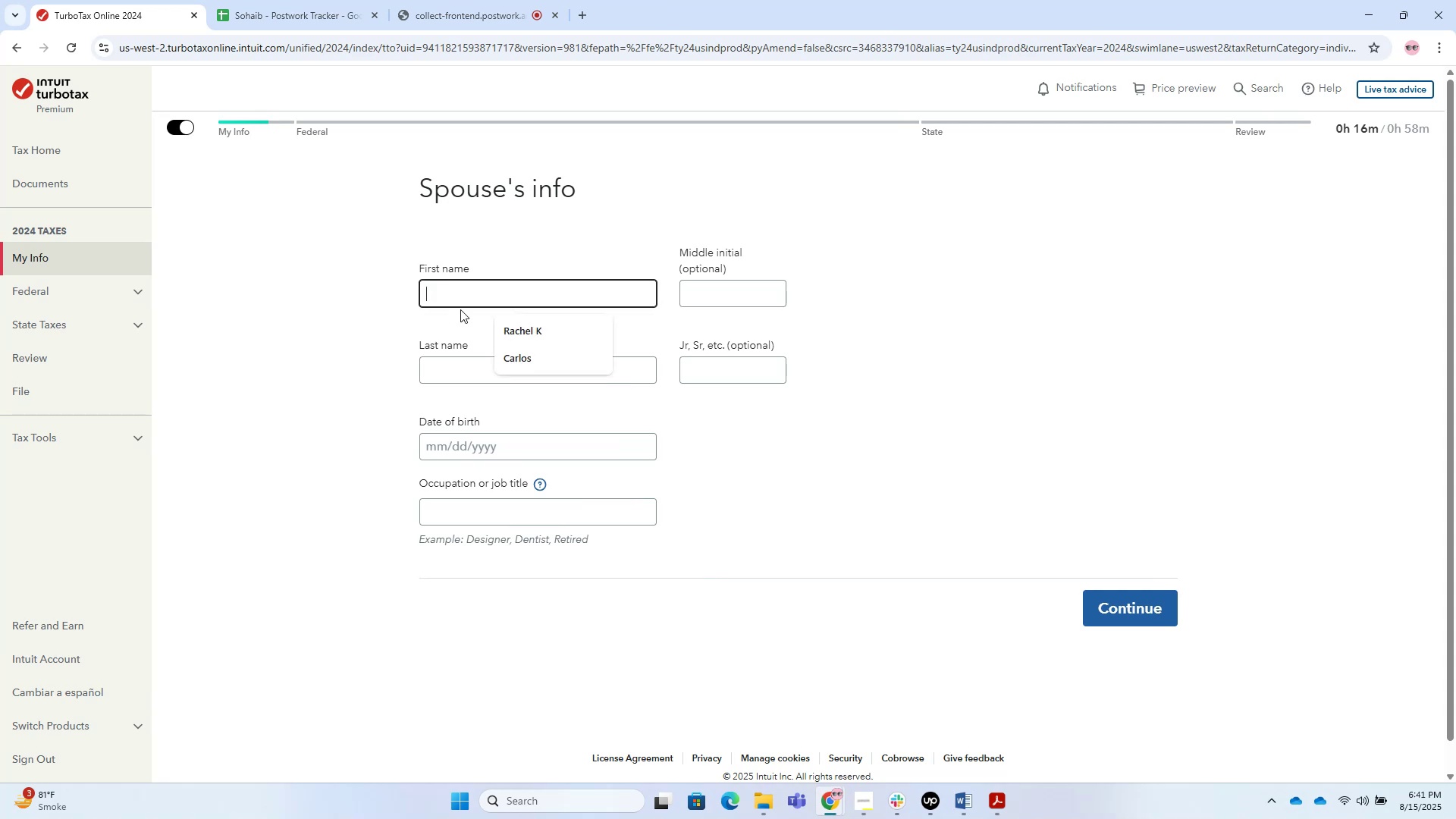 
key(Alt+AltLeft)
 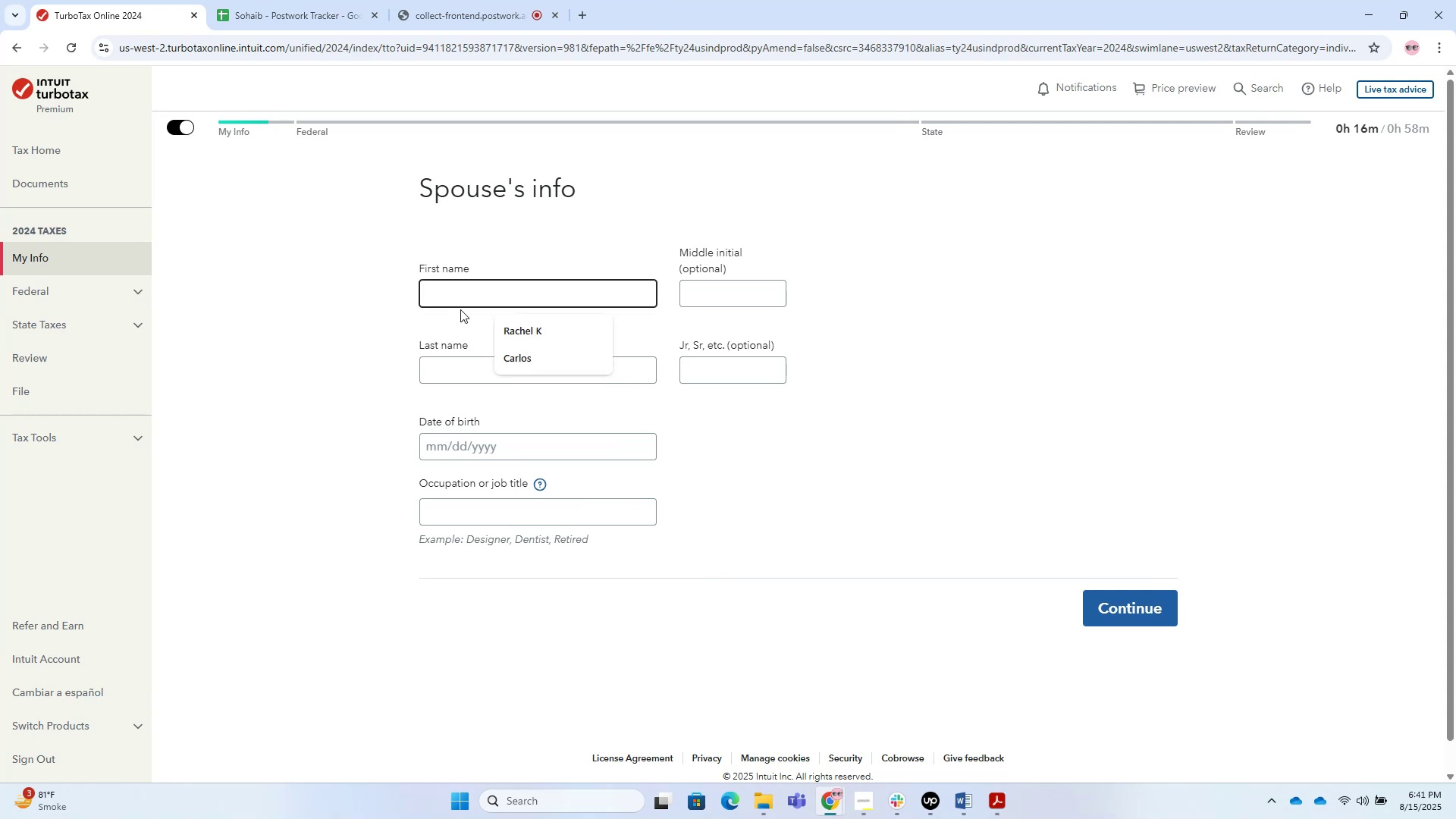 
key(Alt+Tab)
 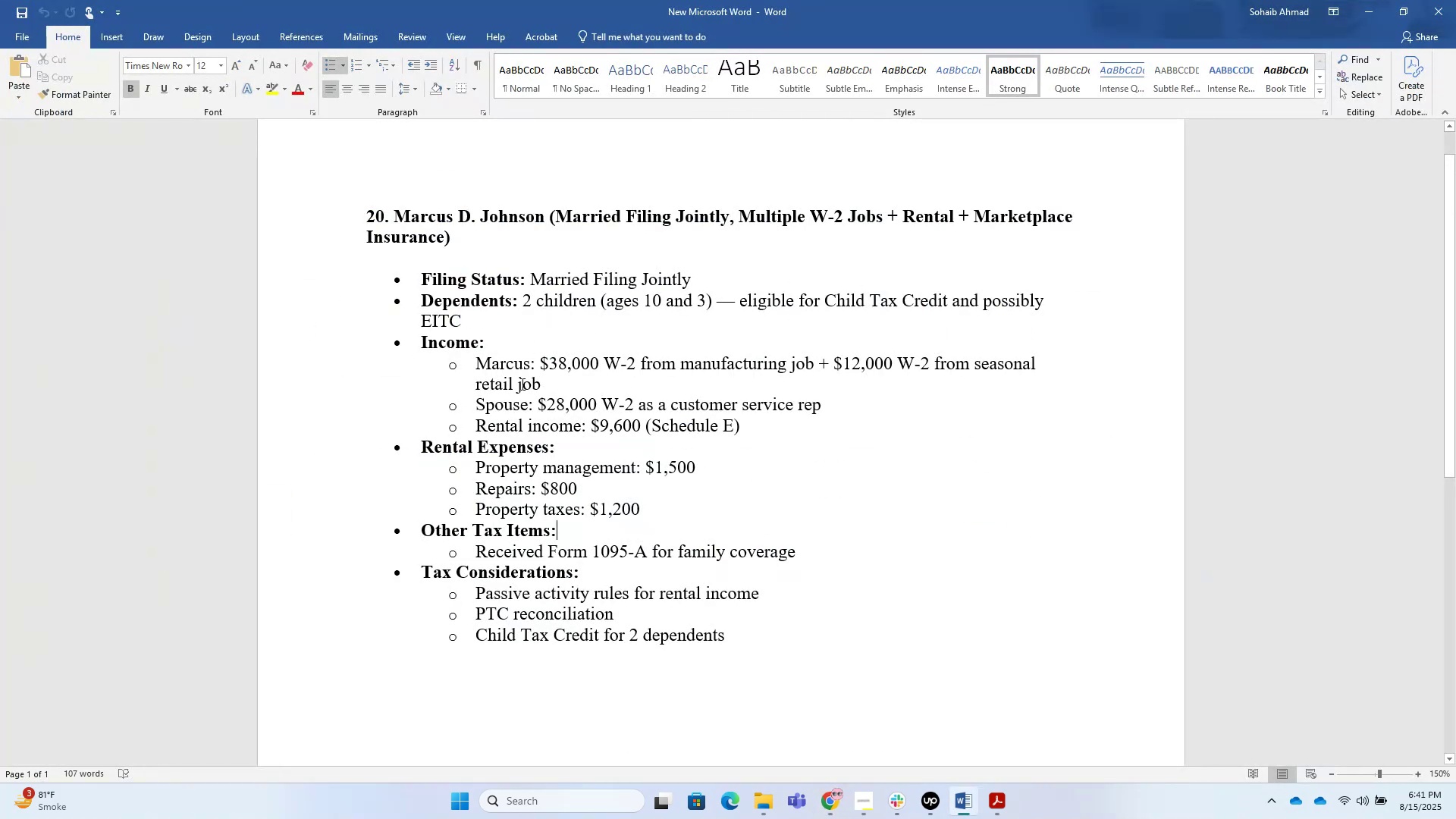 
wait(5.27)
 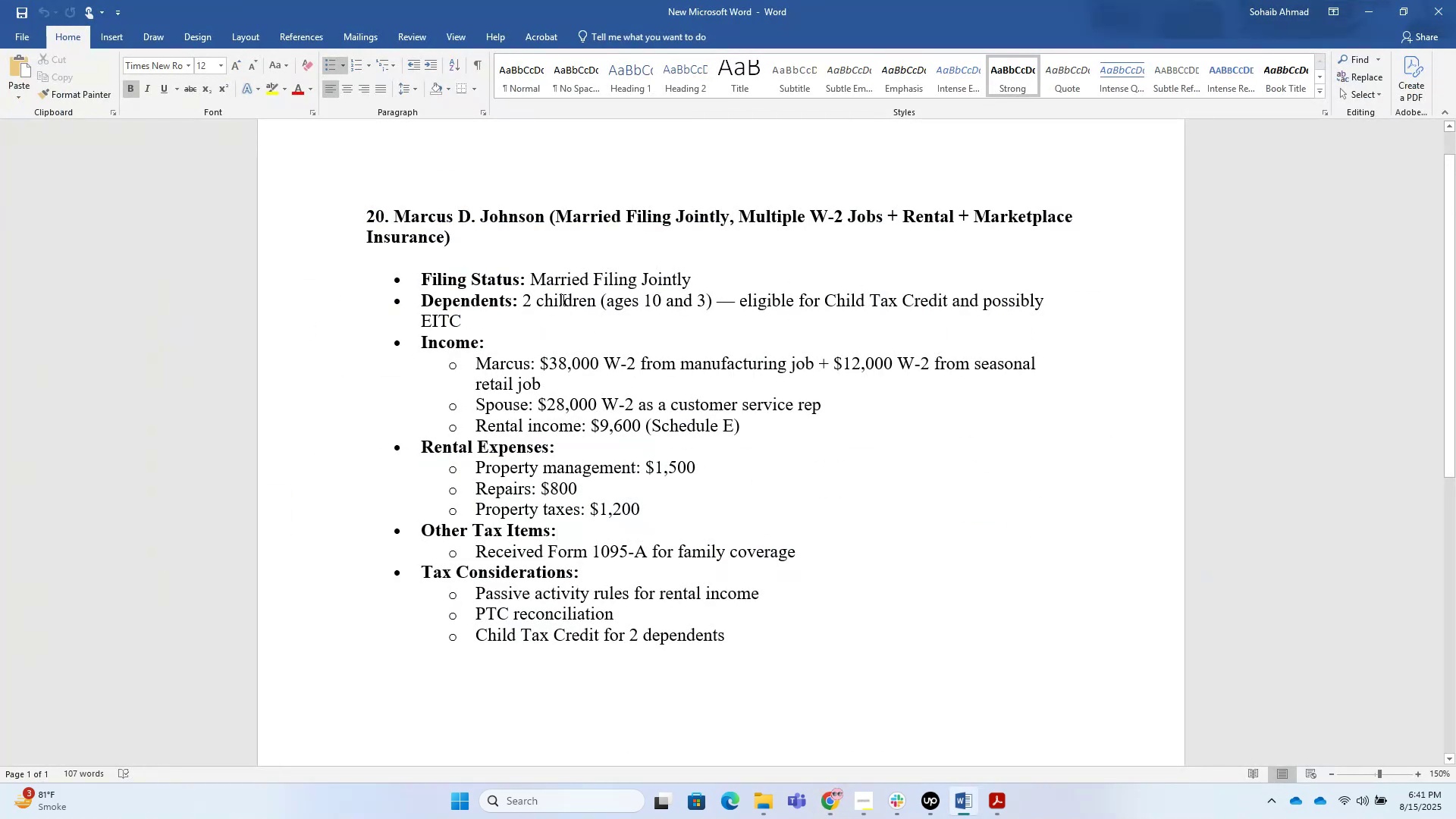 
hold_key(key=AltLeft, duration=1.5)
 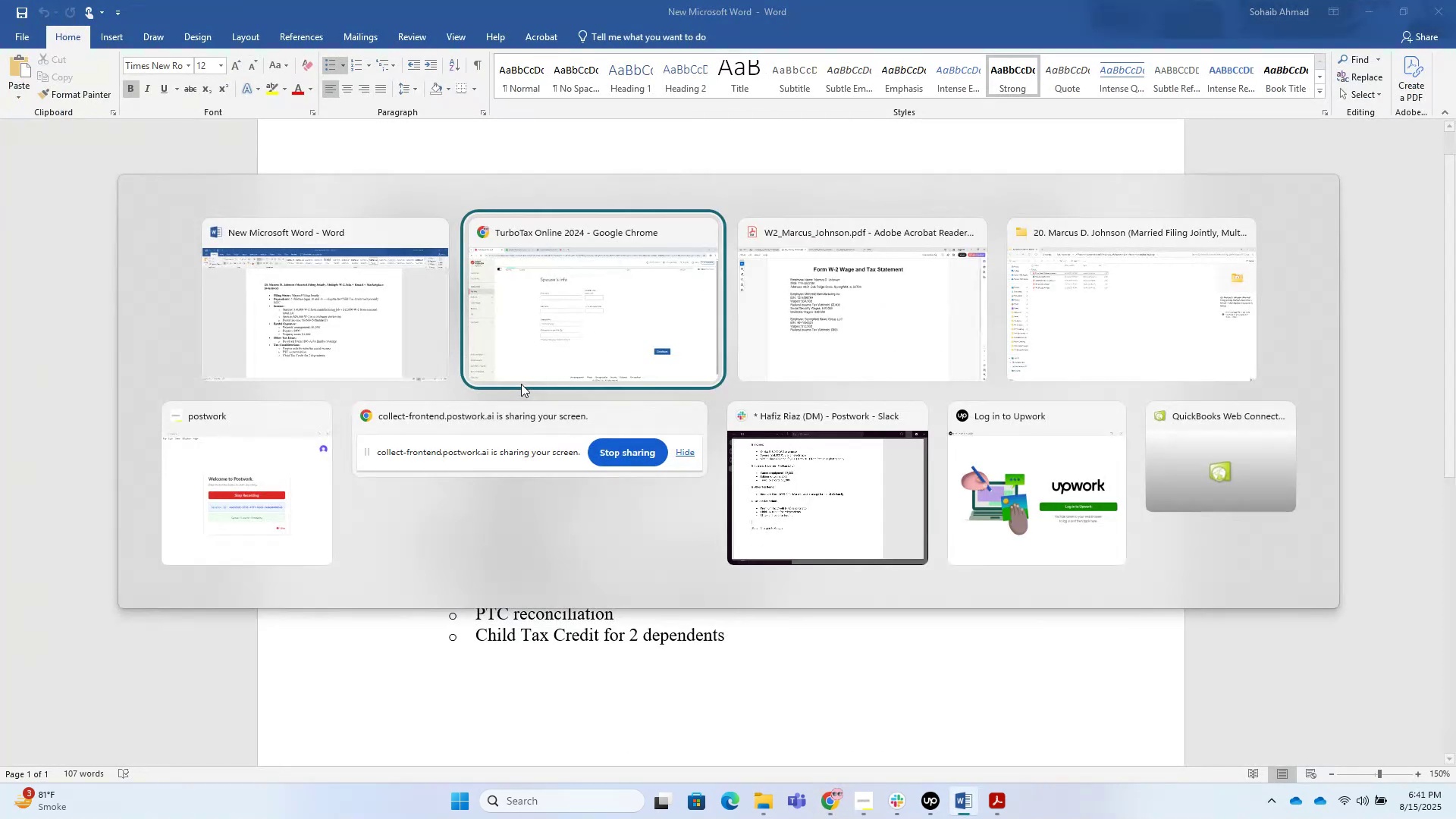 
key(Alt+Tab)
 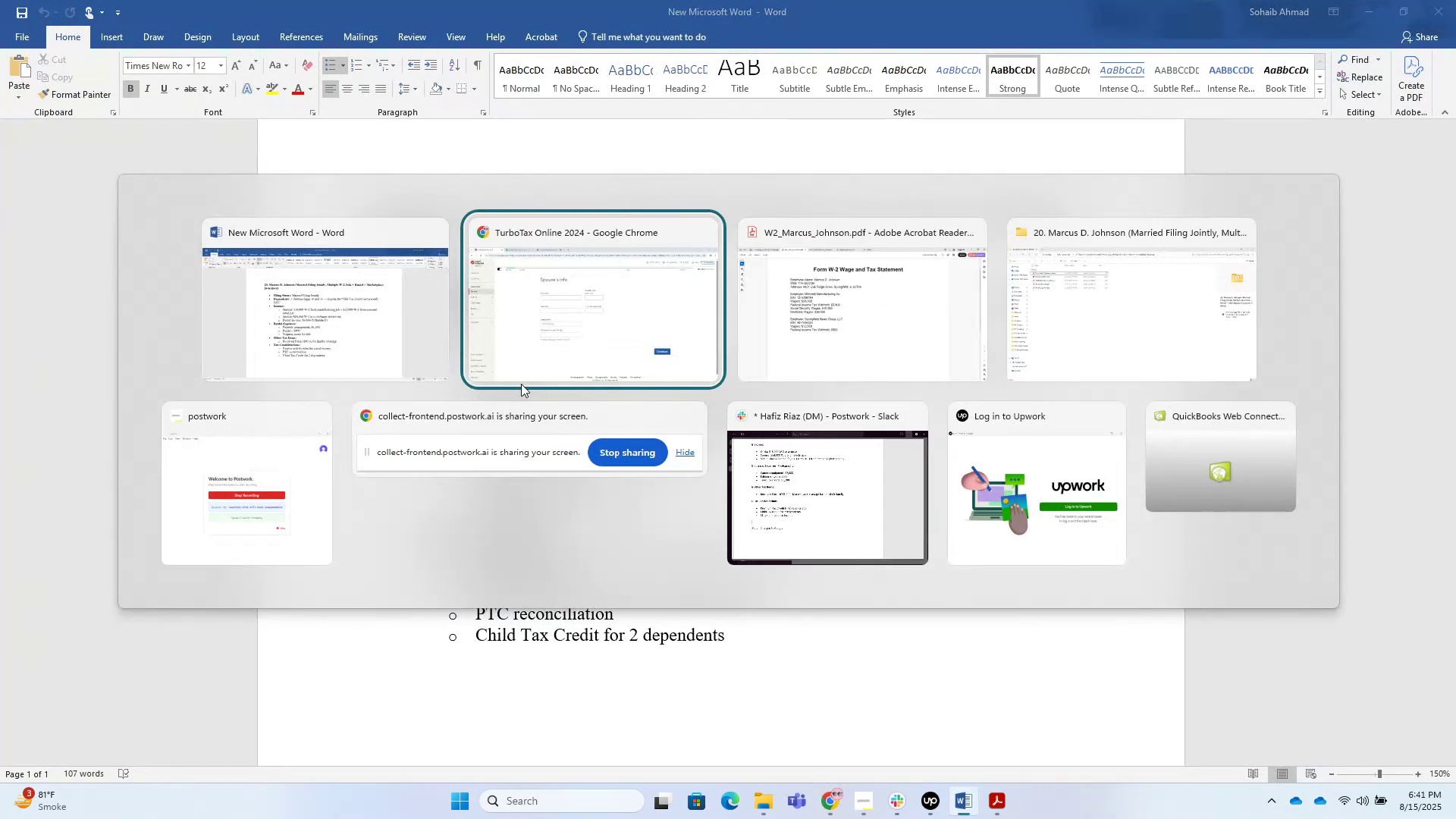 
key(Alt+Tab)
 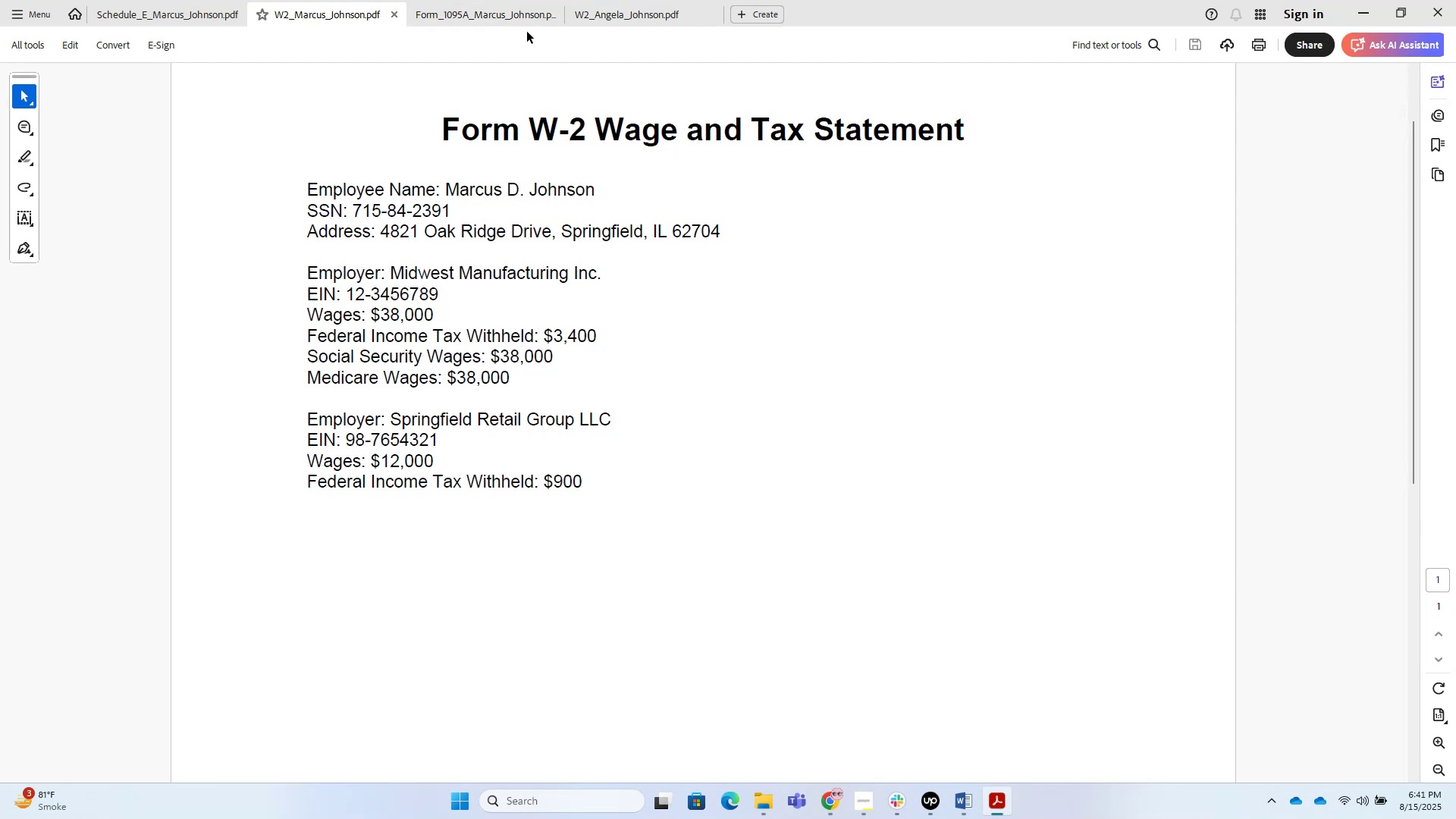 
left_click([605, 24])
 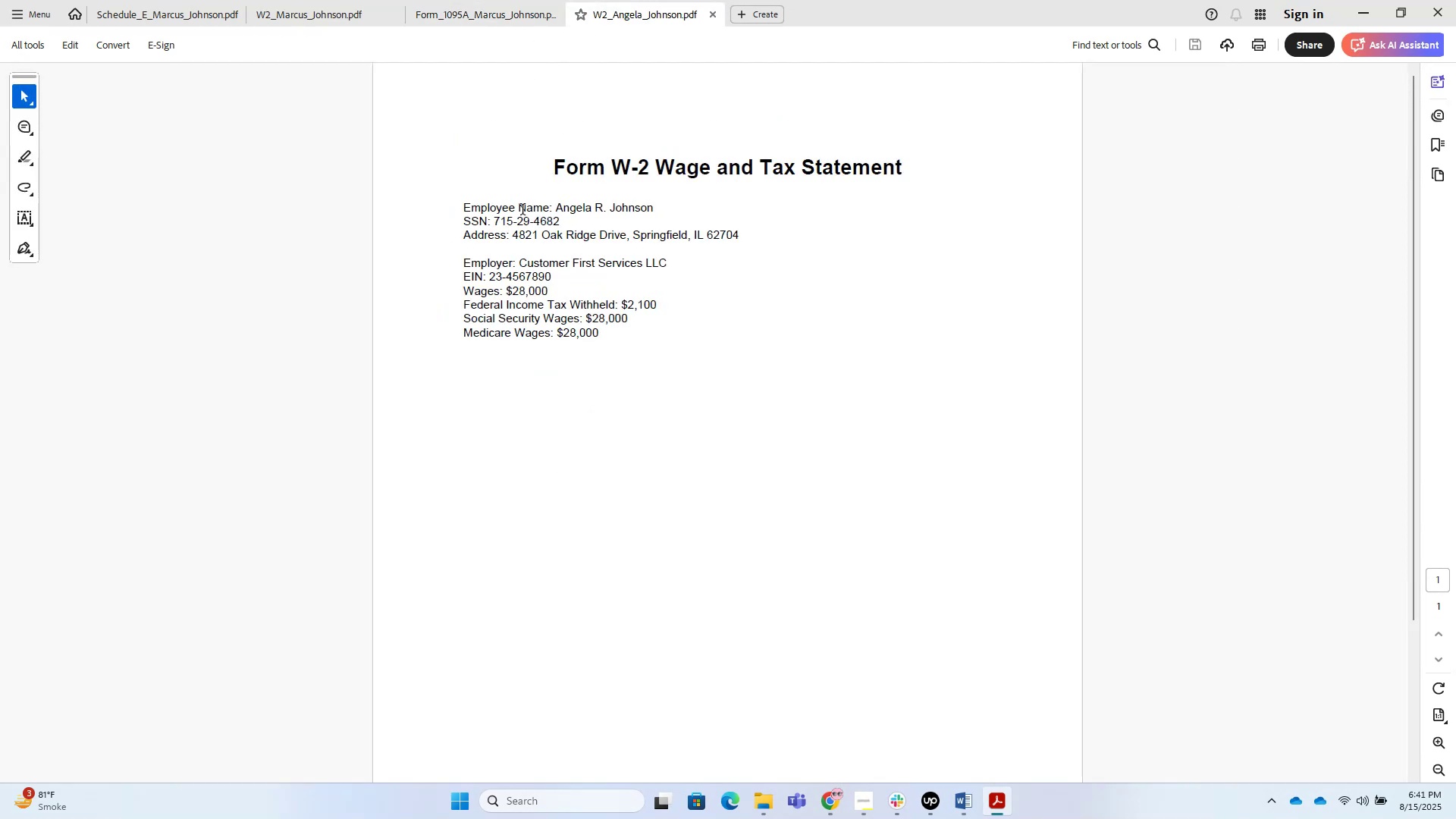 
hold_key(key=ControlLeft, duration=0.59)
scroll: coordinate [647, 334], scroll_direction: up, amount: 7.0
 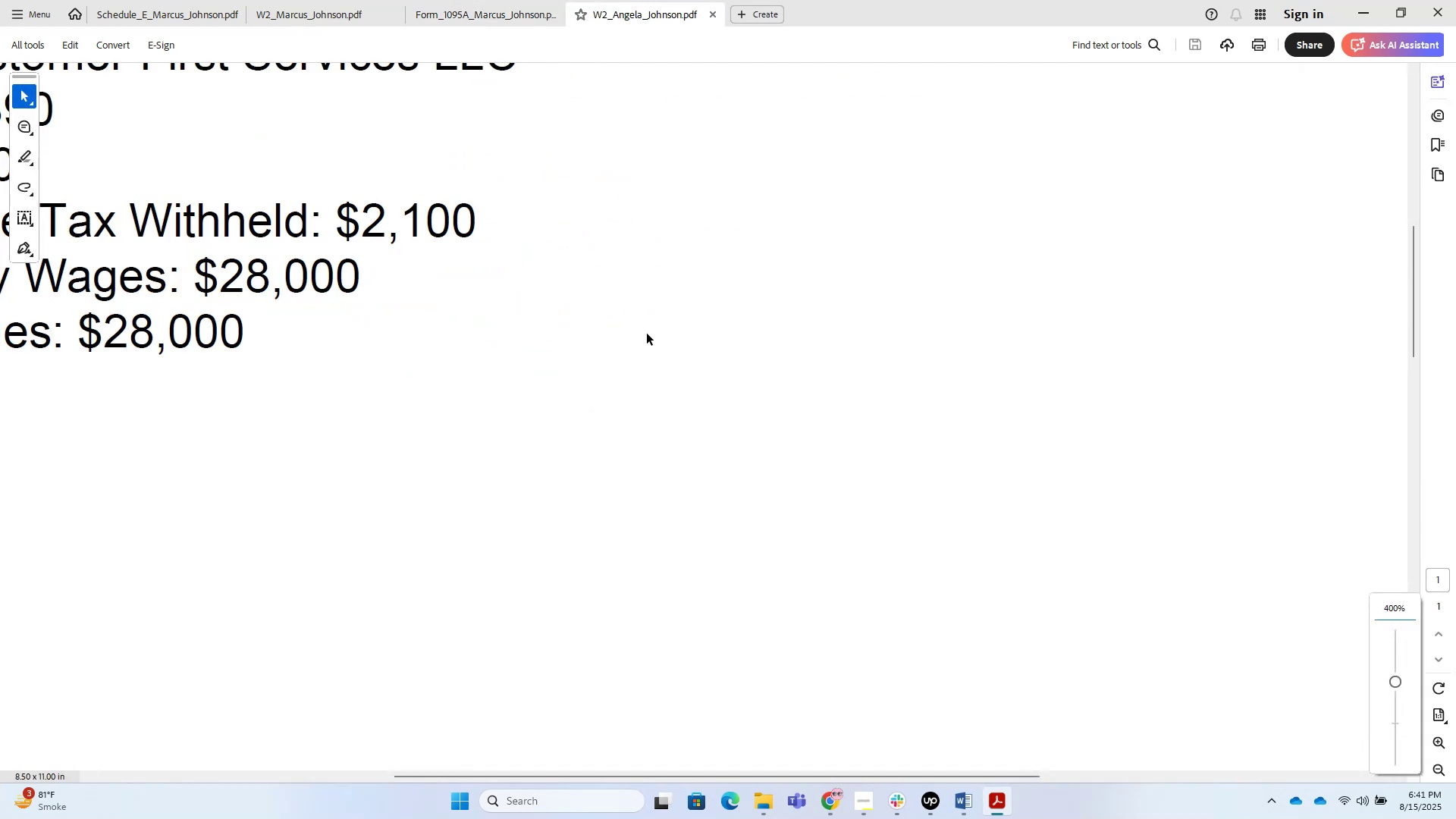 
hold_key(key=ControlLeft, duration=0.32)
scroll: coordinate [537, 326], scroll_direction: none, amount: 0.0
 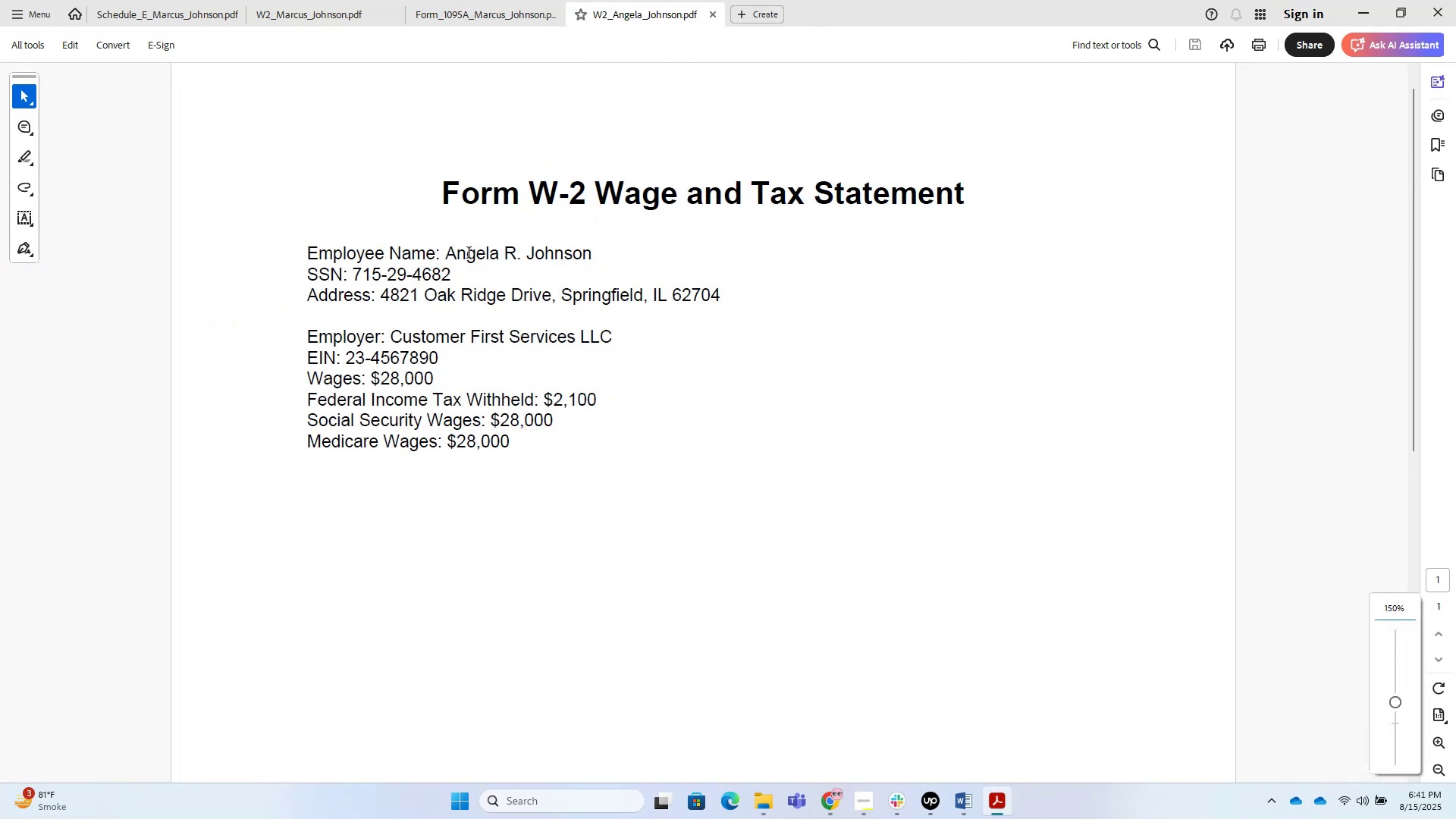 
left_click_drag(start_coordinate=[449, 250], to_coordinate=[598, 250])
 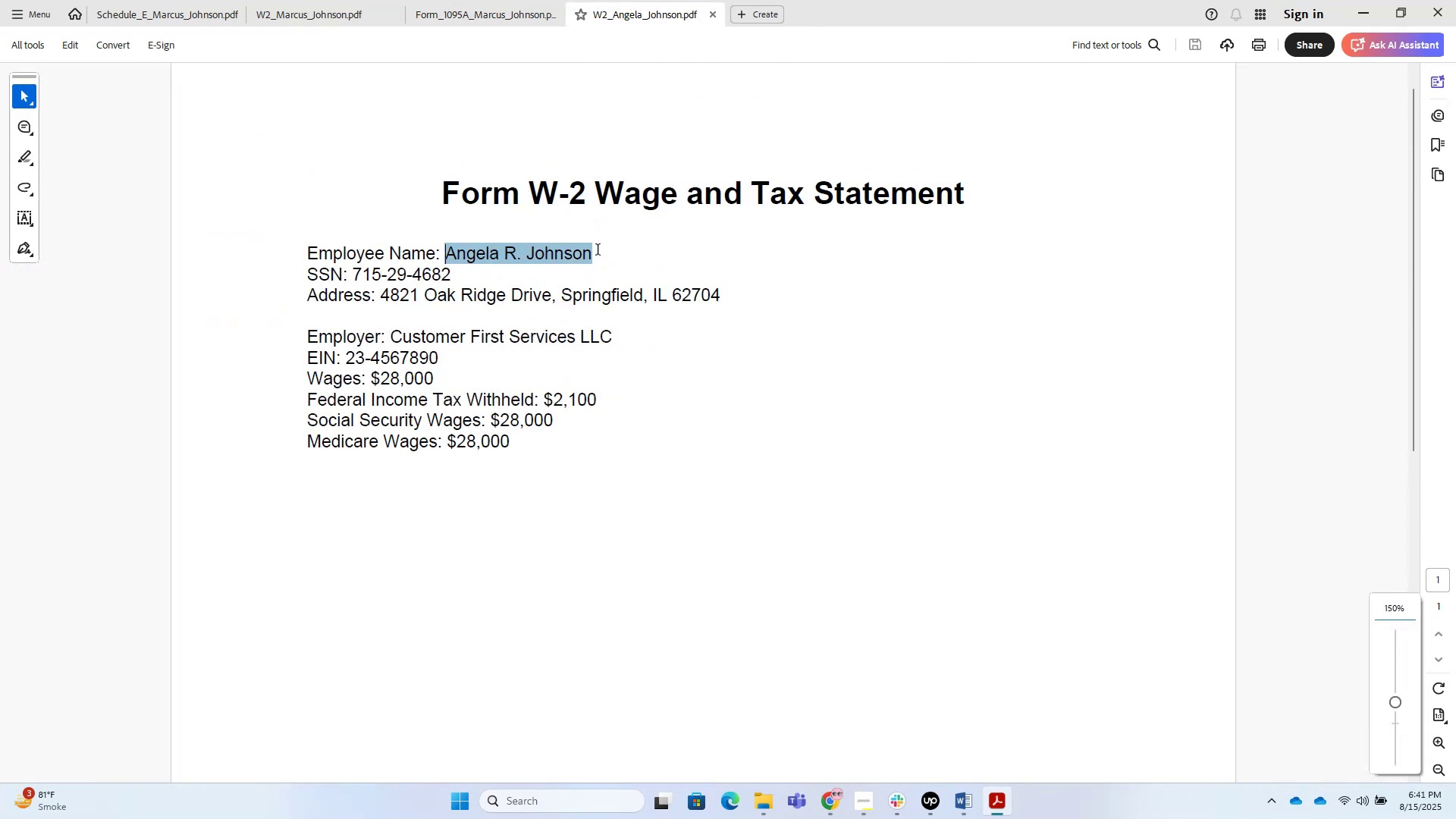 
key(Control+C)
 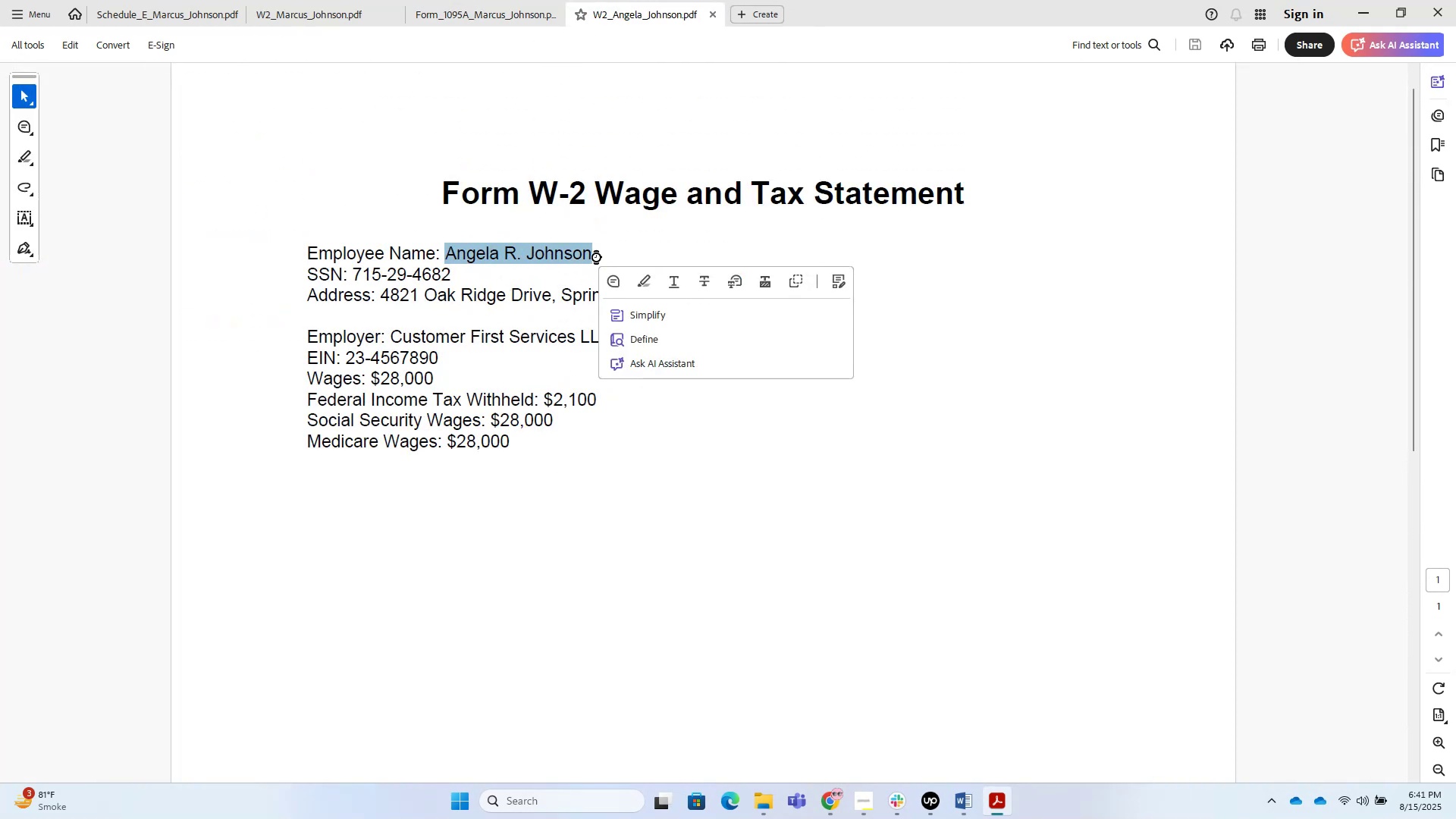 
key(Control+C)
 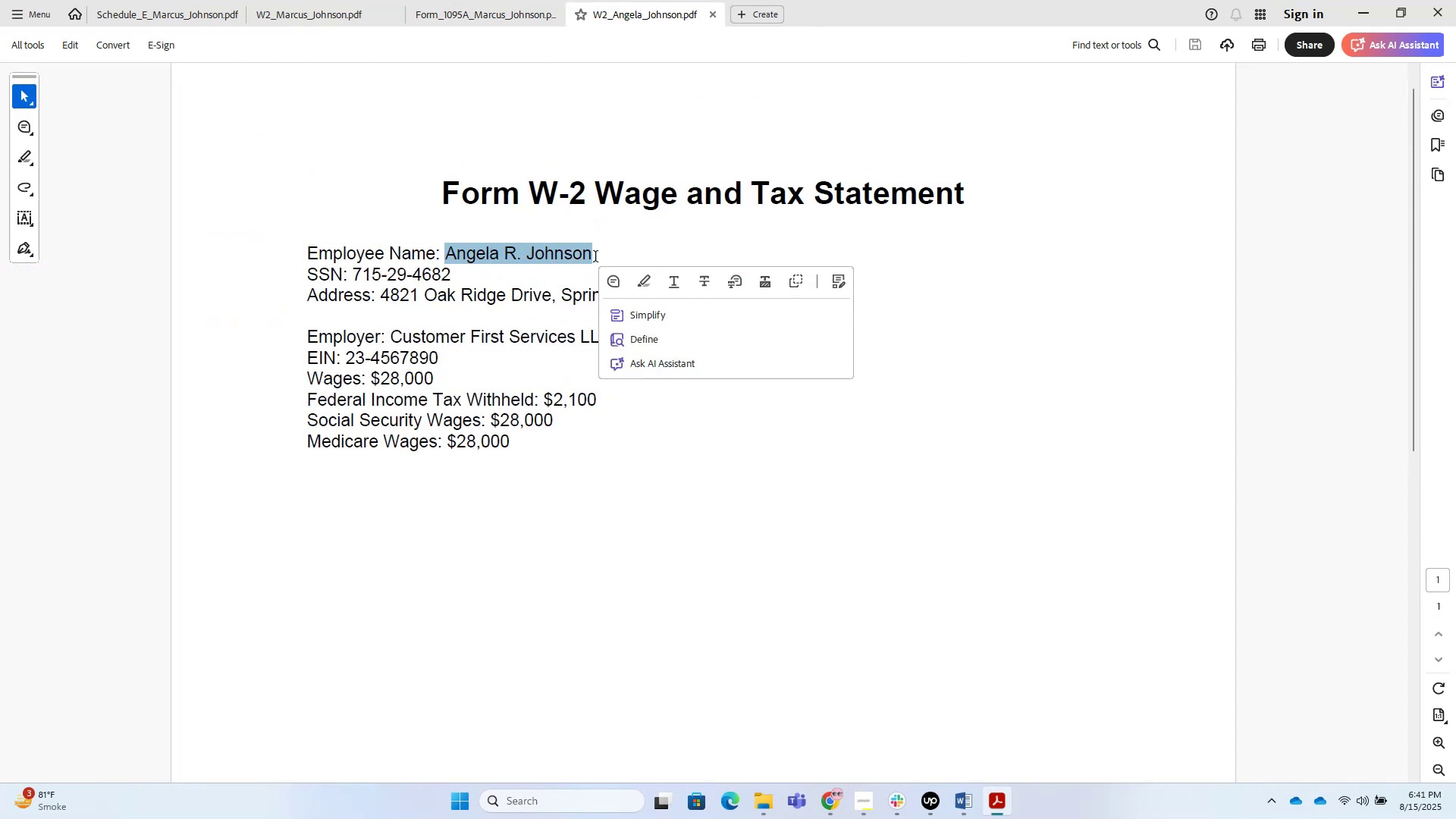 
key(Alt+AltLeft)
 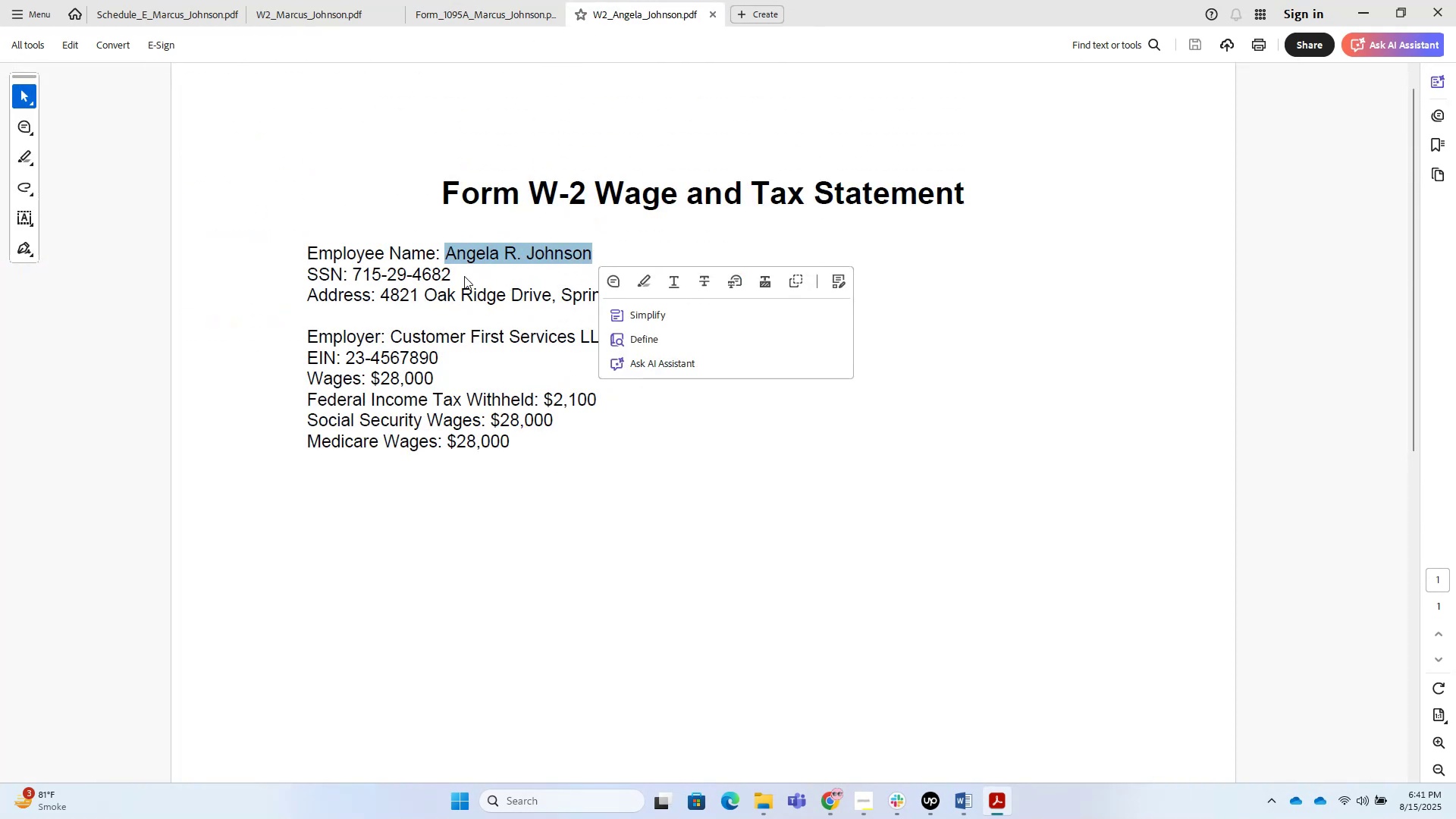 
left_click_drag(start_coordinate=[464, 276], to_coordinate=[332, 231])
 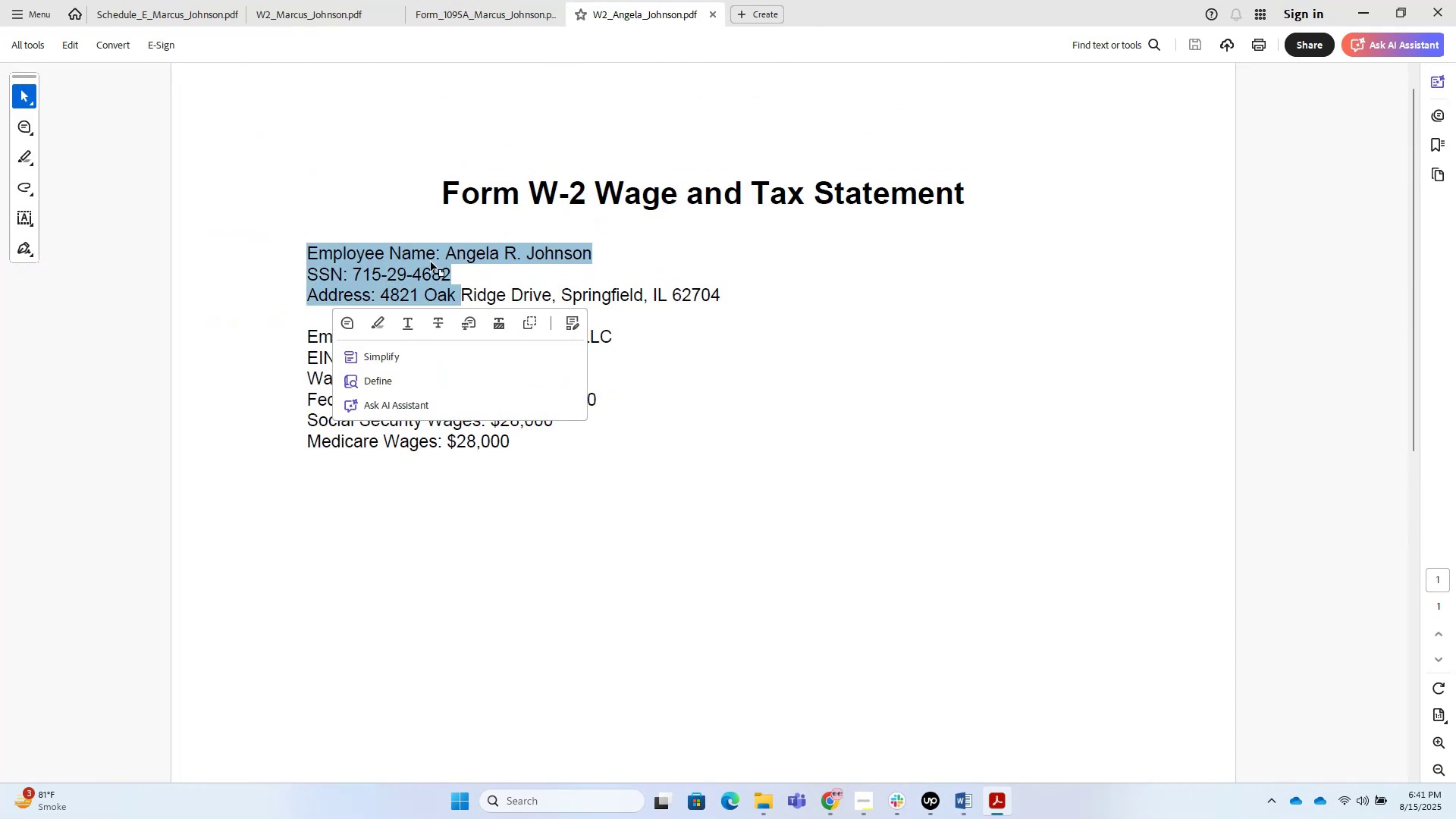 
hold_key(key=ControlLeft, duration=0.32)
 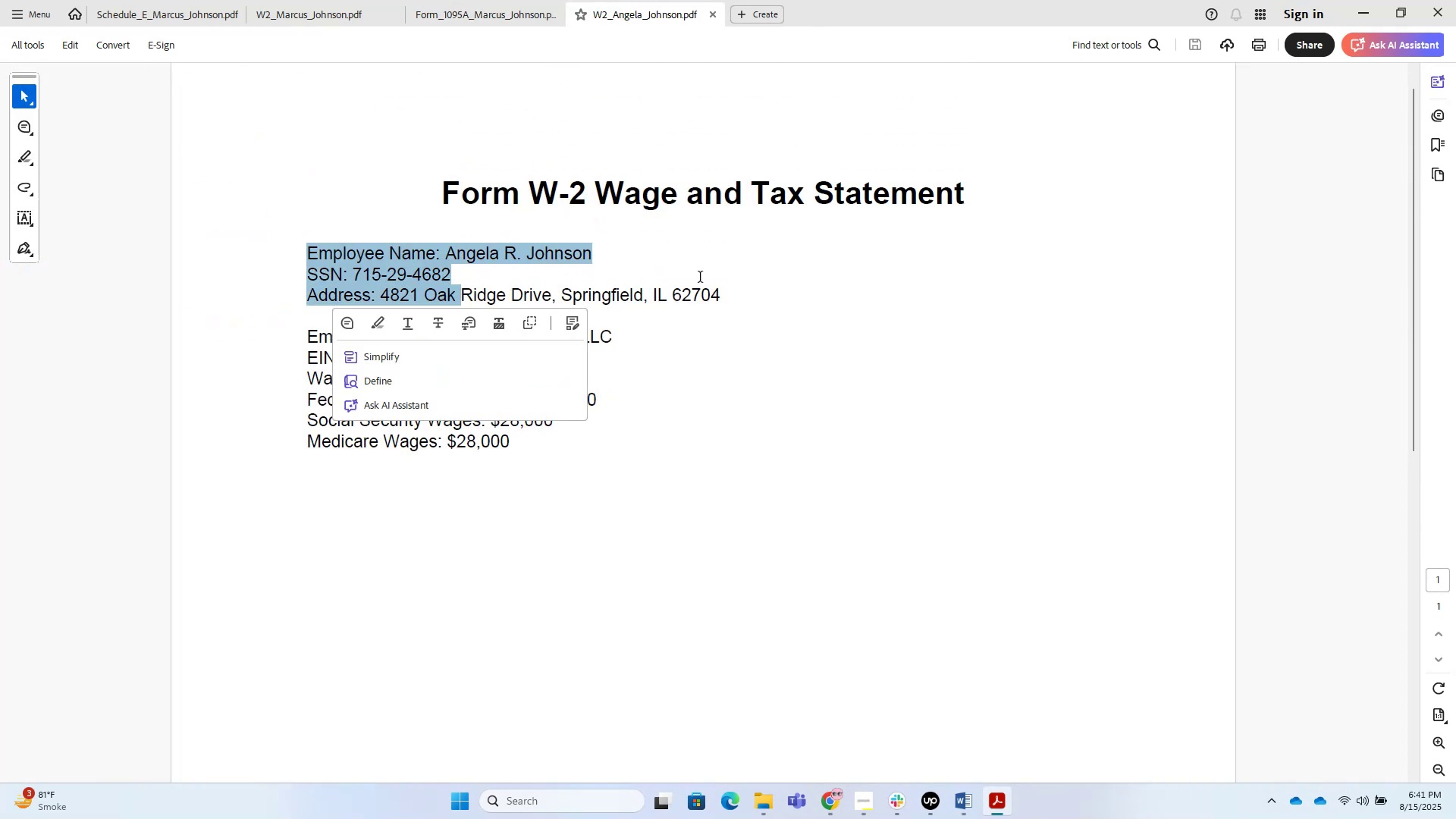 
left_click_drag(start_coordinate=[741, 299], to_coordinate=[337, 233])
 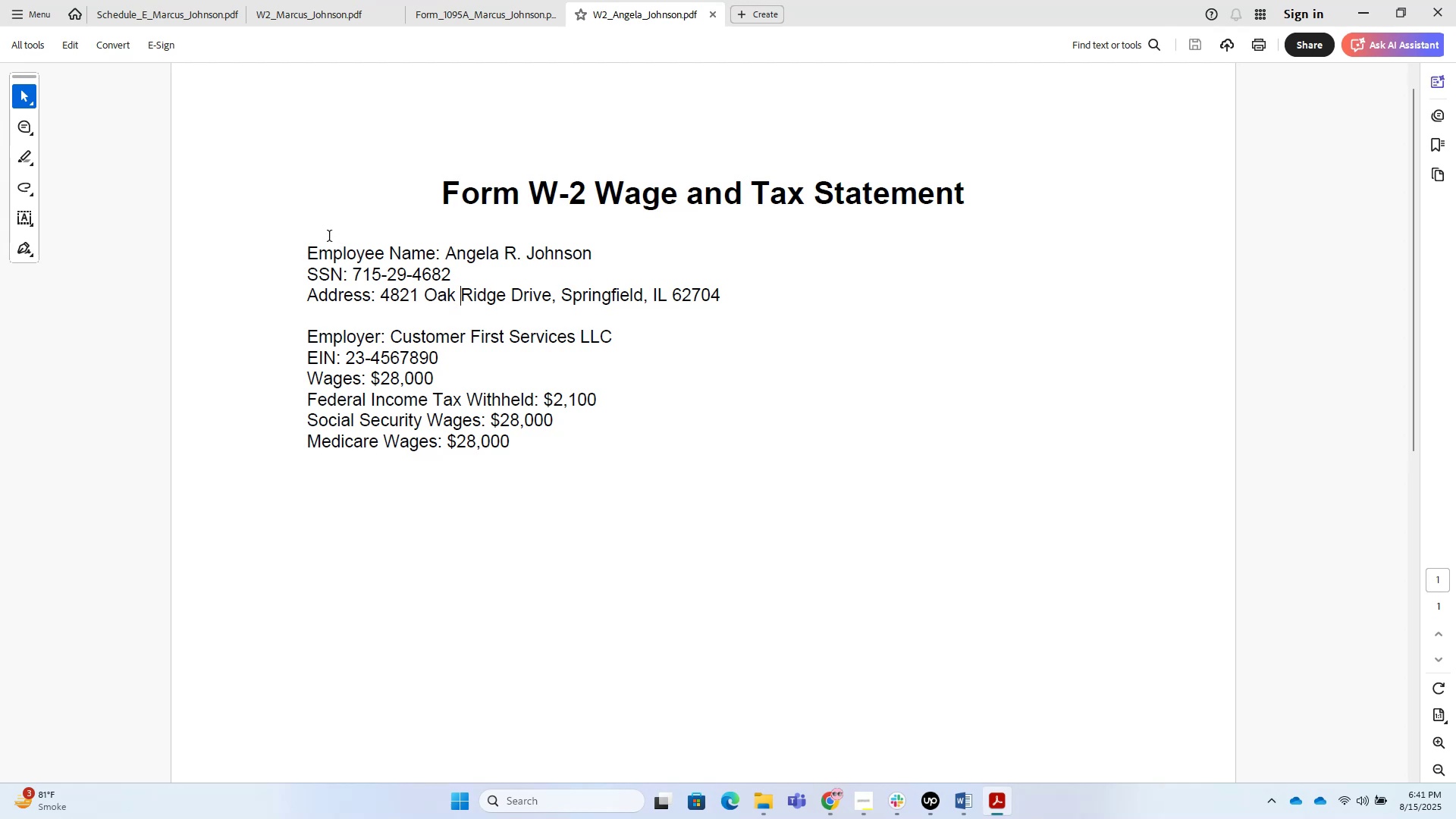 
left_click_drag(start_coordinate=[302, 237], to_coordinate=[723, 305])
 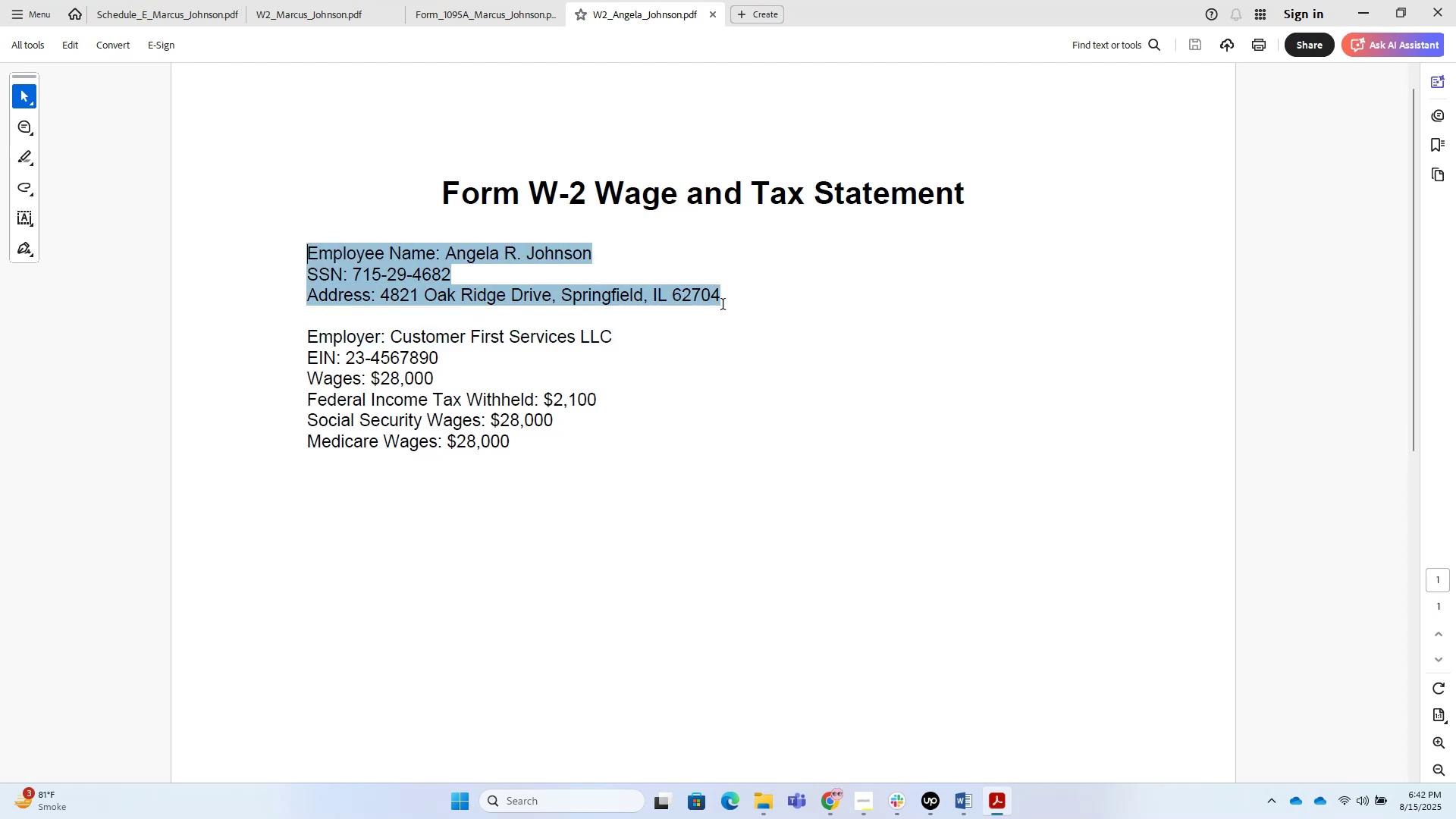 
key(Control+C)
 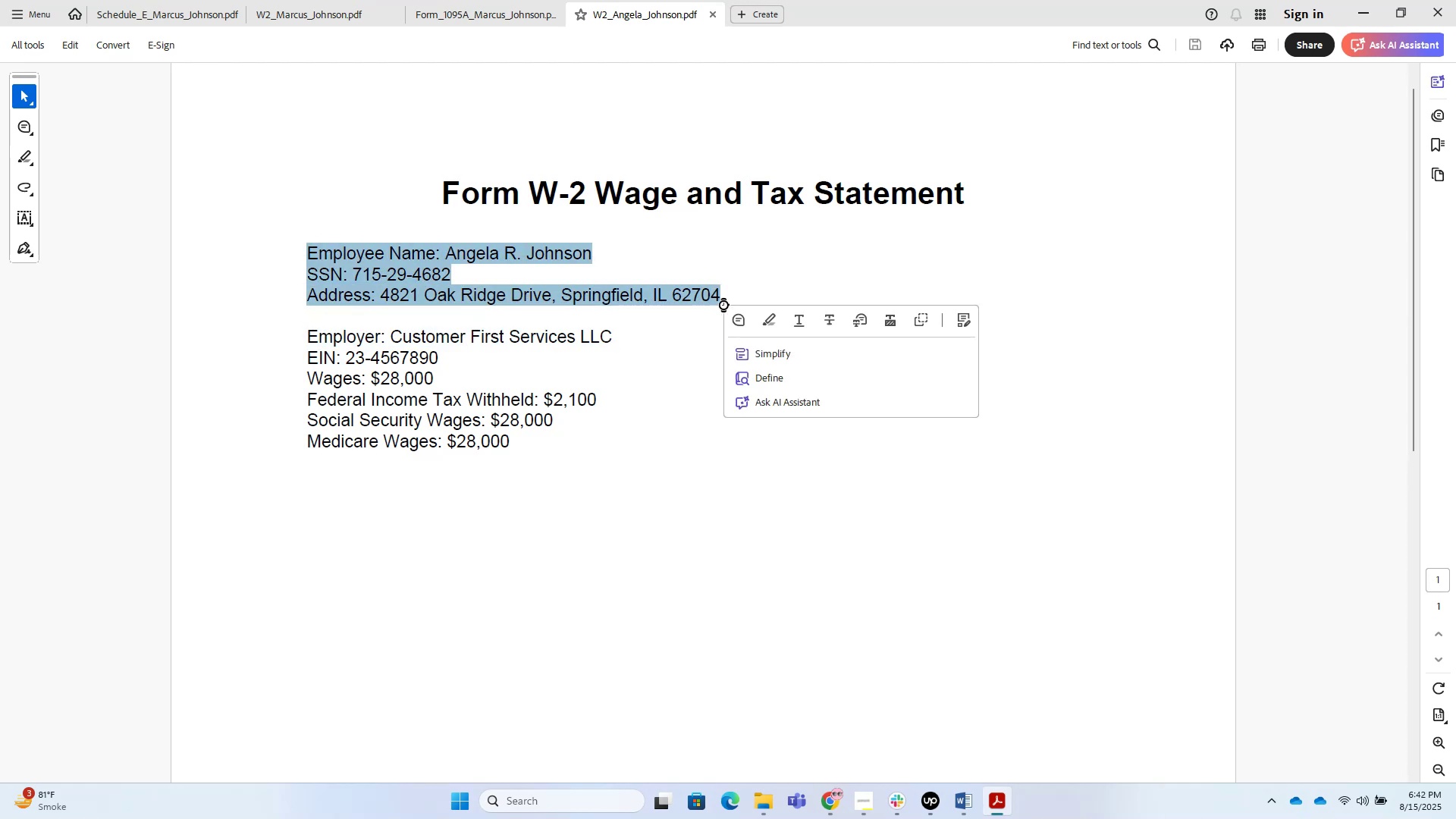 
key(Control+C)
 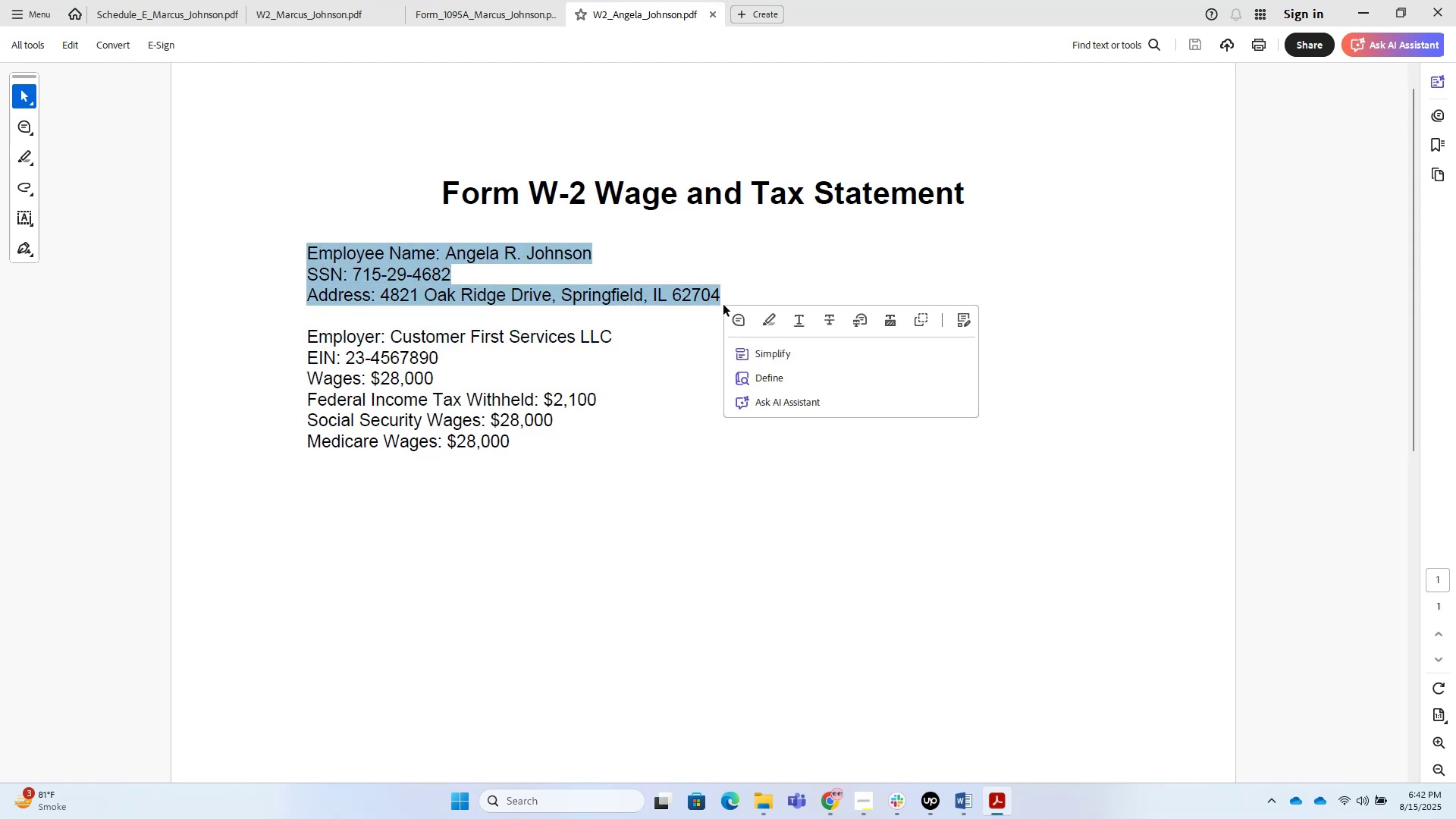 
key(Alt+Tab)
 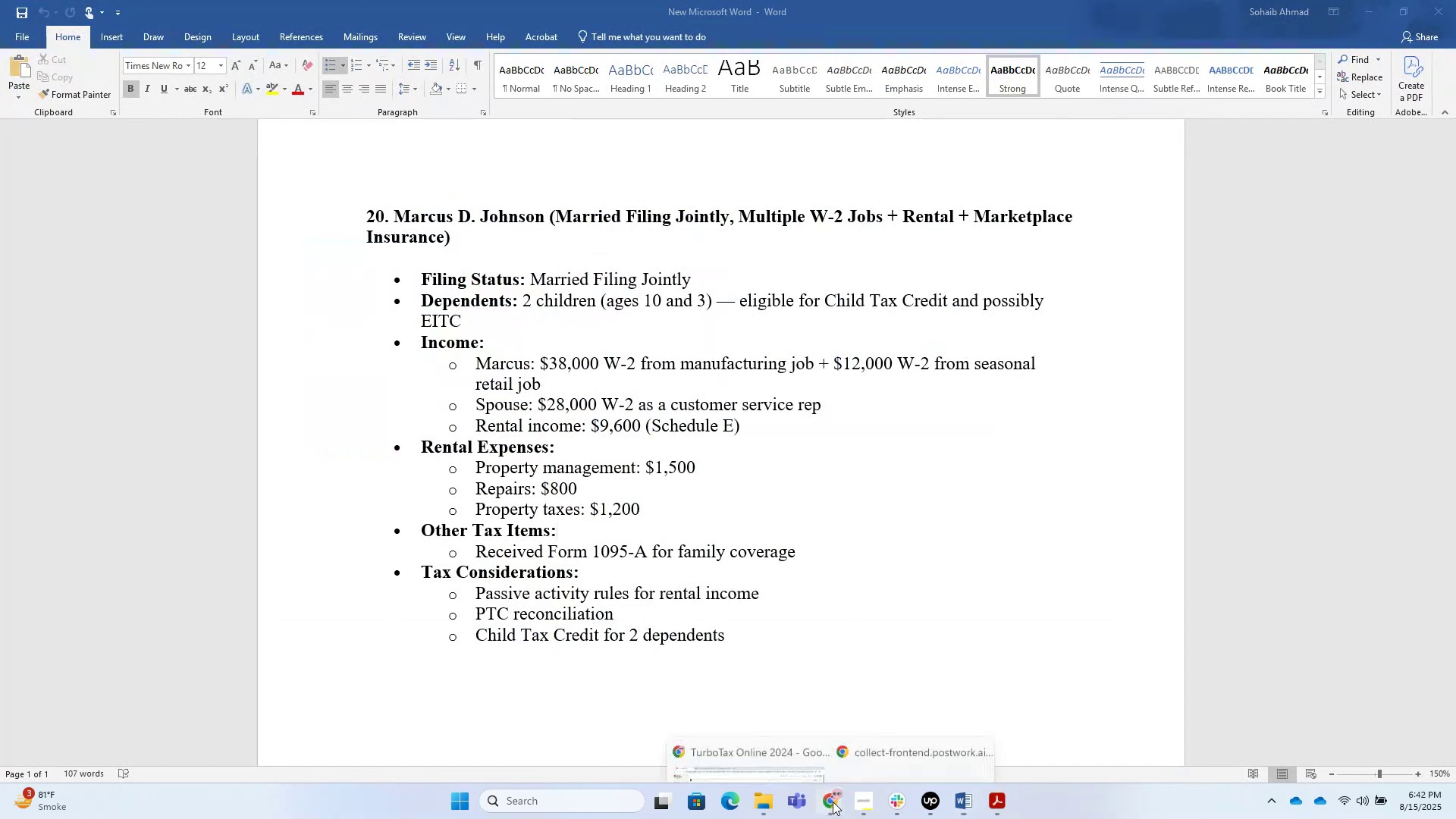 
left_click([731, 701])
 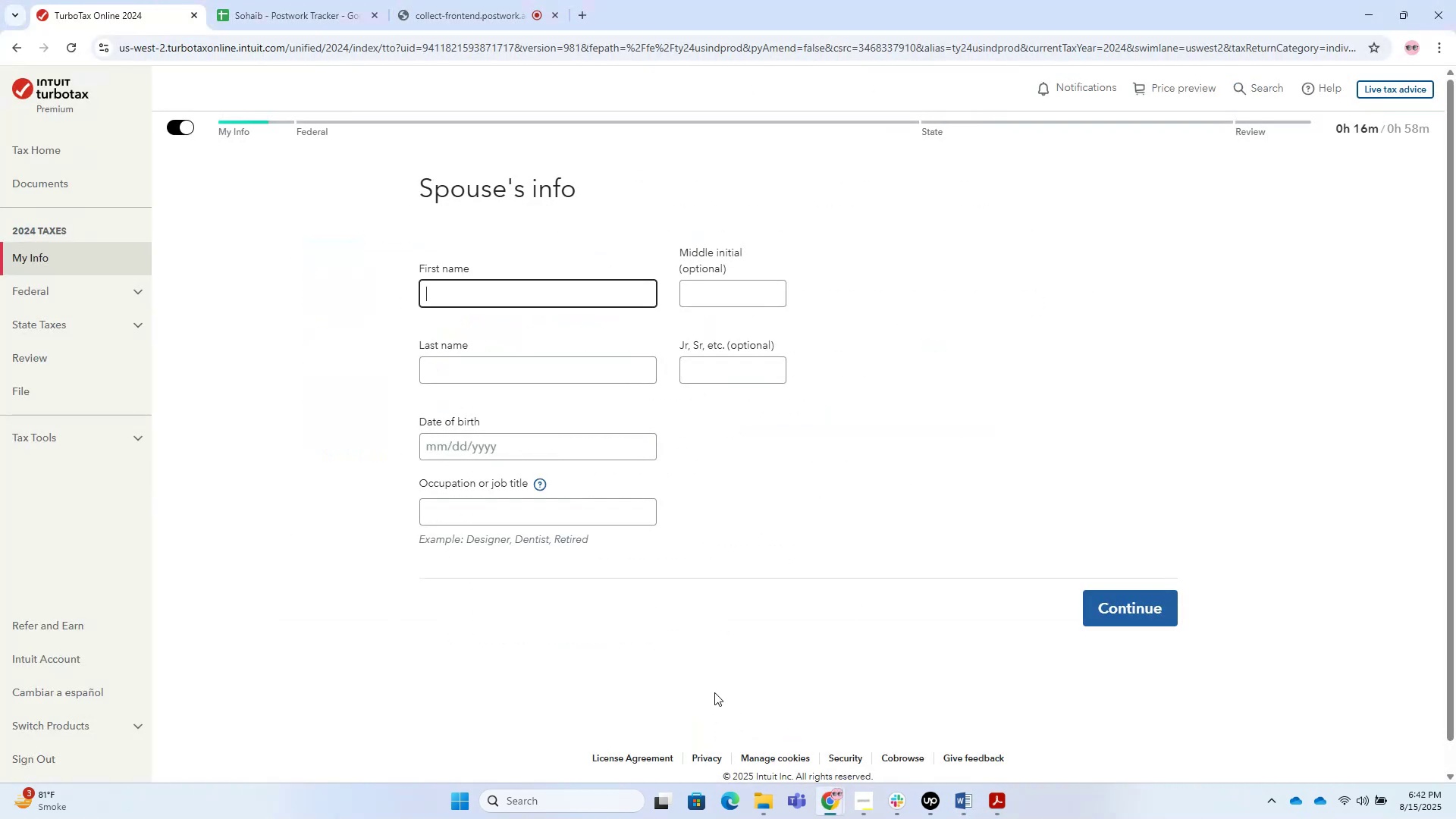 
key(Control+V)
 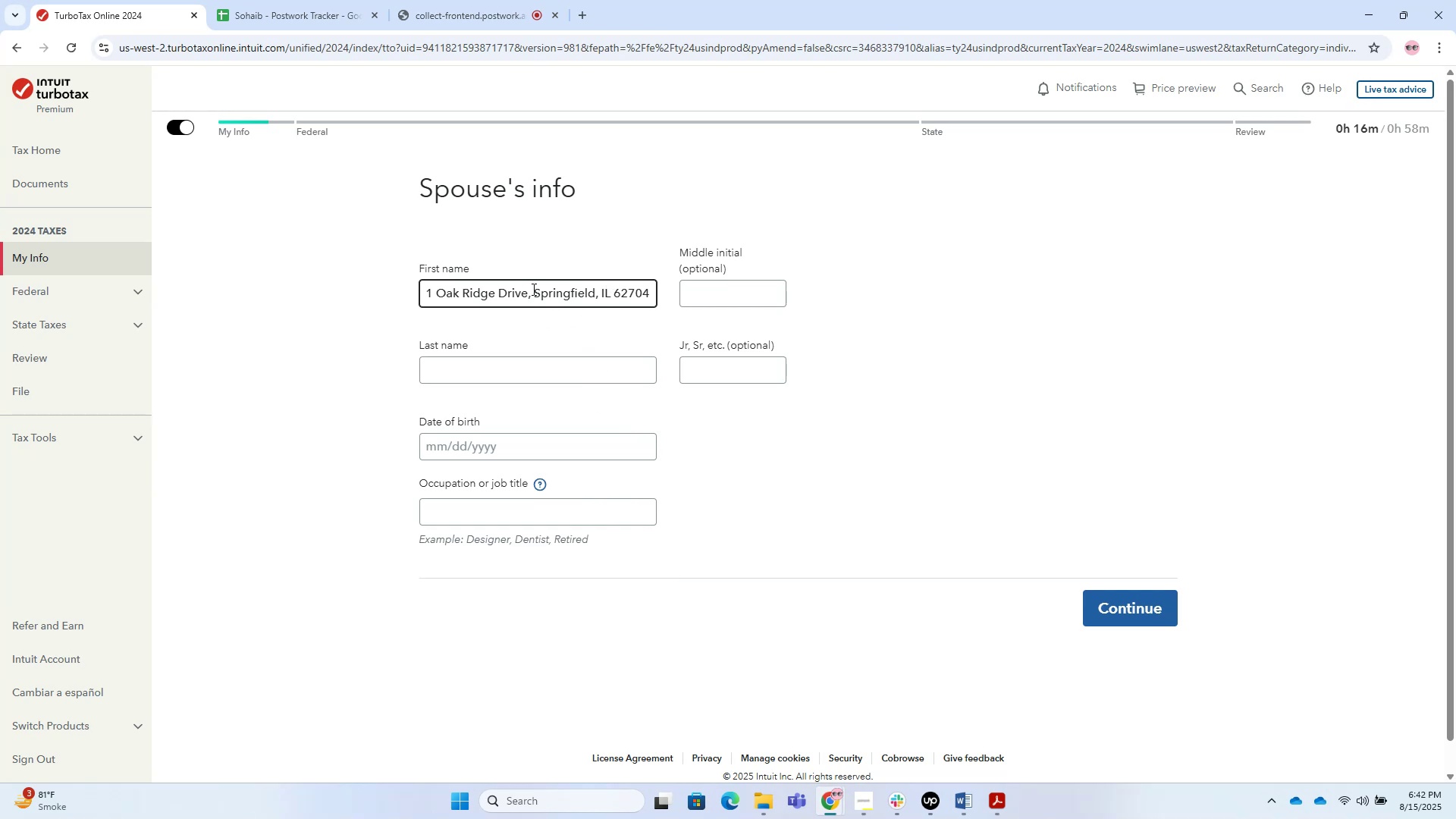 
wait(5.22)
 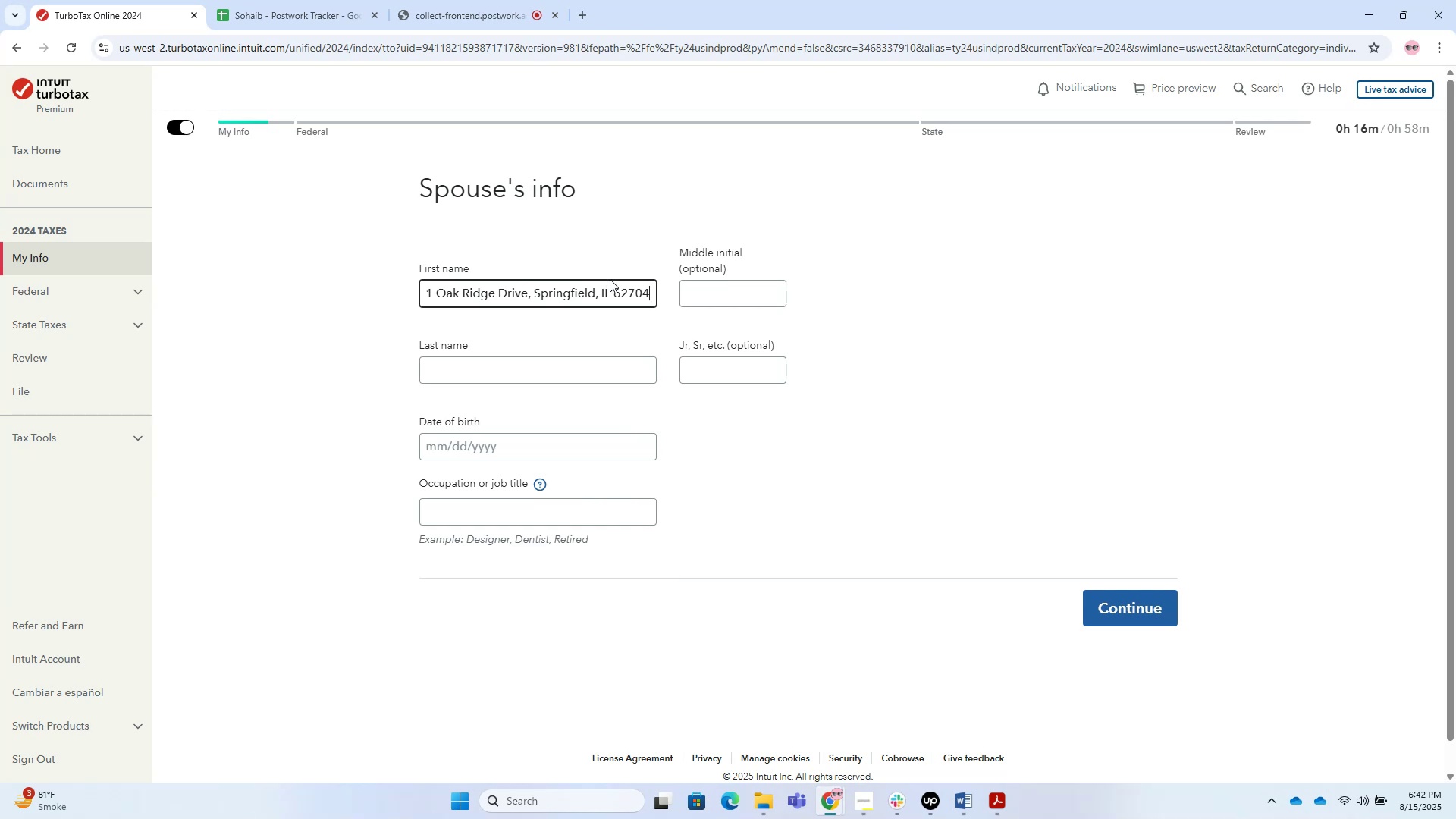 
left_click_drag(start_coordinate=[427, 290], to_coordinate=[900, 290])
 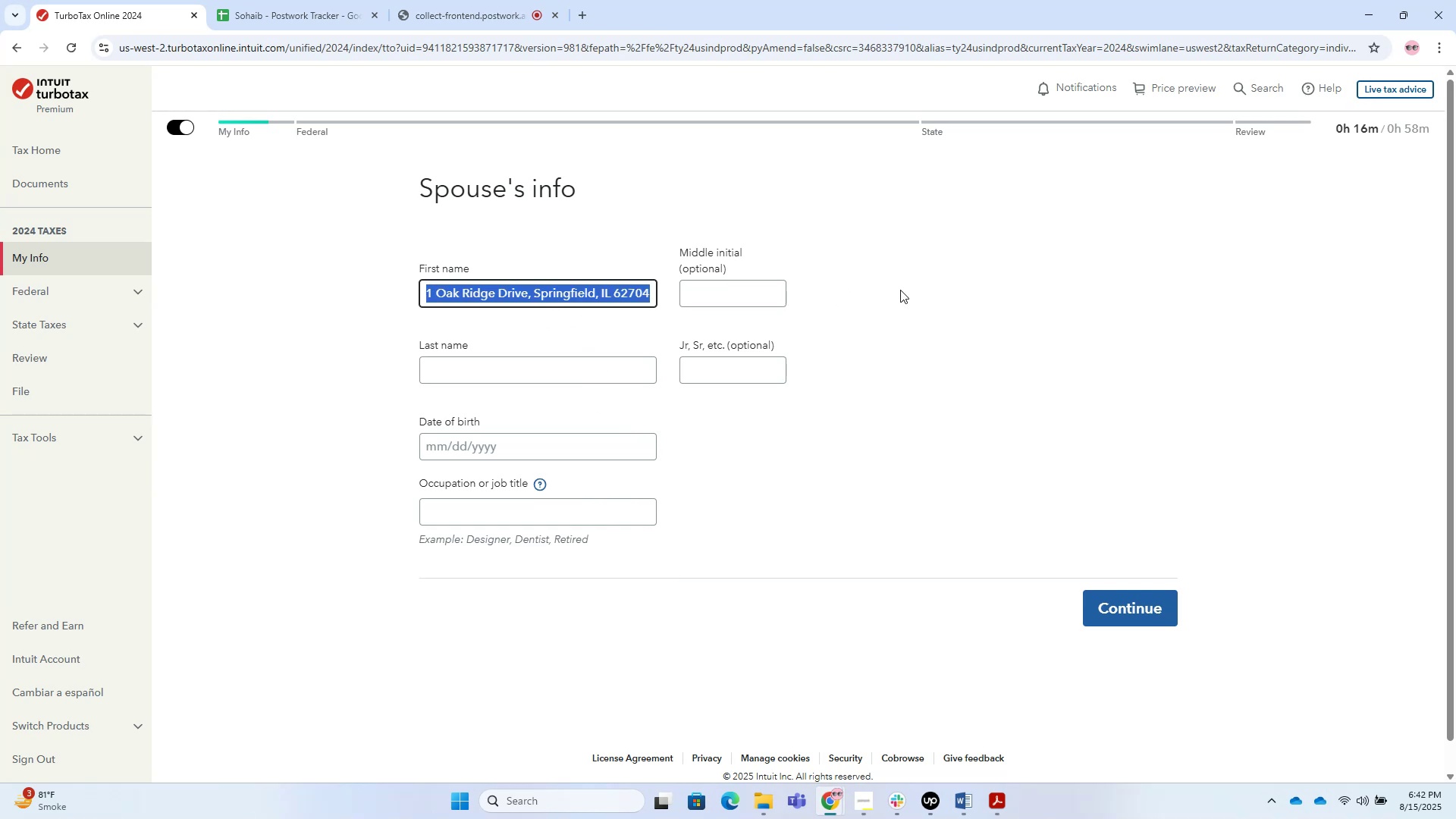 
key(Backspace)
 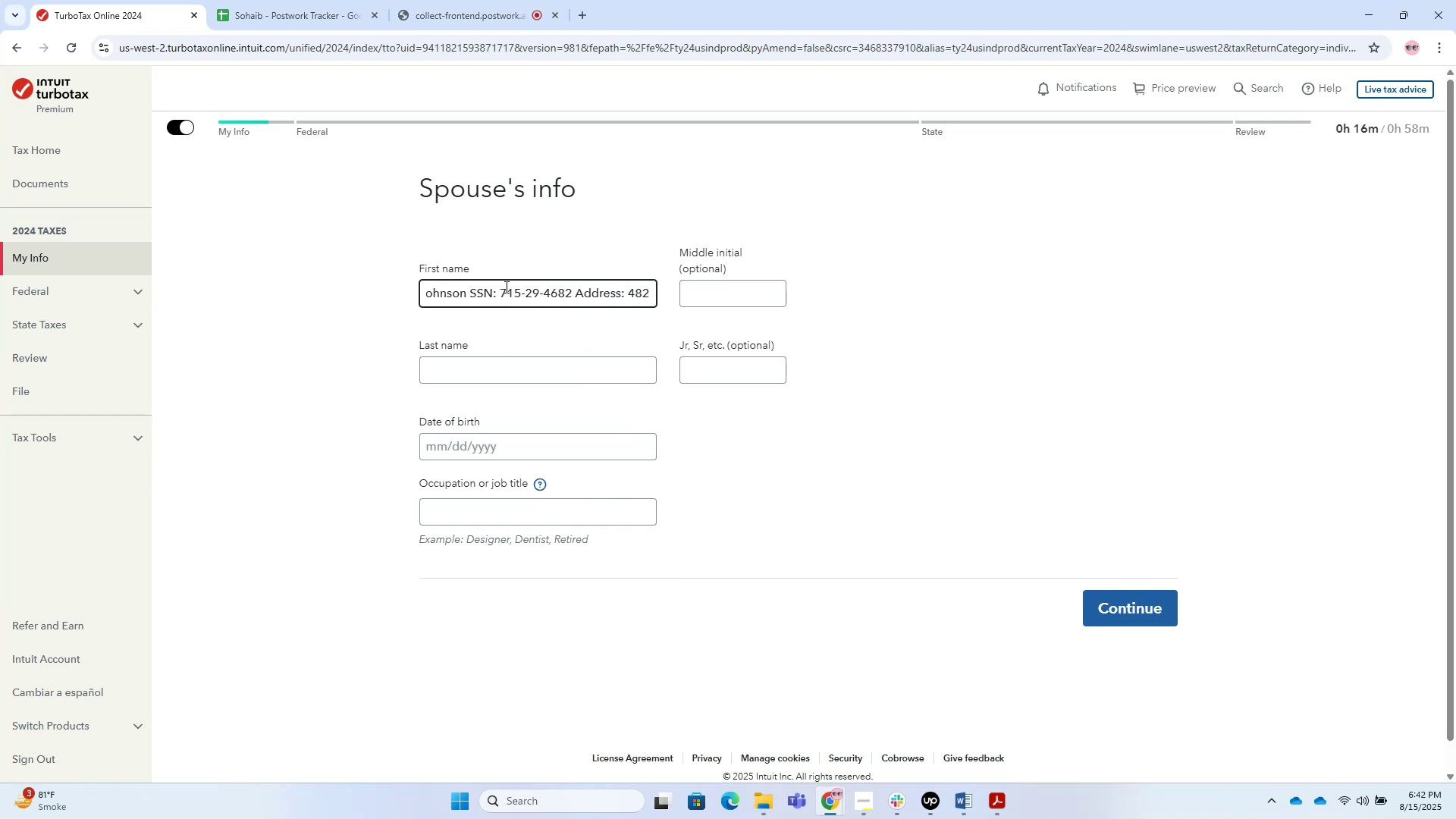 
left_click_drag(start_coordinate=[469, 291], to_coordinate=[532, 300])
 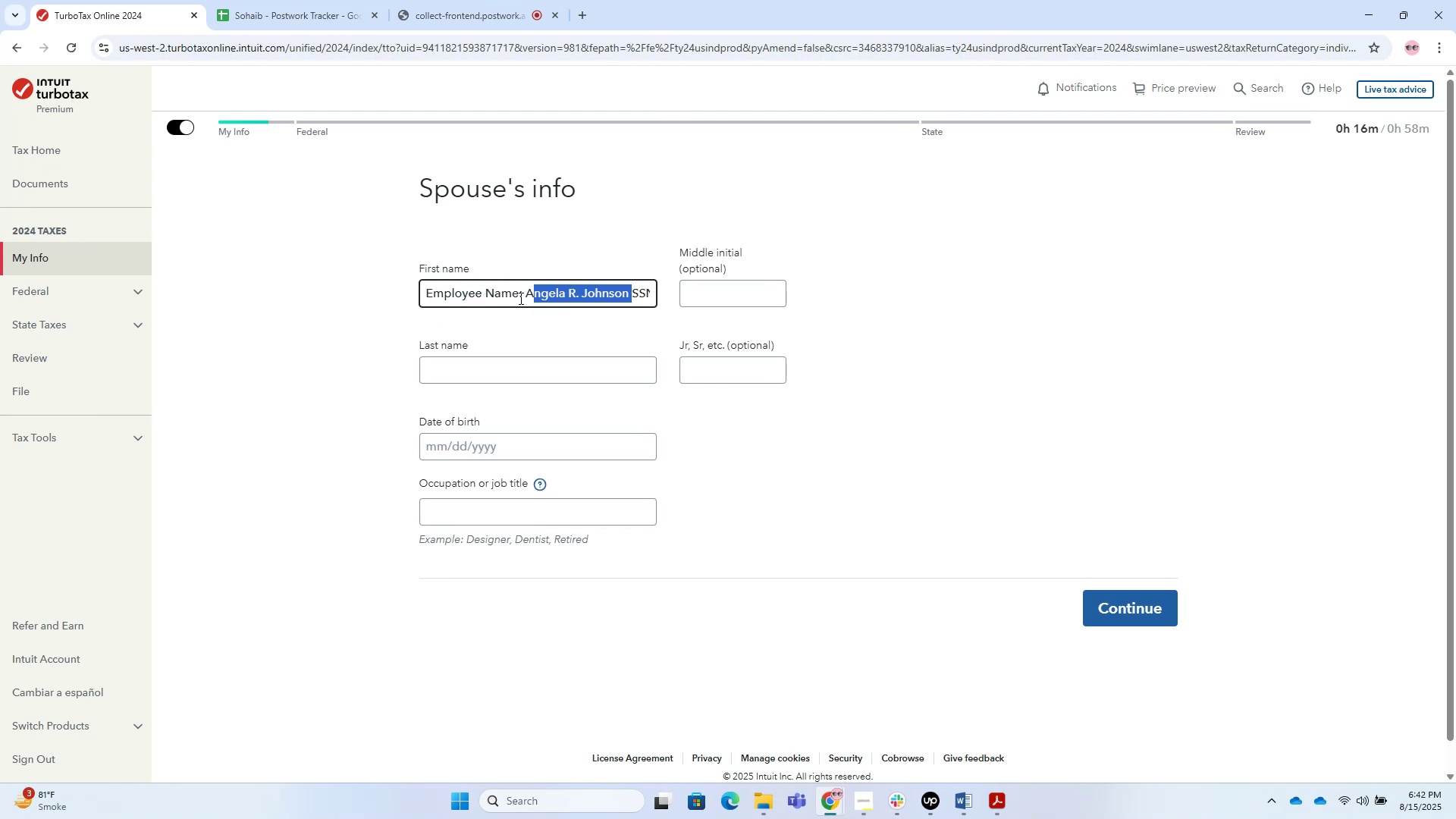 
left_click_drag(start_coordinate=[522, 296], to_coordinate=[336, 281])
 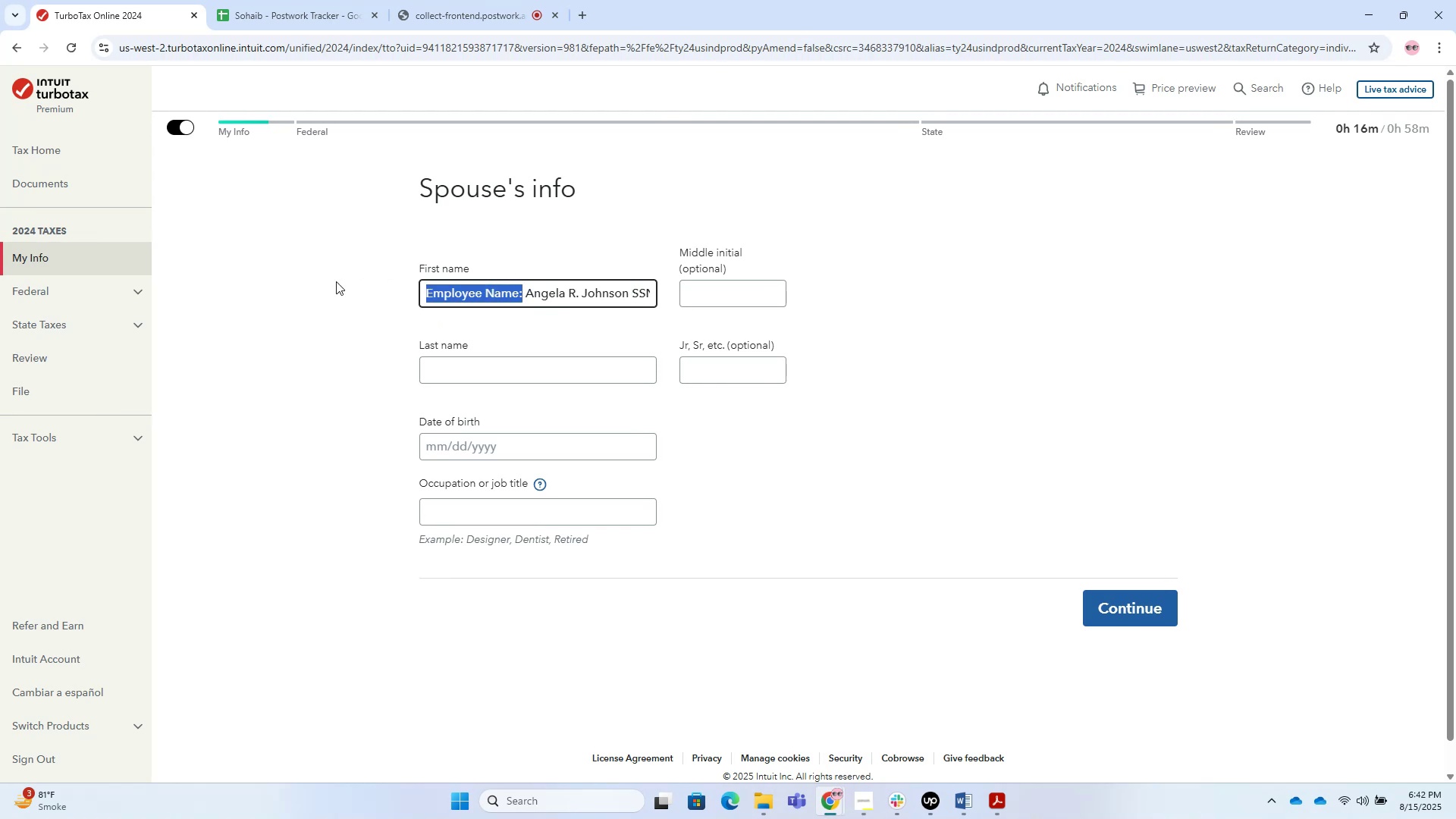 
key(Backspace)
 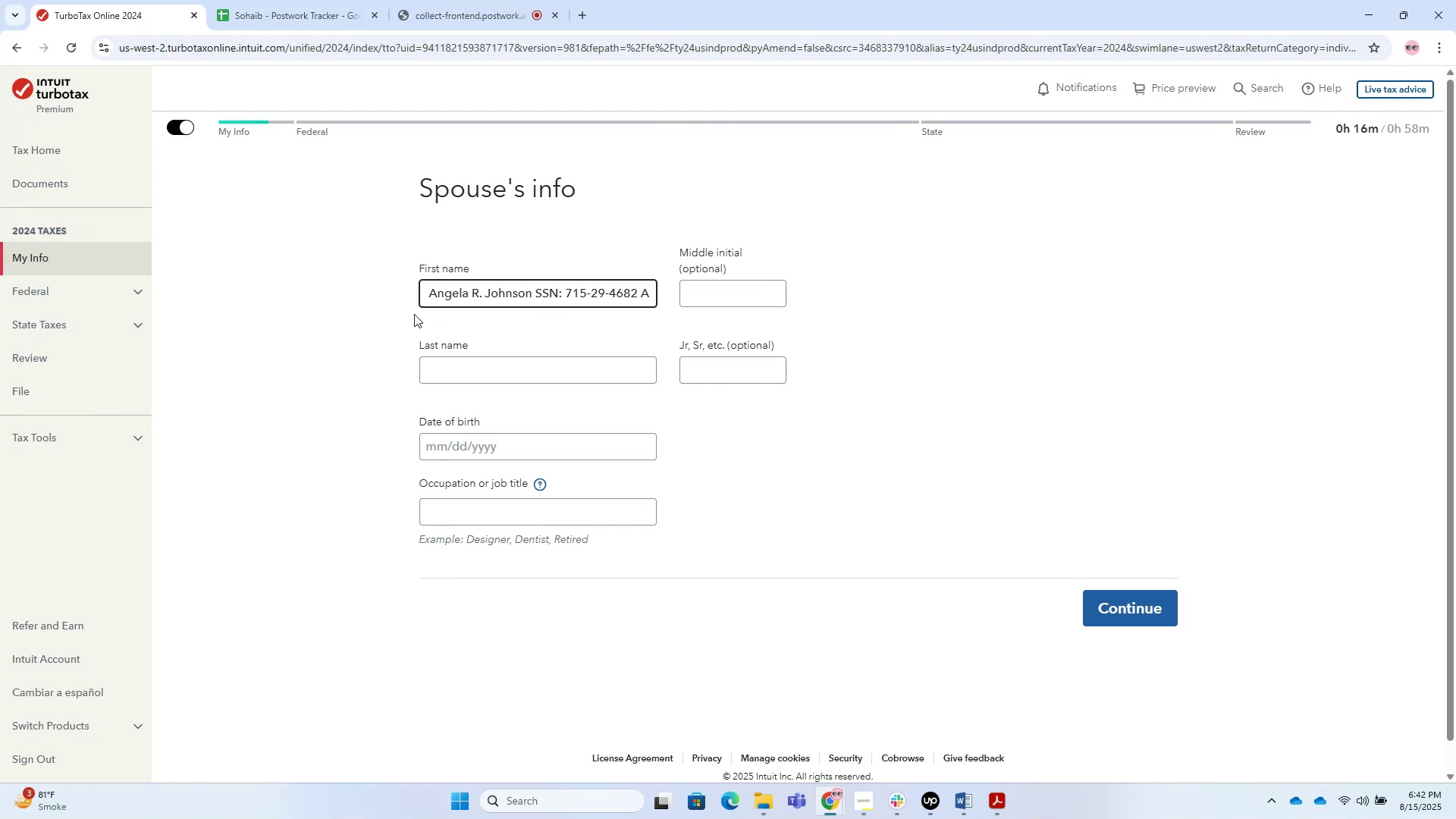 
key(ArrowRight)
 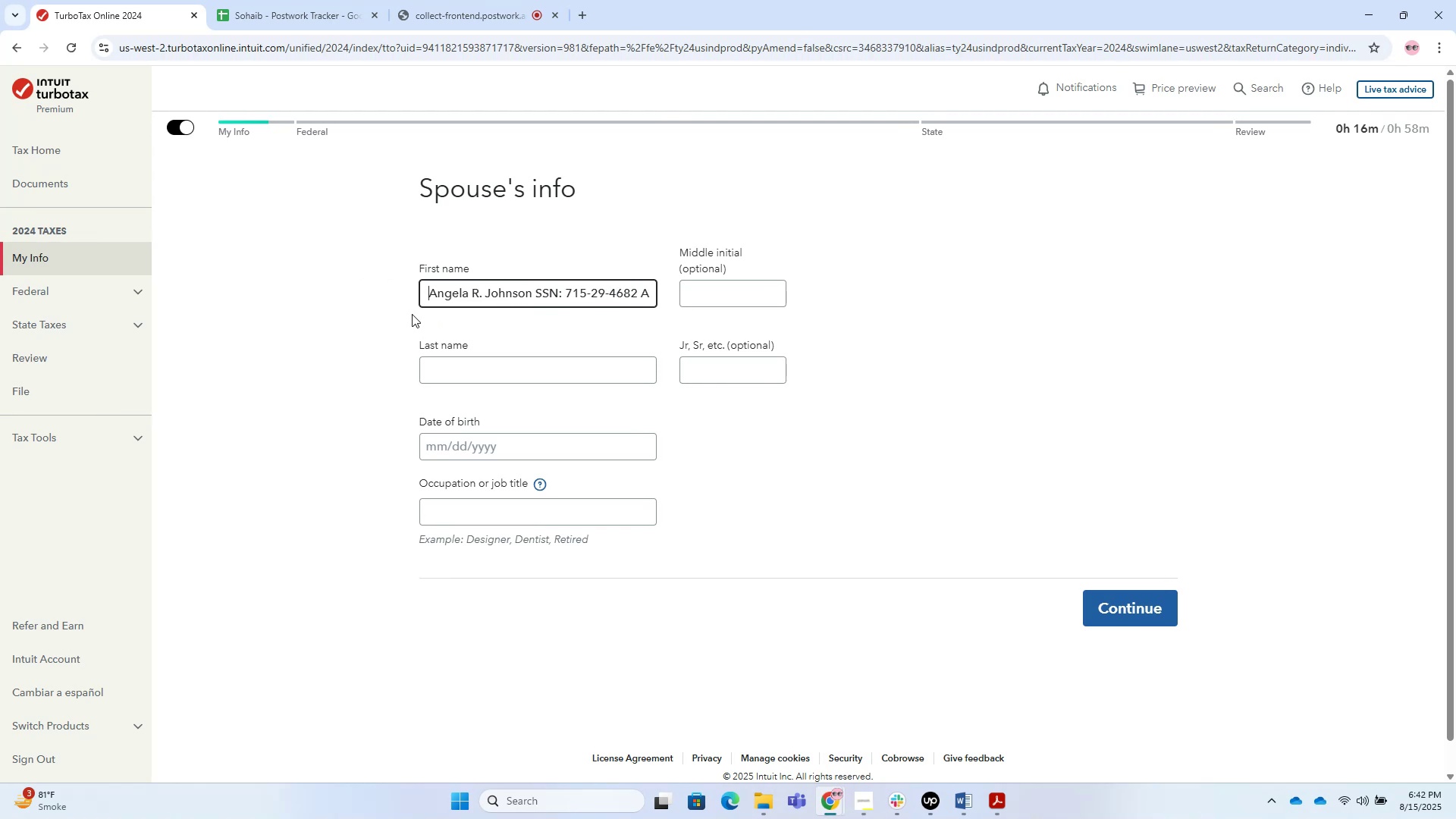 
key(Backspace)
 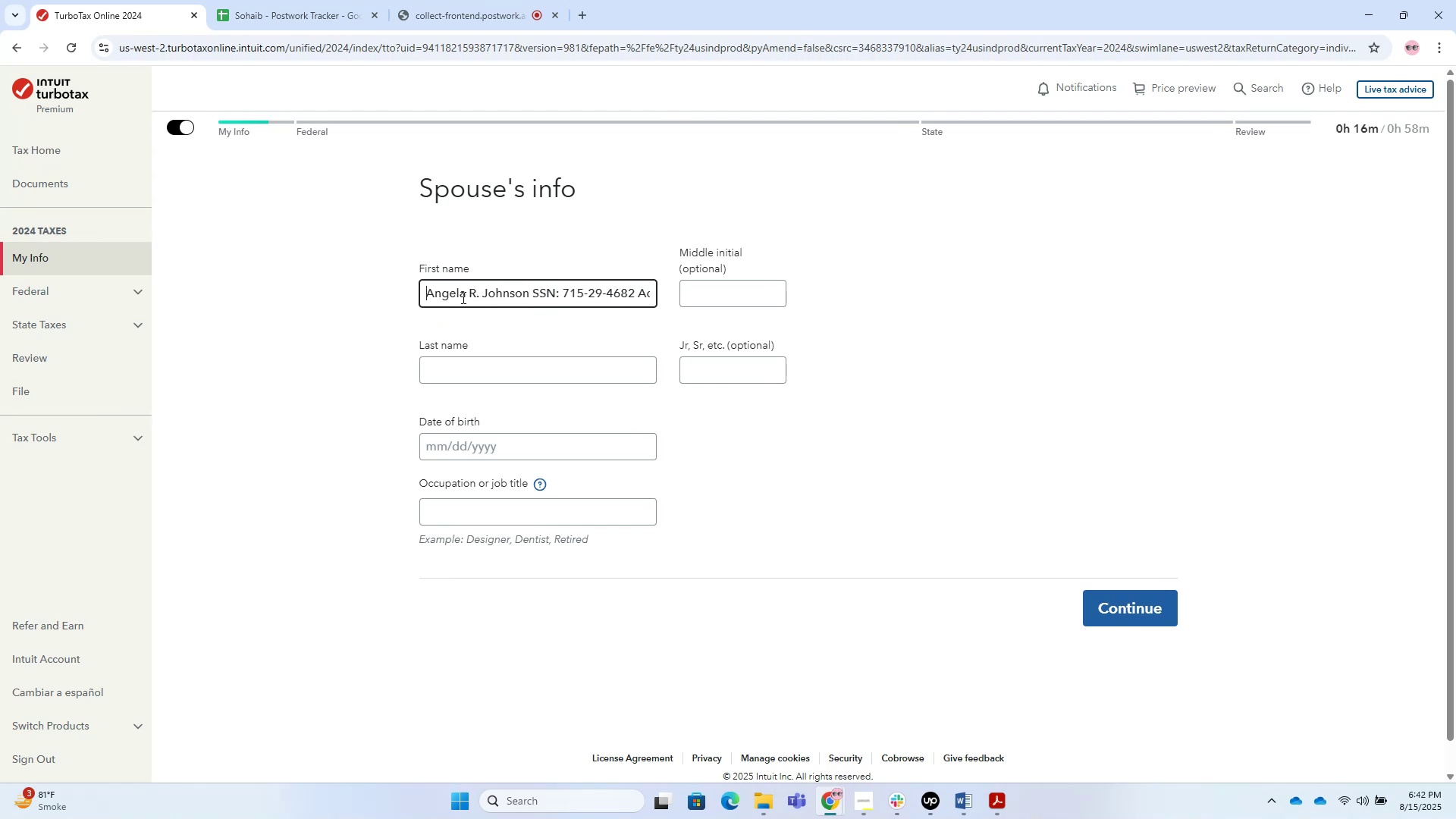 
left_click_drag(start_coordinate=[468, 297], to_coordinate=[478, 297])
 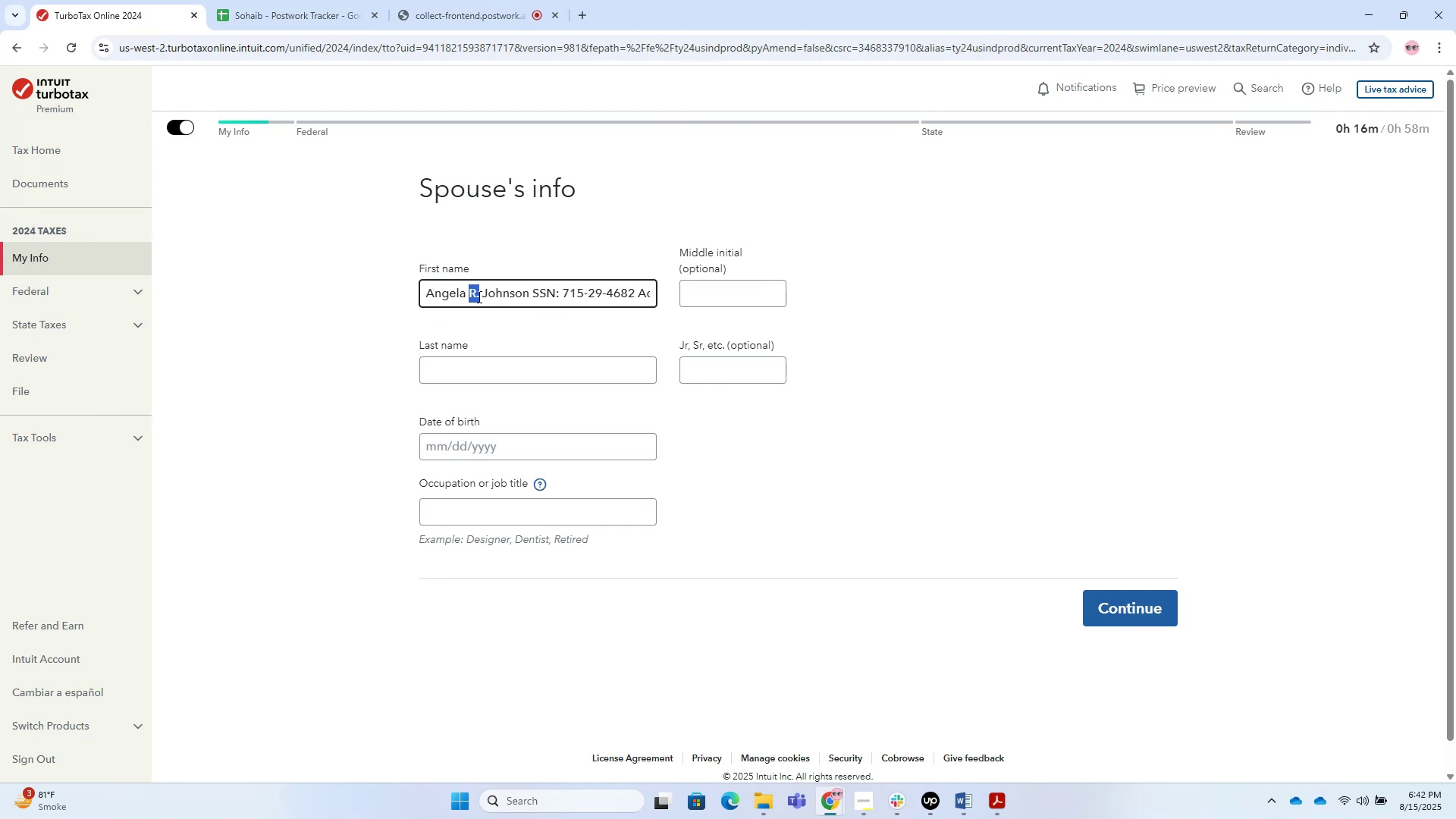 
key(Control+C)
 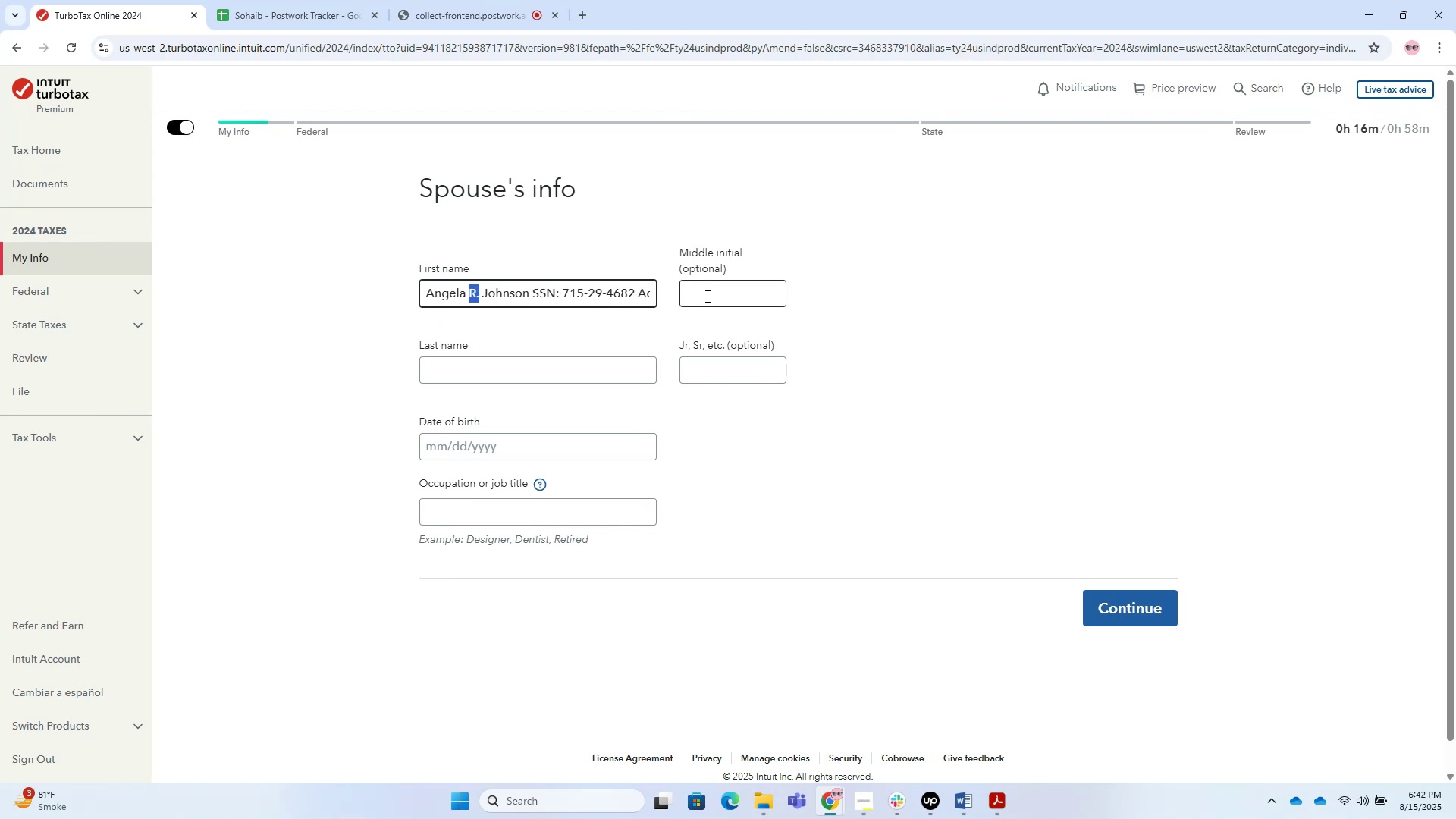 
key(Control+X)
 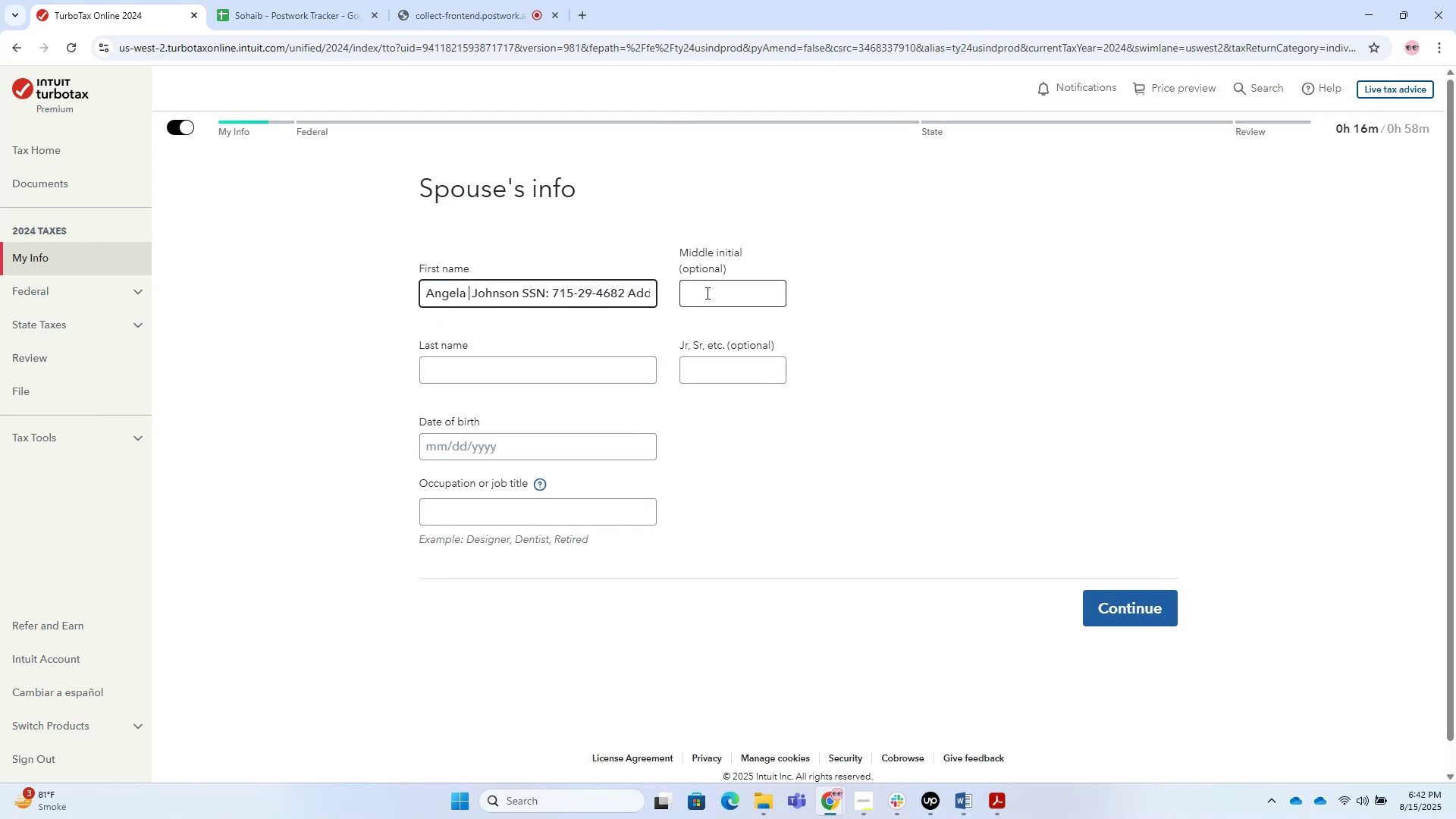 
key(Control+V)
 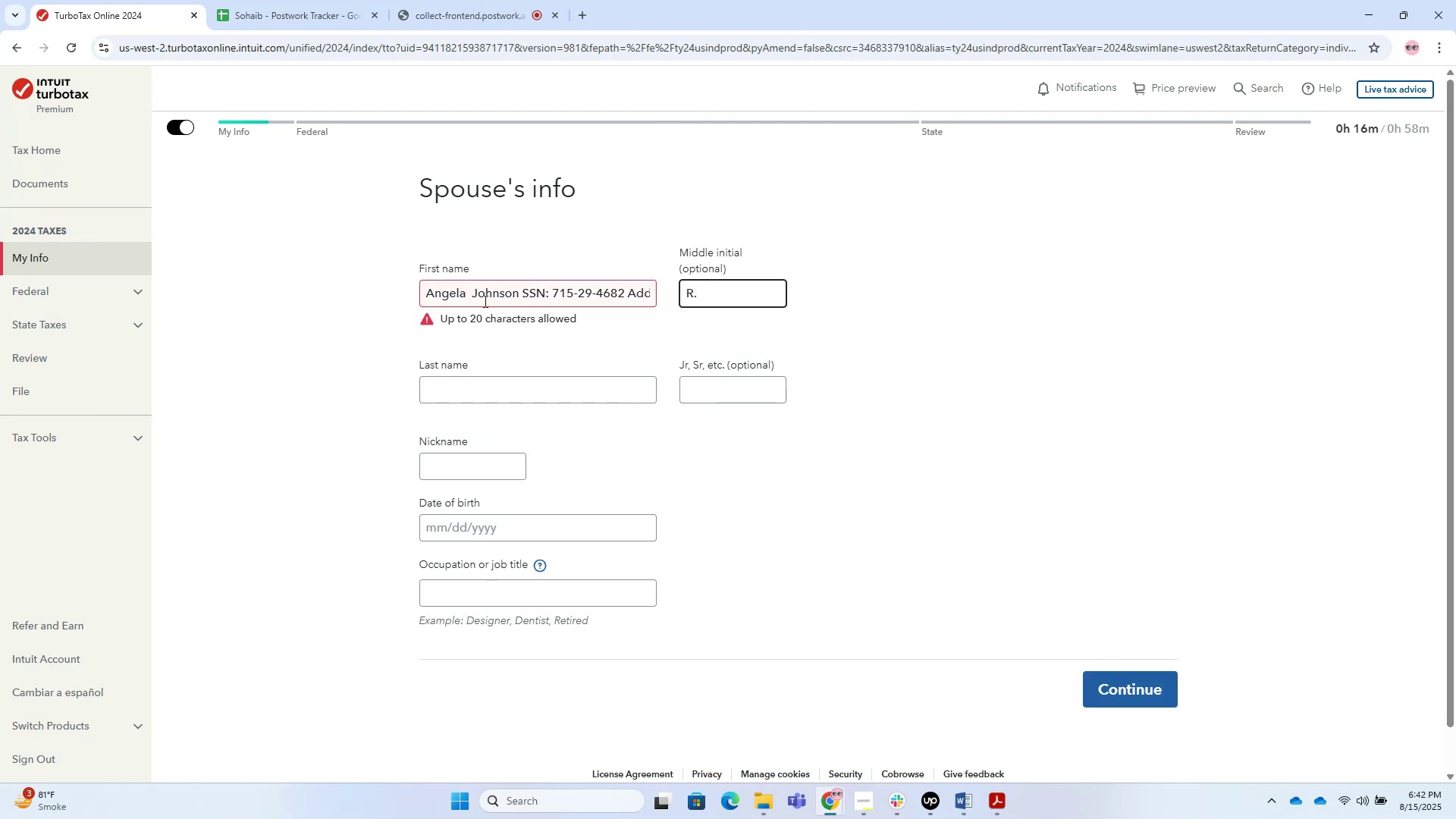 
left_click_drag(start_coordinate=[476, 296], to_coordinate=[536, 296])
 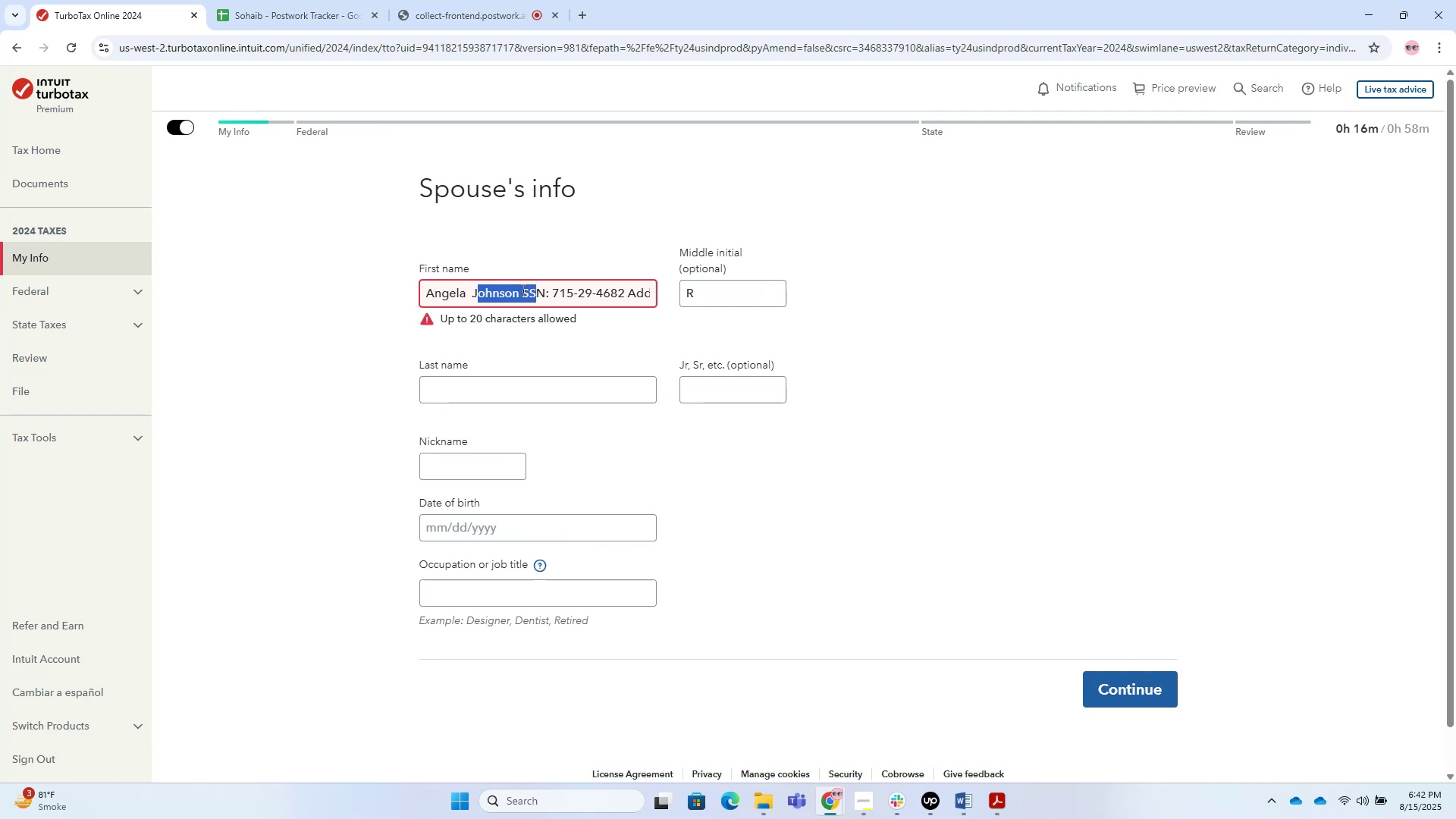 
left_click([521, 290])
 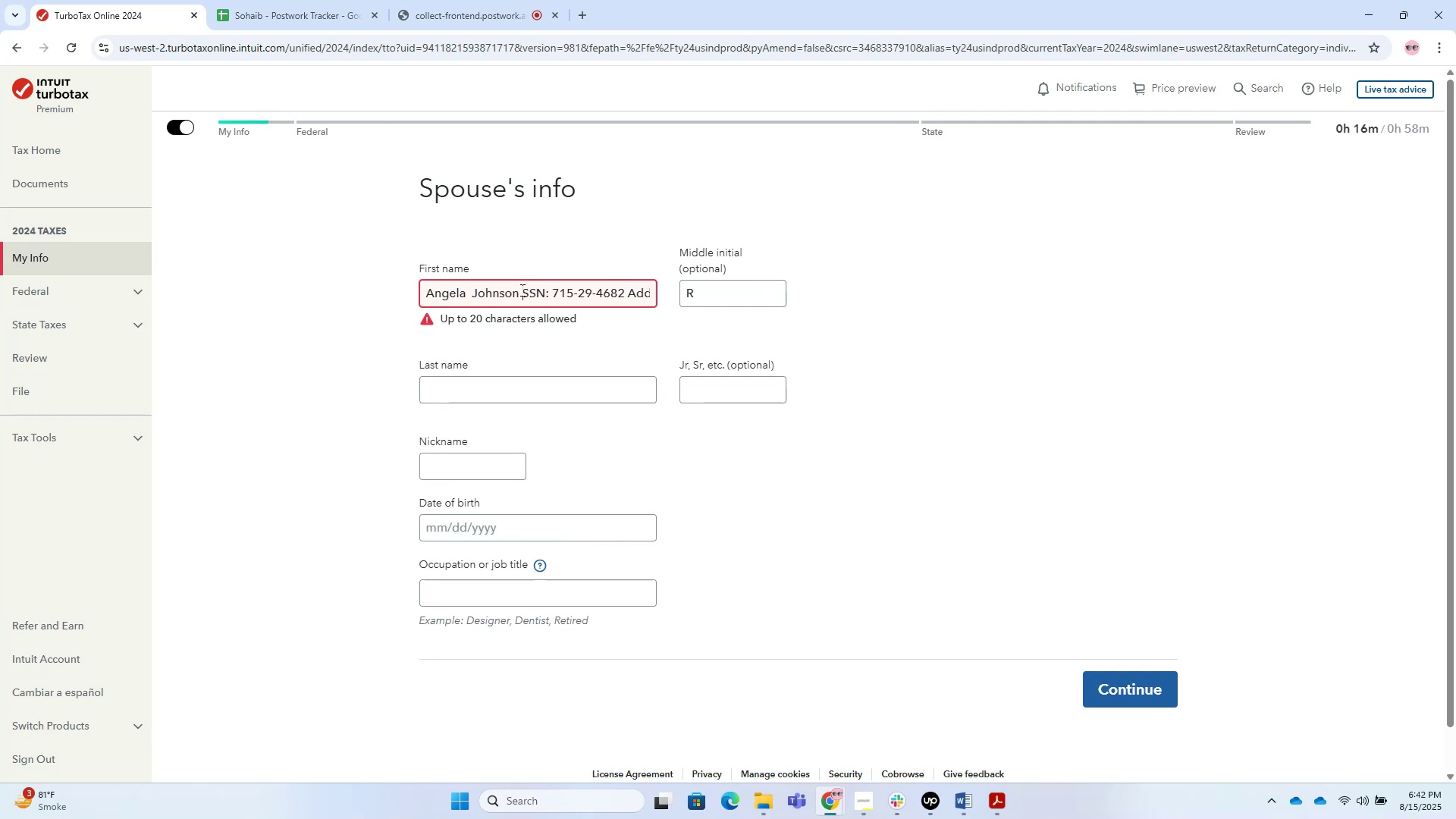 
left_click_drag(start_coordinate=[521, 290], to_coordinate=[471, 293])
 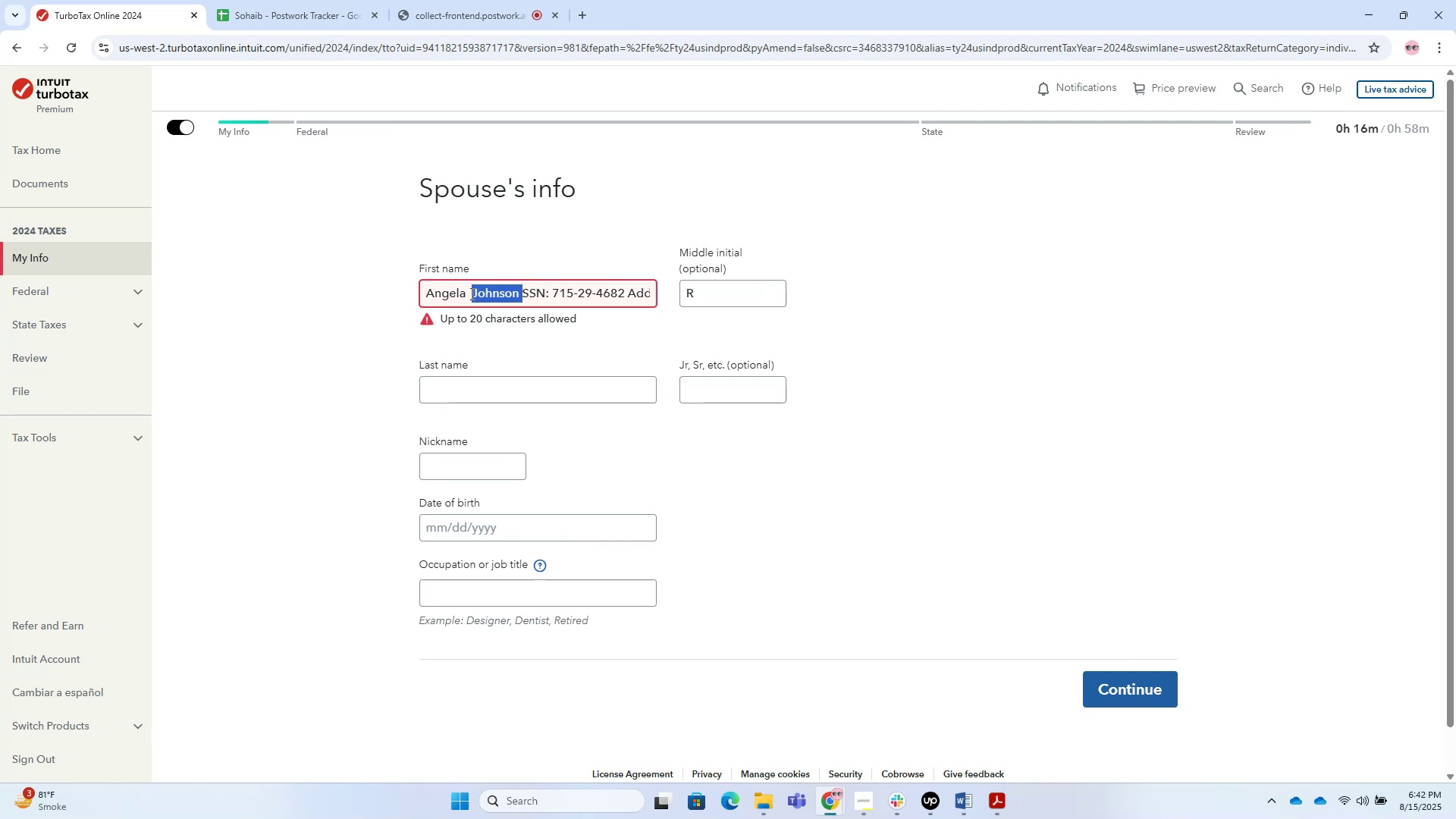 
key(Control+X)
 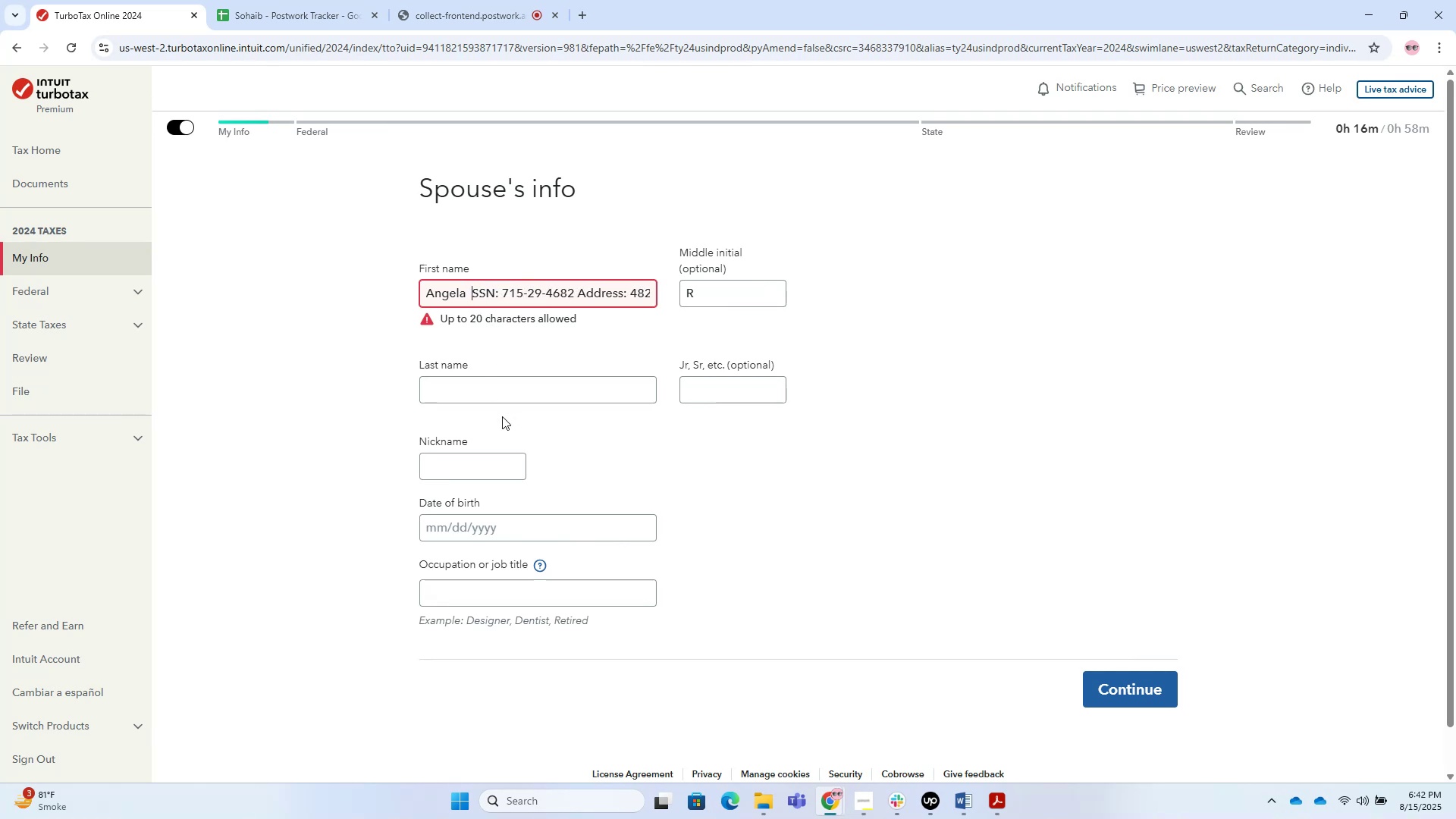 
left_click([482, 391])
 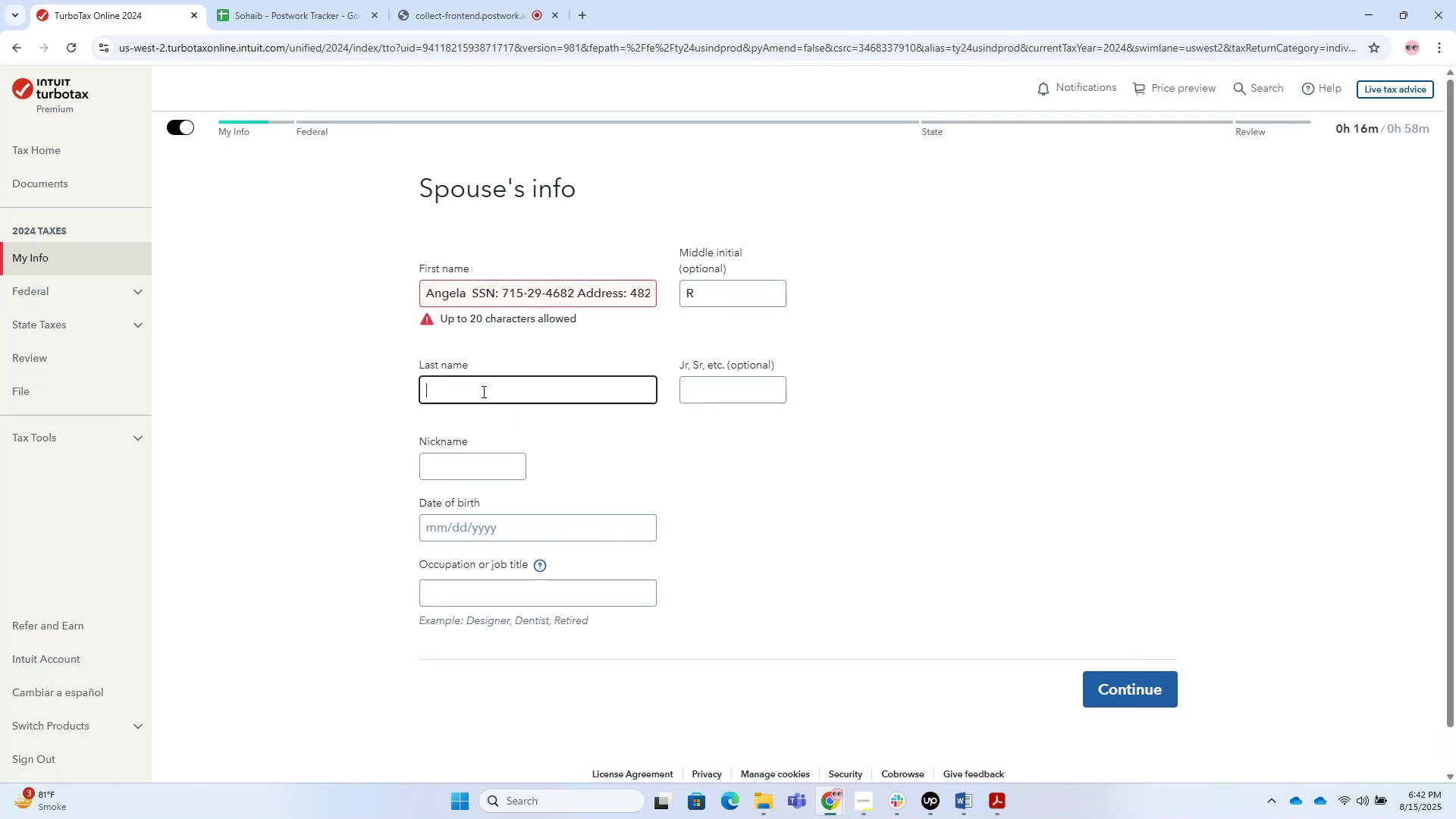 
key(Control+V)
 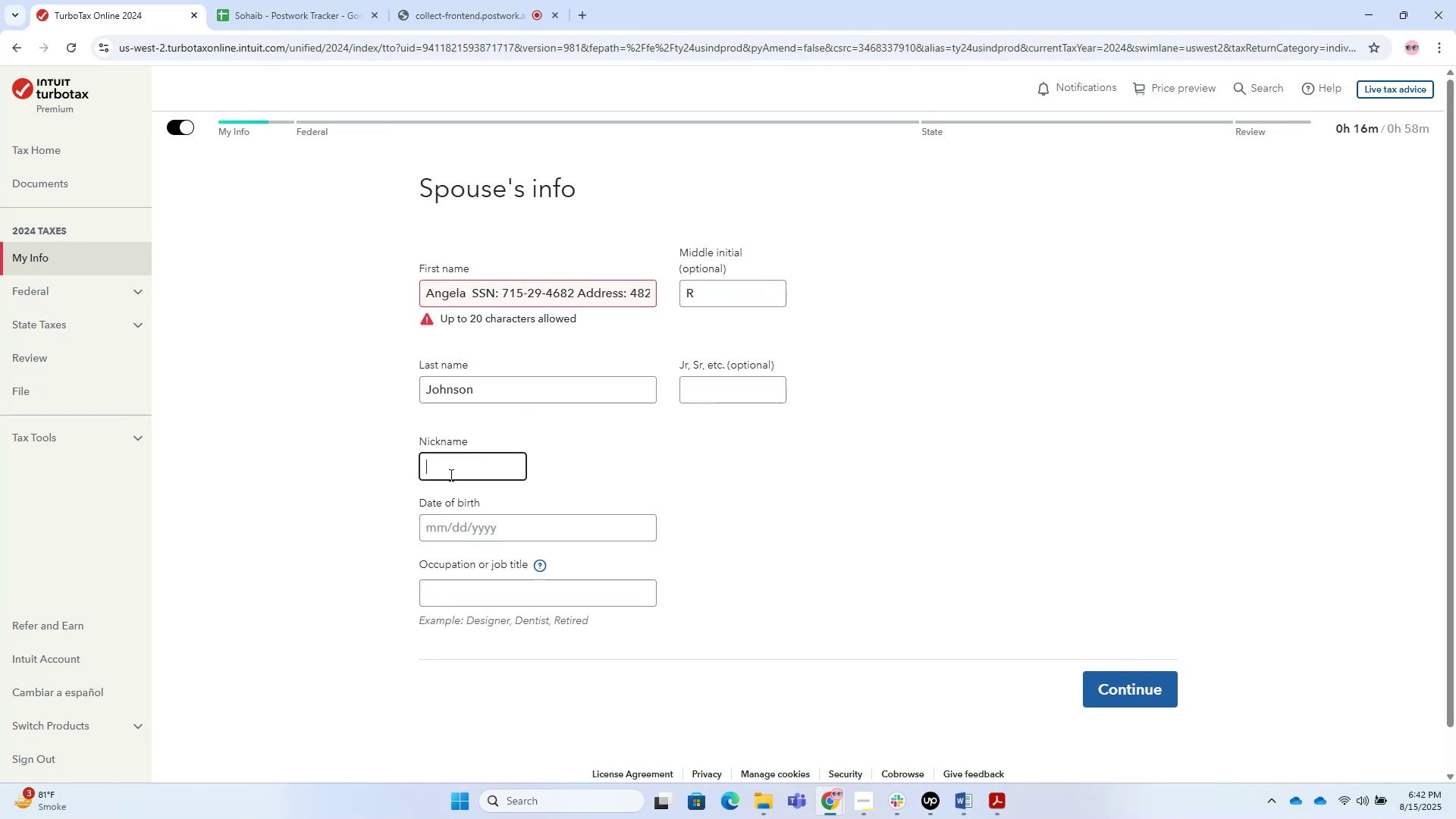 
double_click([475, 523])
 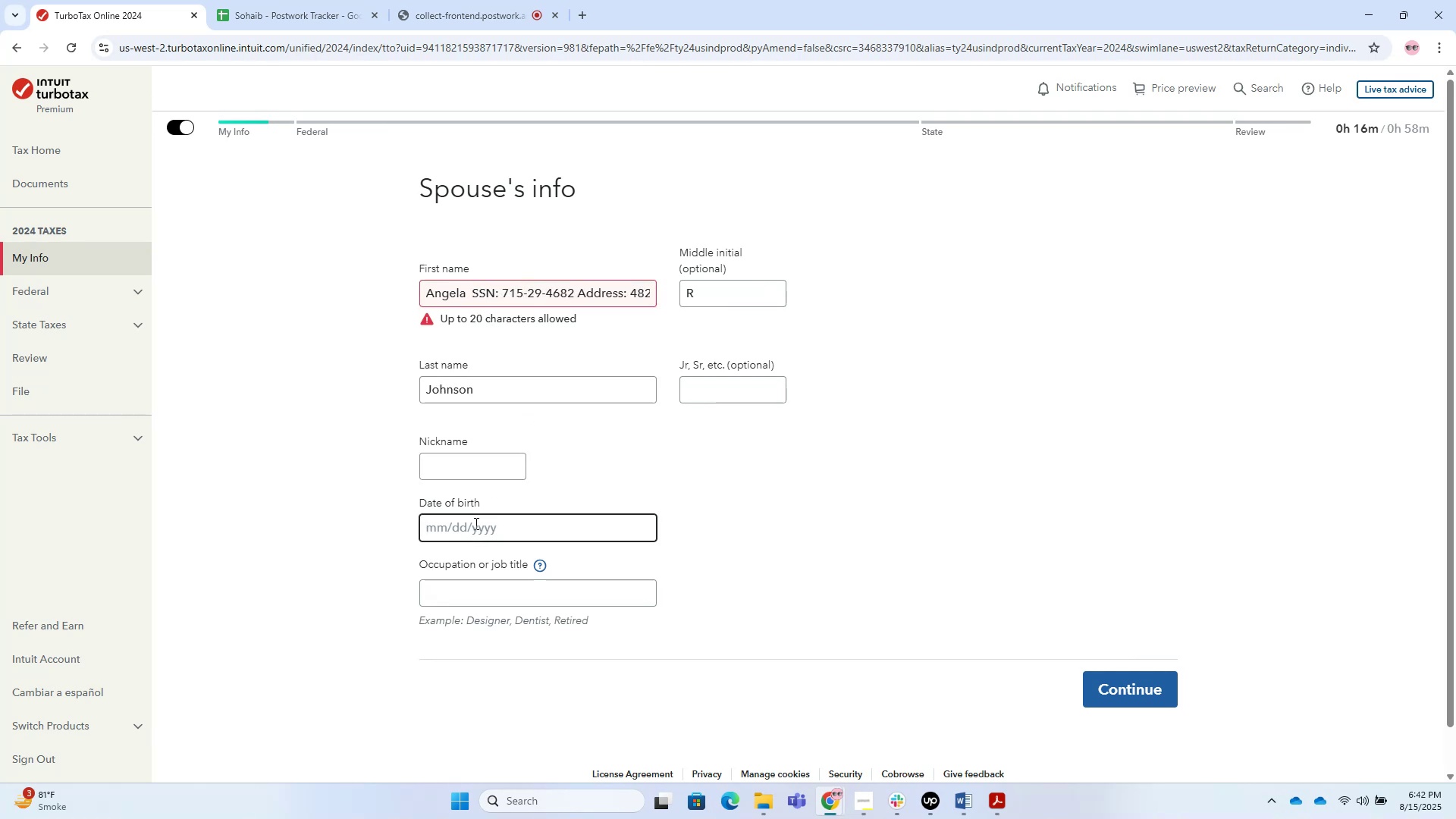 
key(Numpad0)
 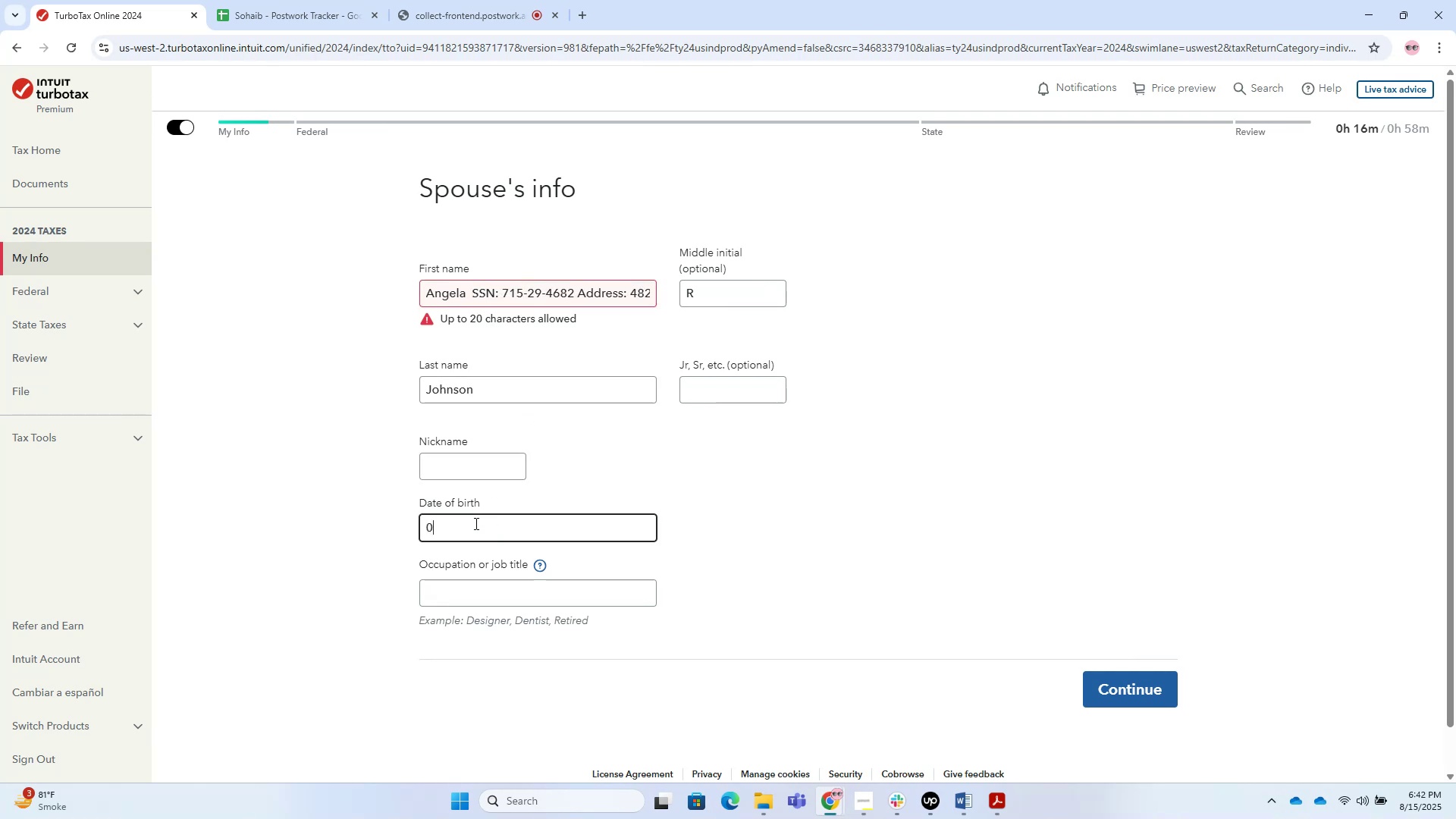 
key(Numpad2)
 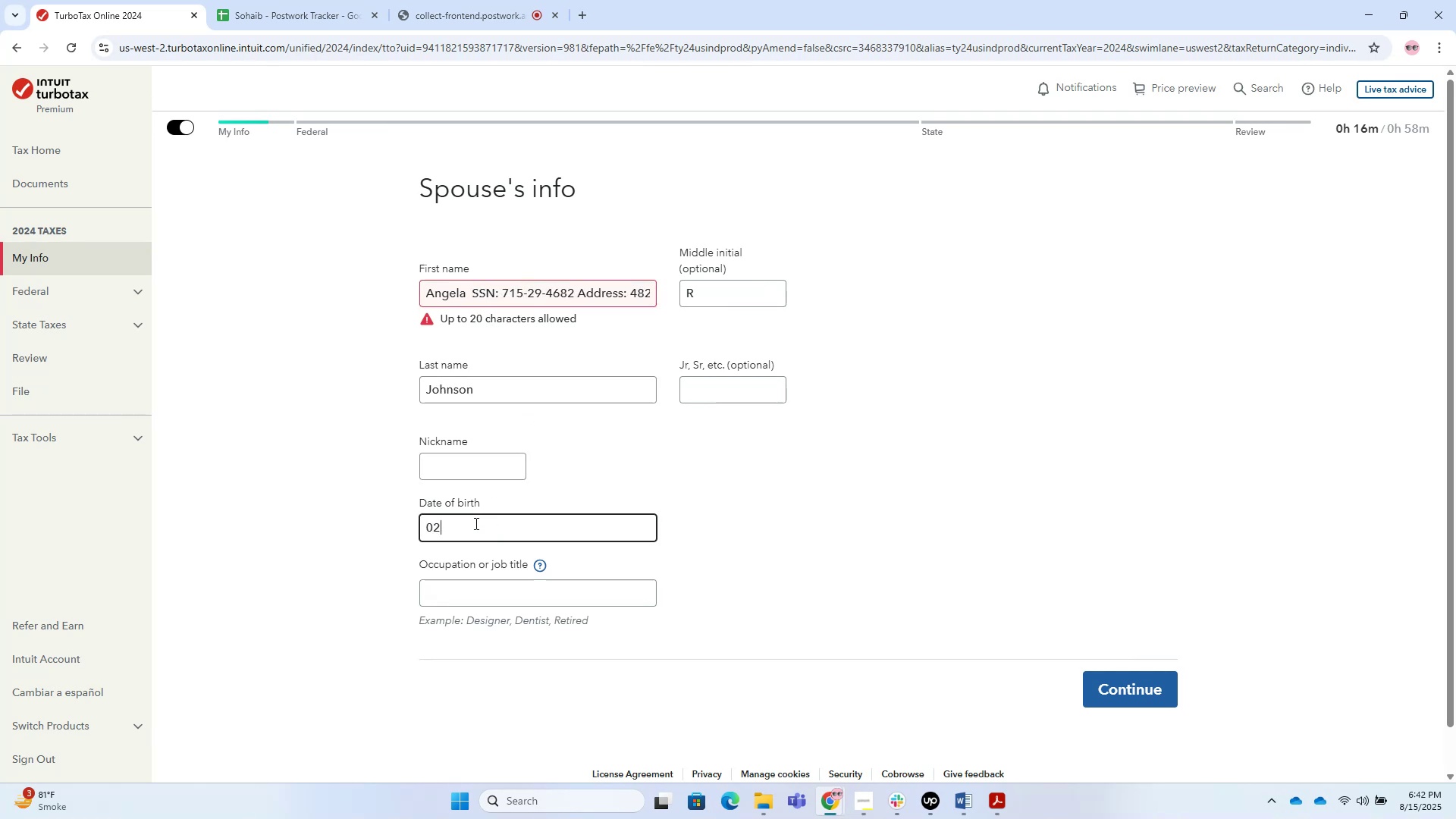 
key(NumpadDivide)
 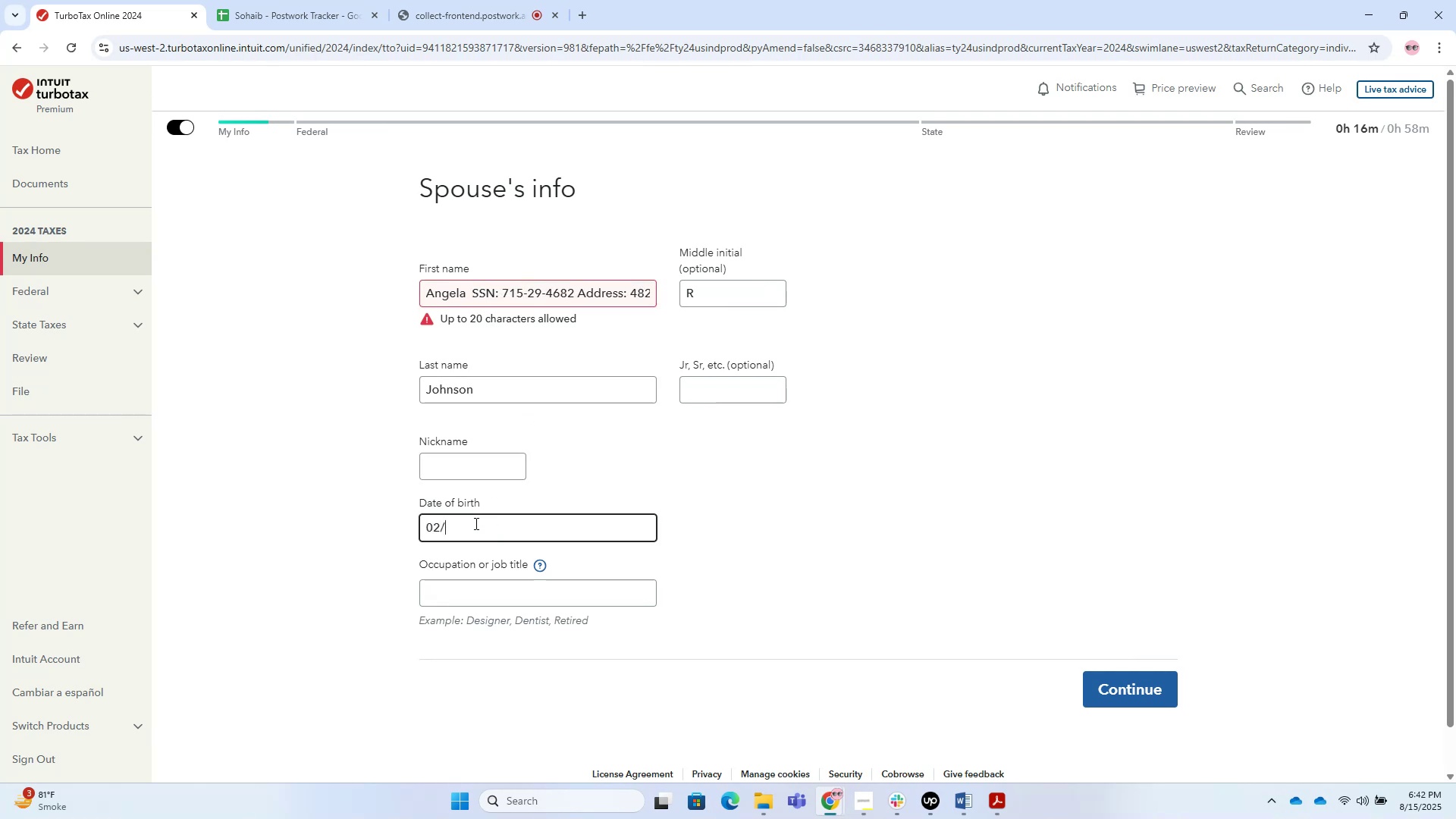 
key(Numpad1)
 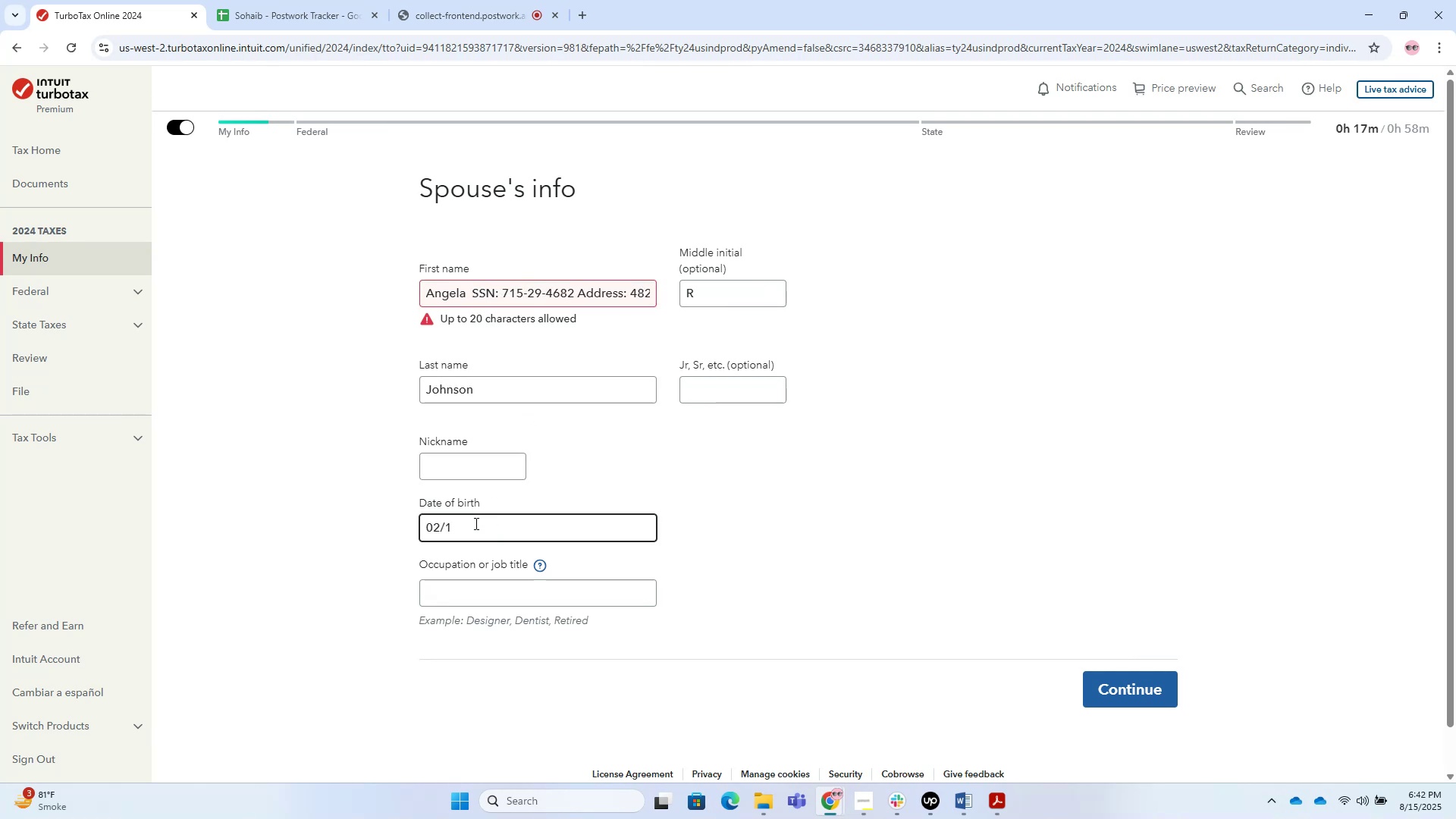 
key(Backspace)
 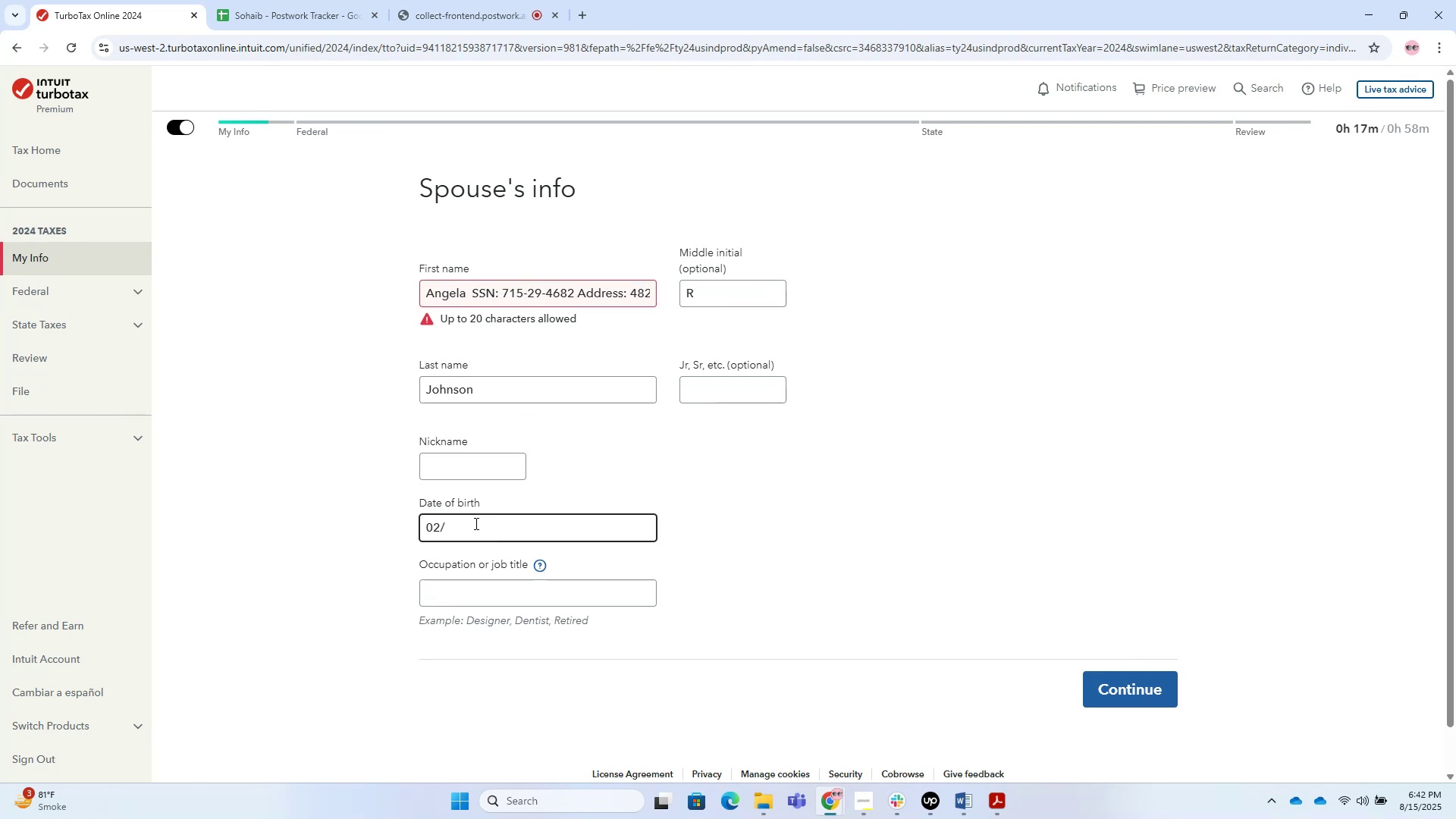 
key(Numpad1)
 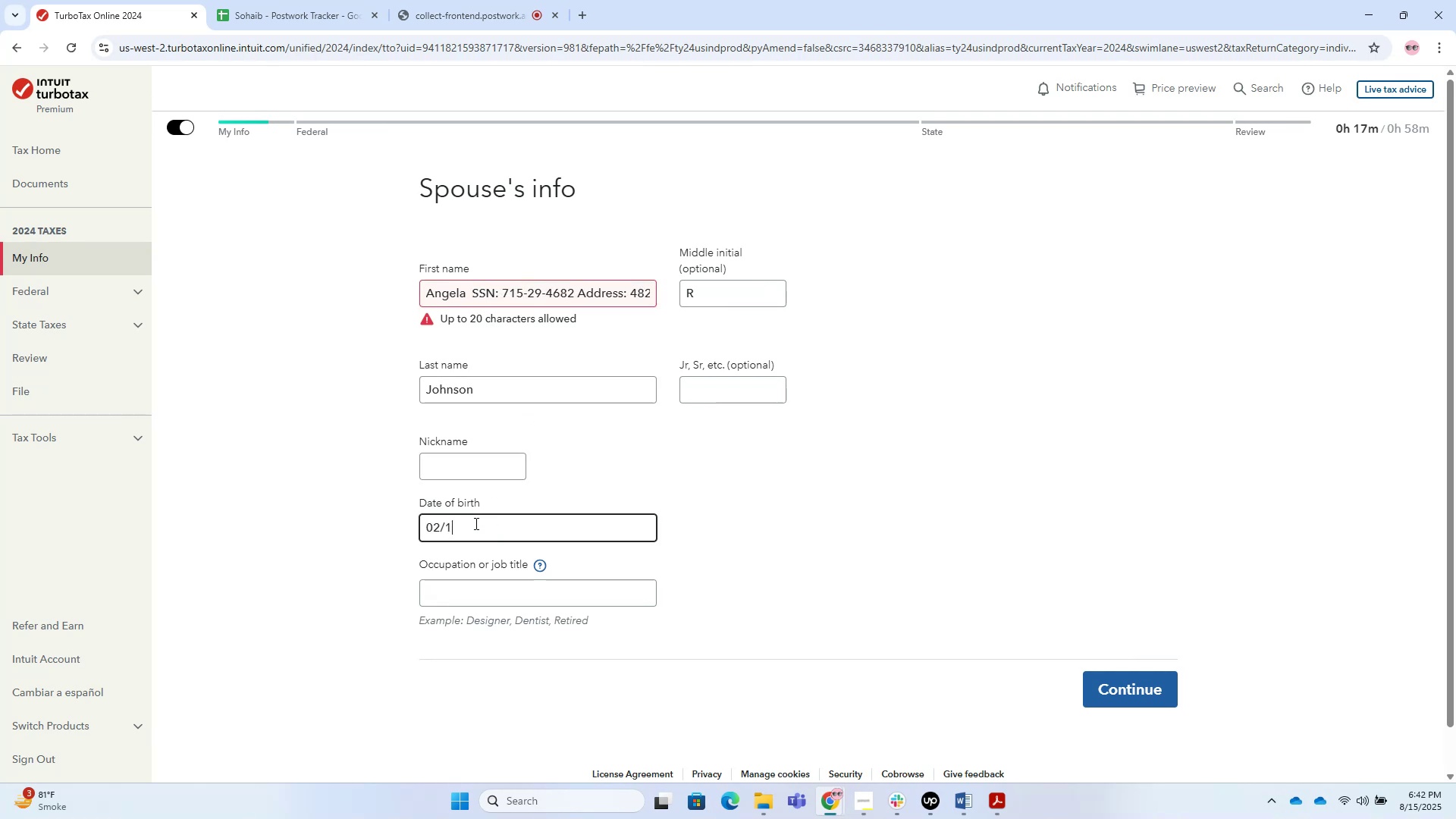 
key(Numpad5)
 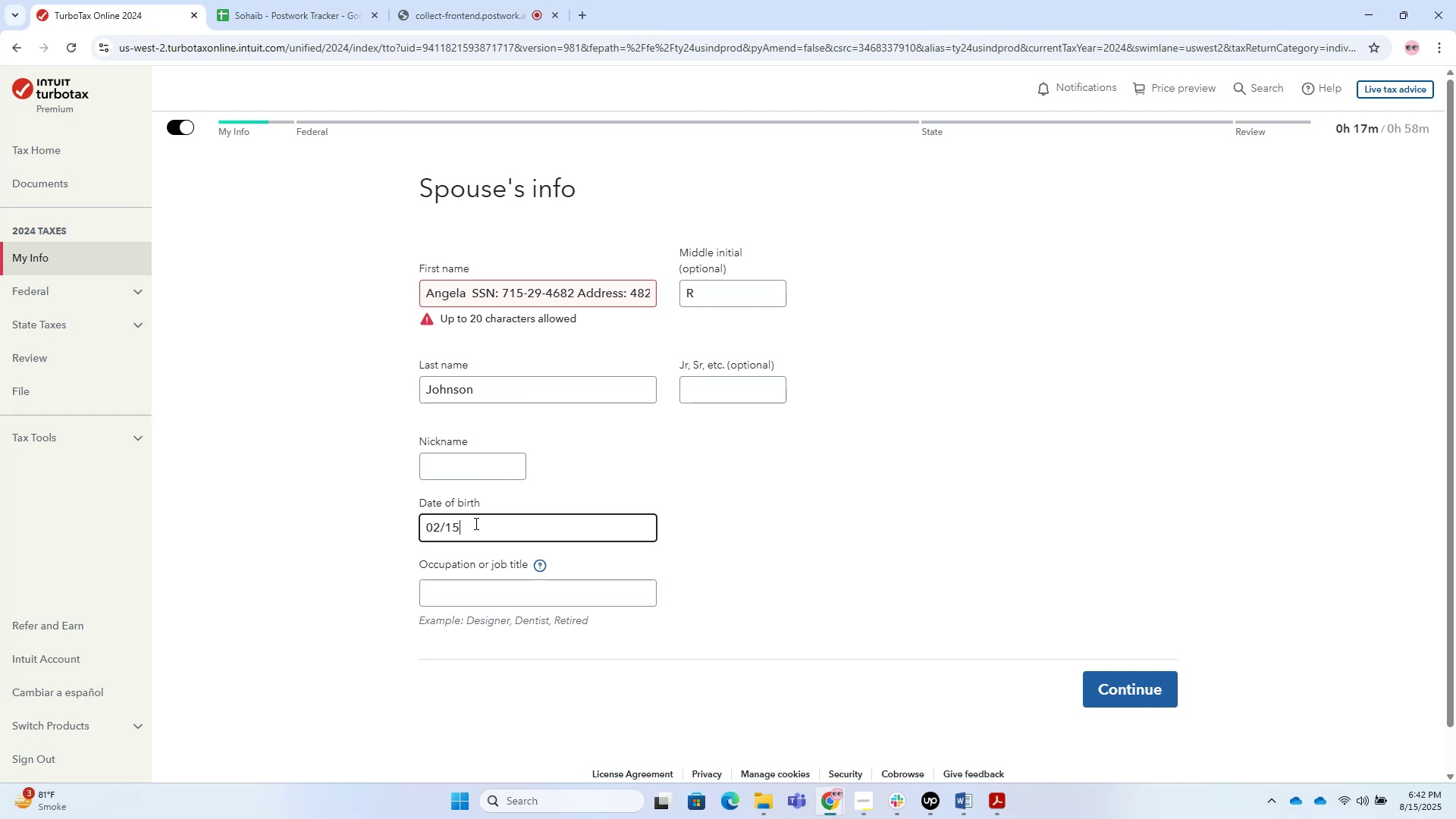 
key(NumpadDivide)
 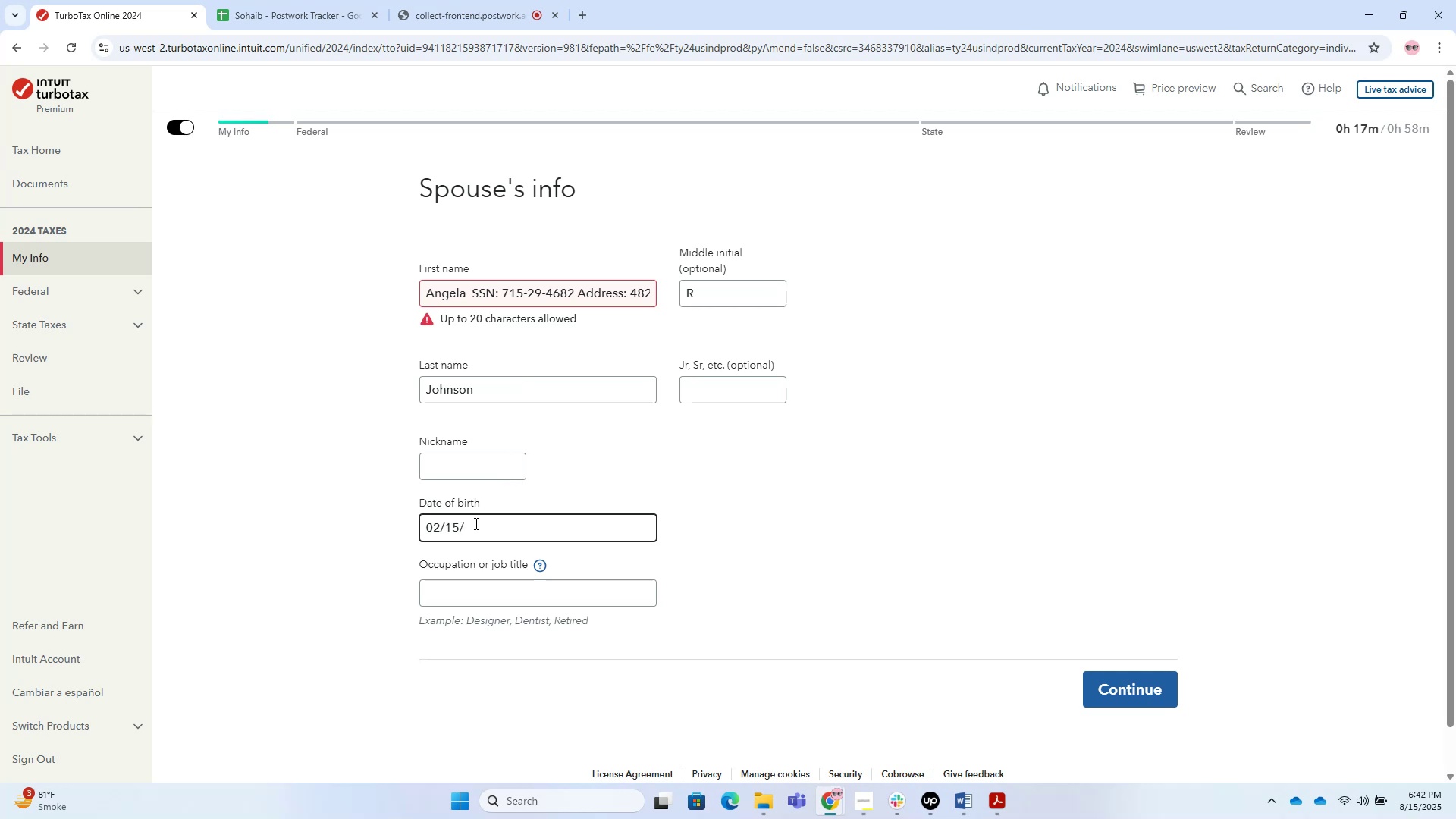 
key(Numpad2)
 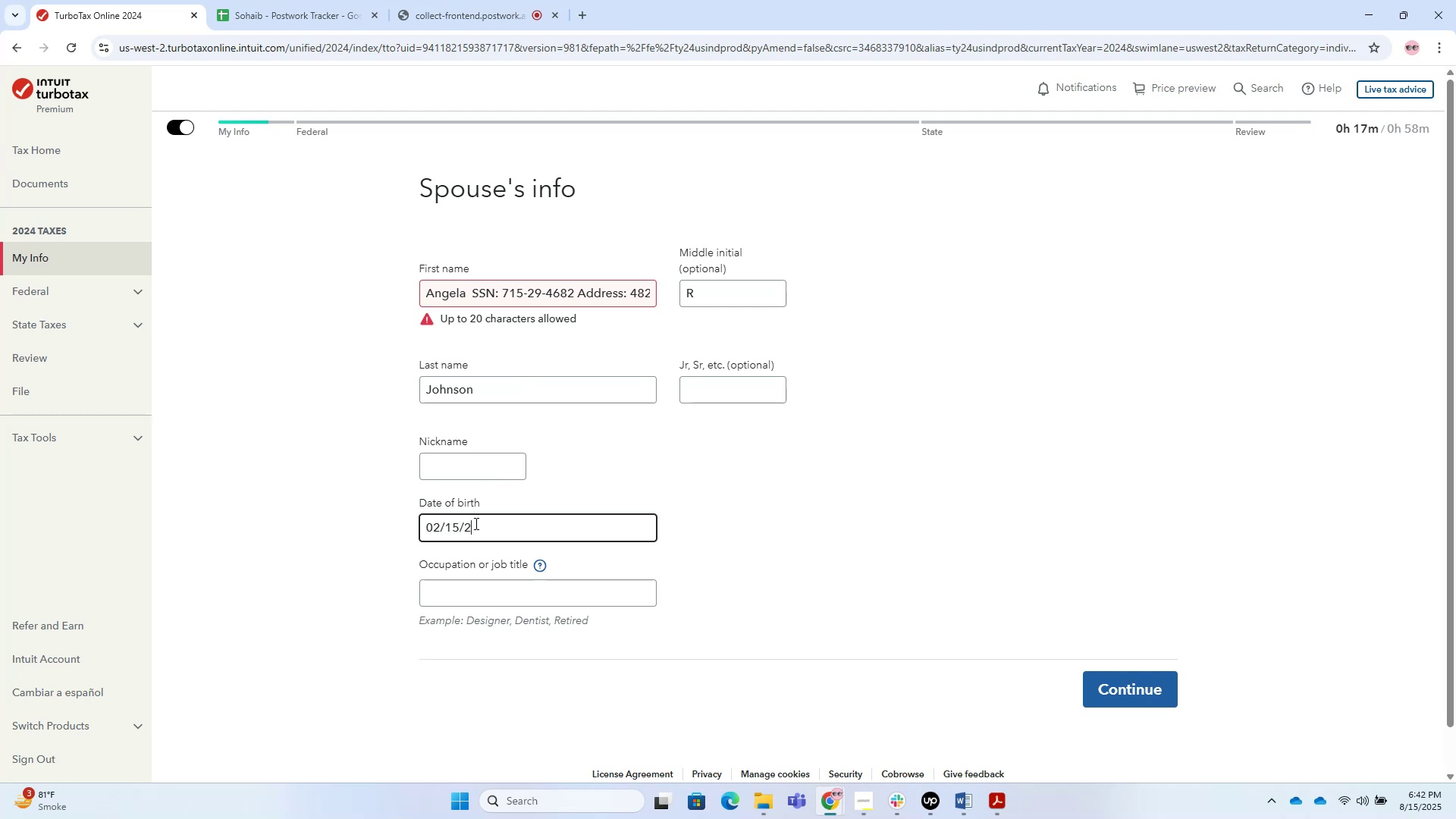 
key(Numpad0)
 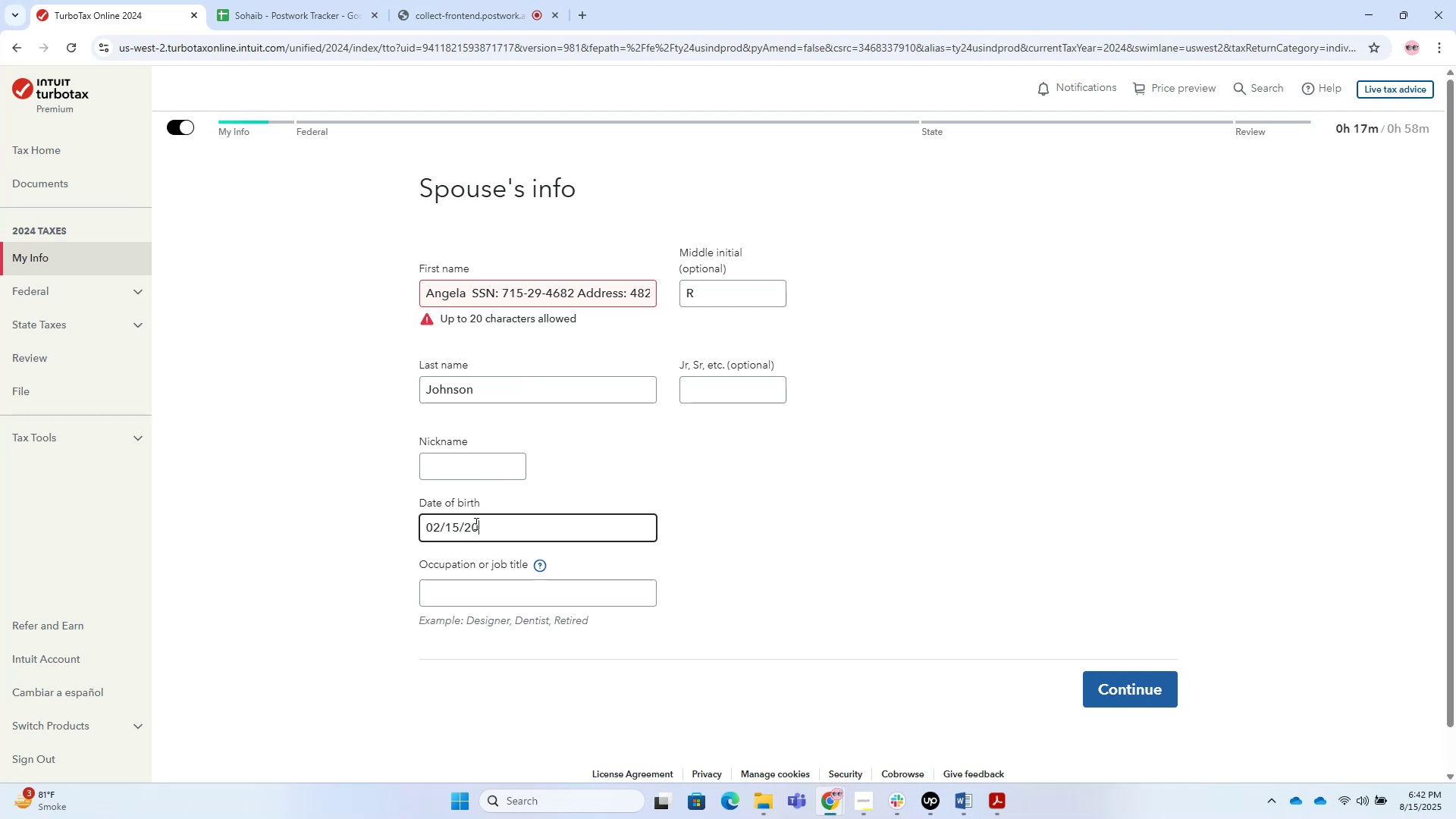 
key(Numpad0)
 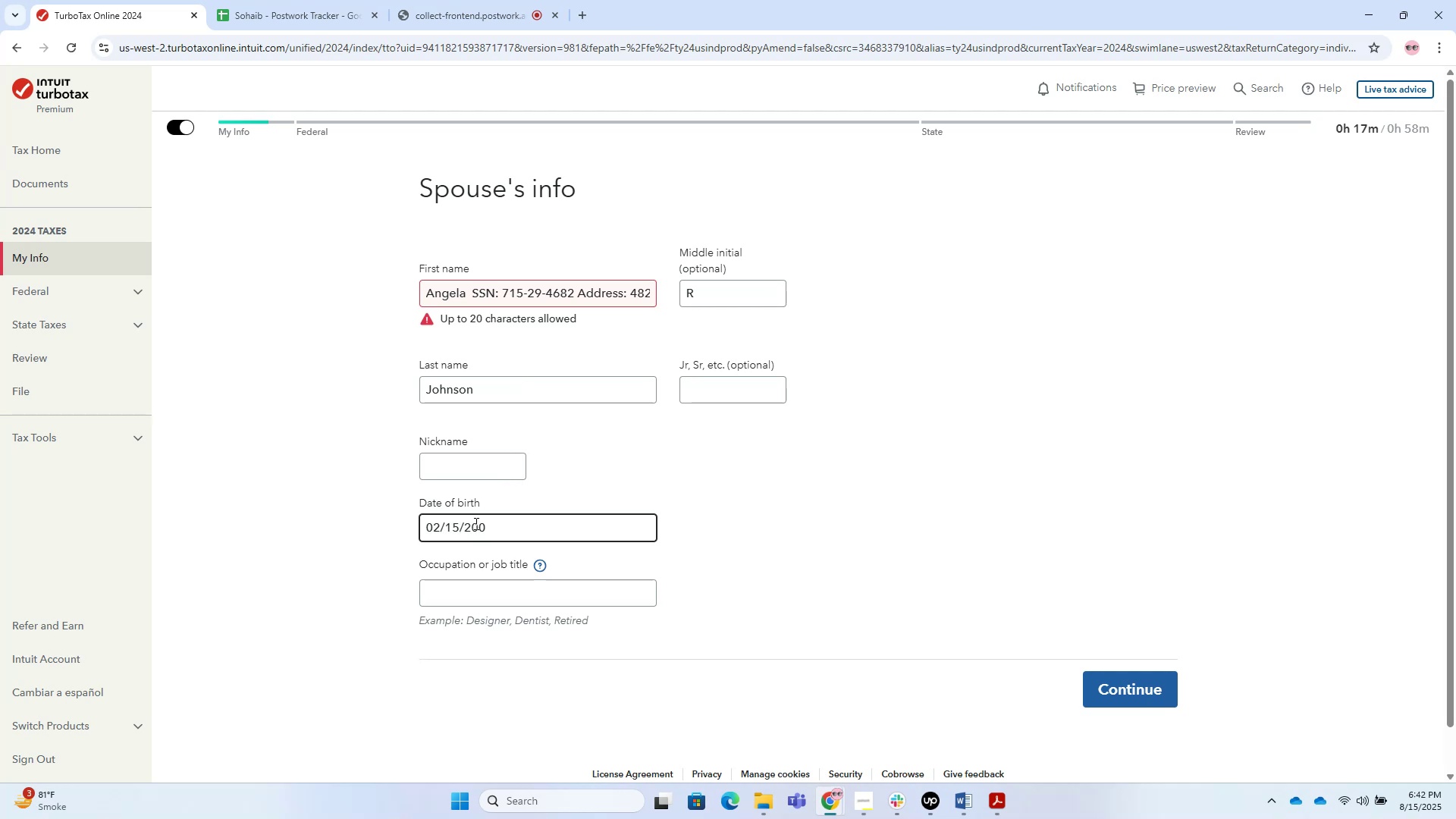 
key(Backspace)
 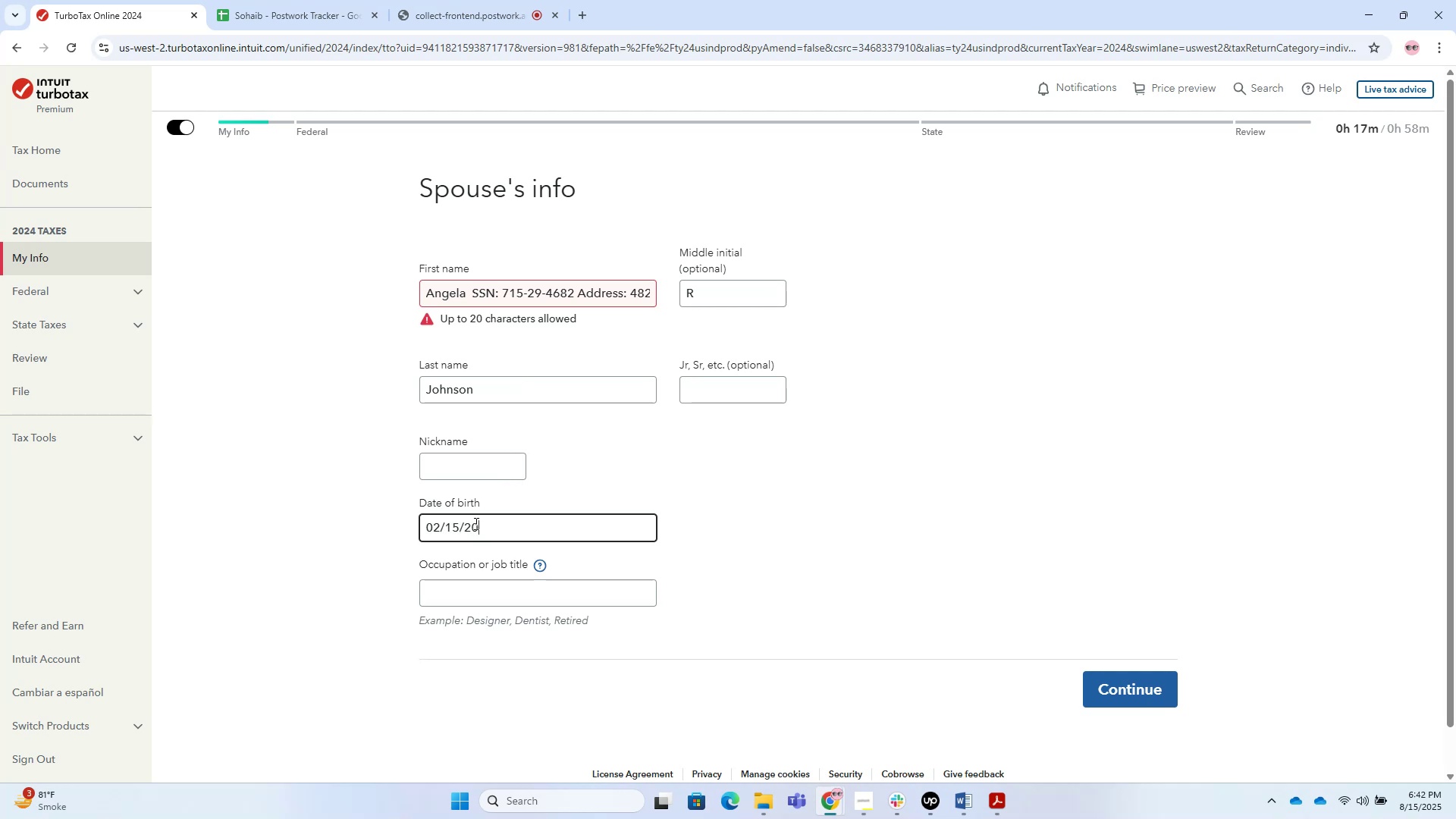 
key(Backspace)
 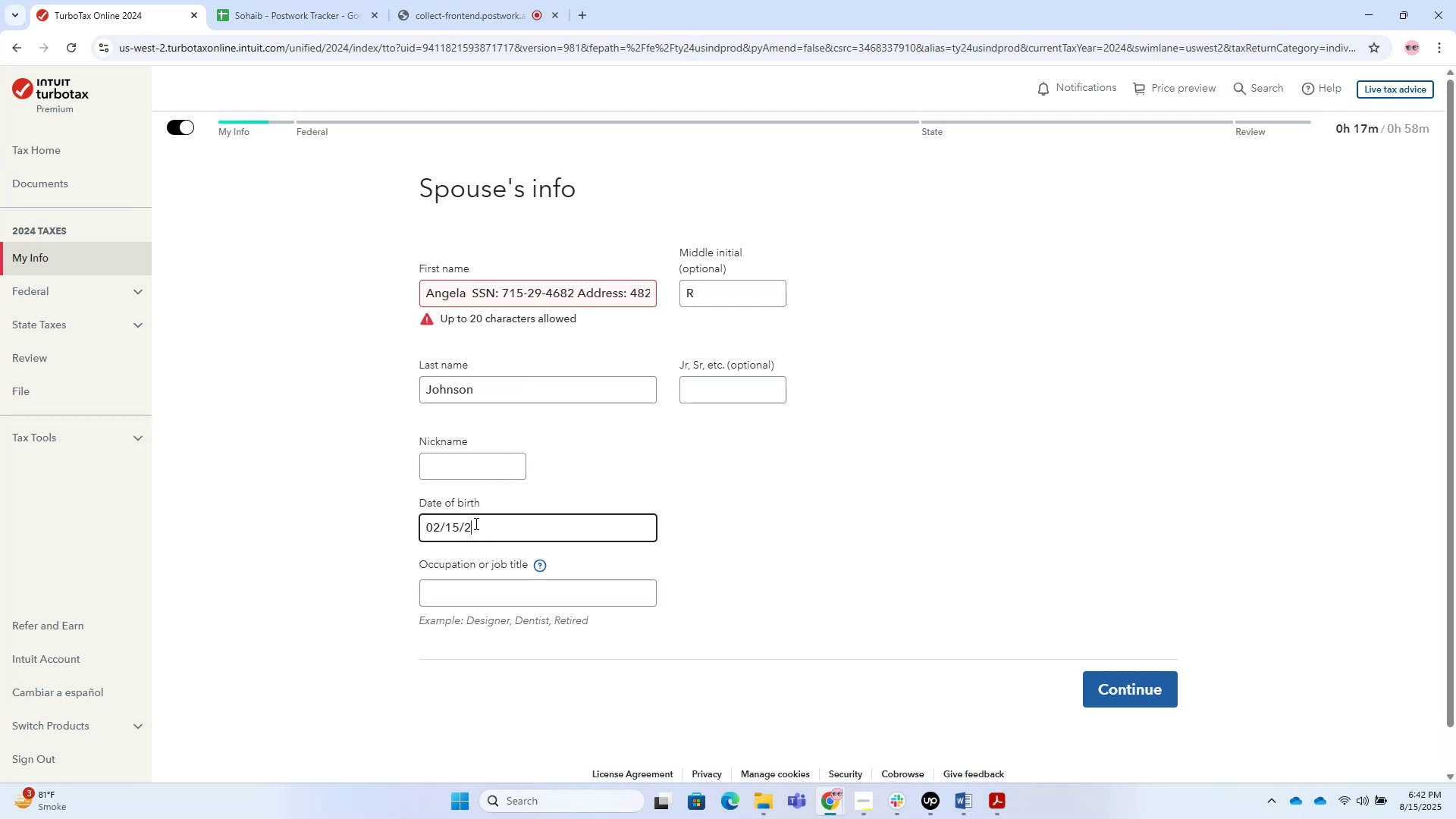 
key(Backspace)
 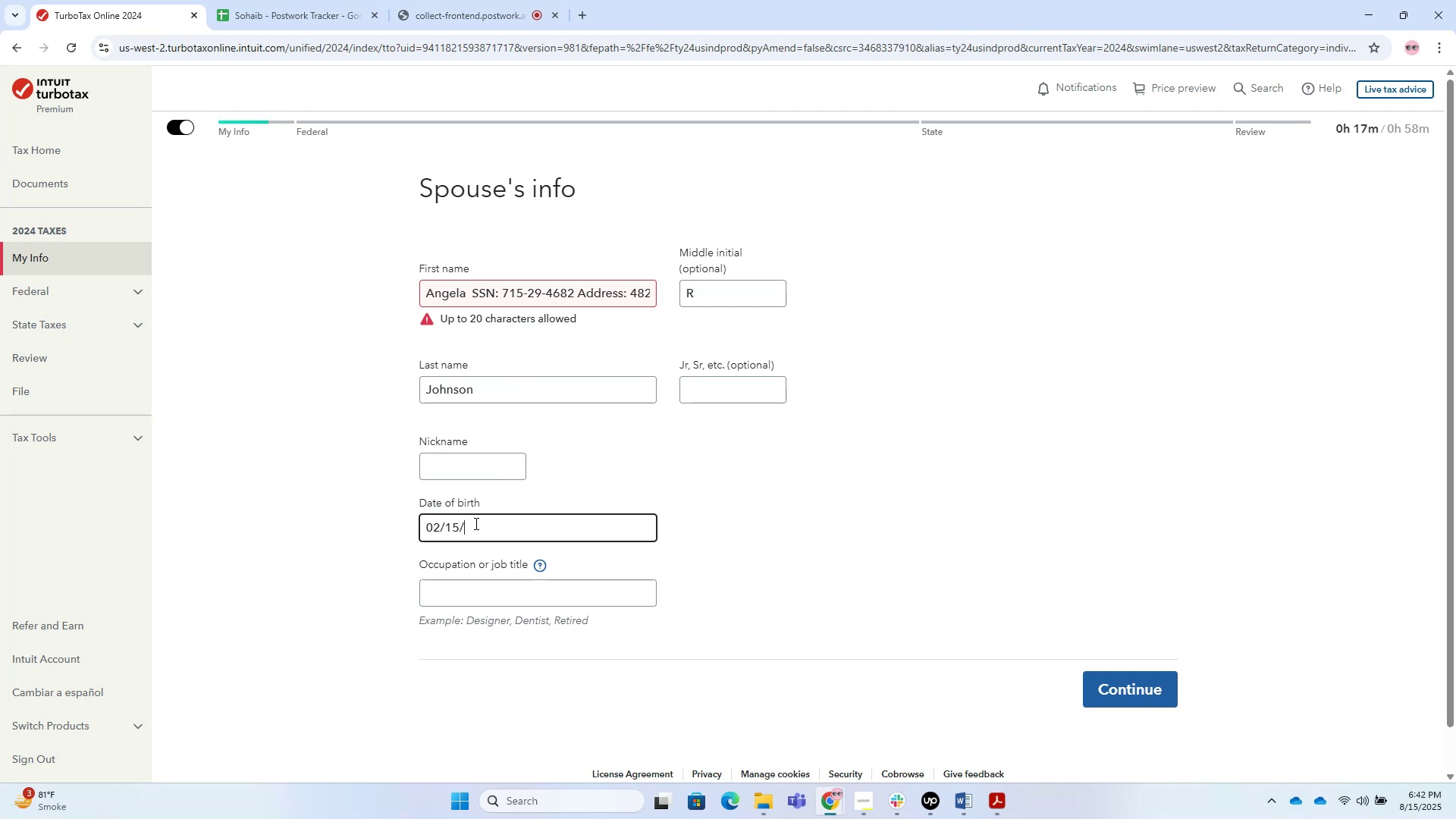 
key(Numpad1)
 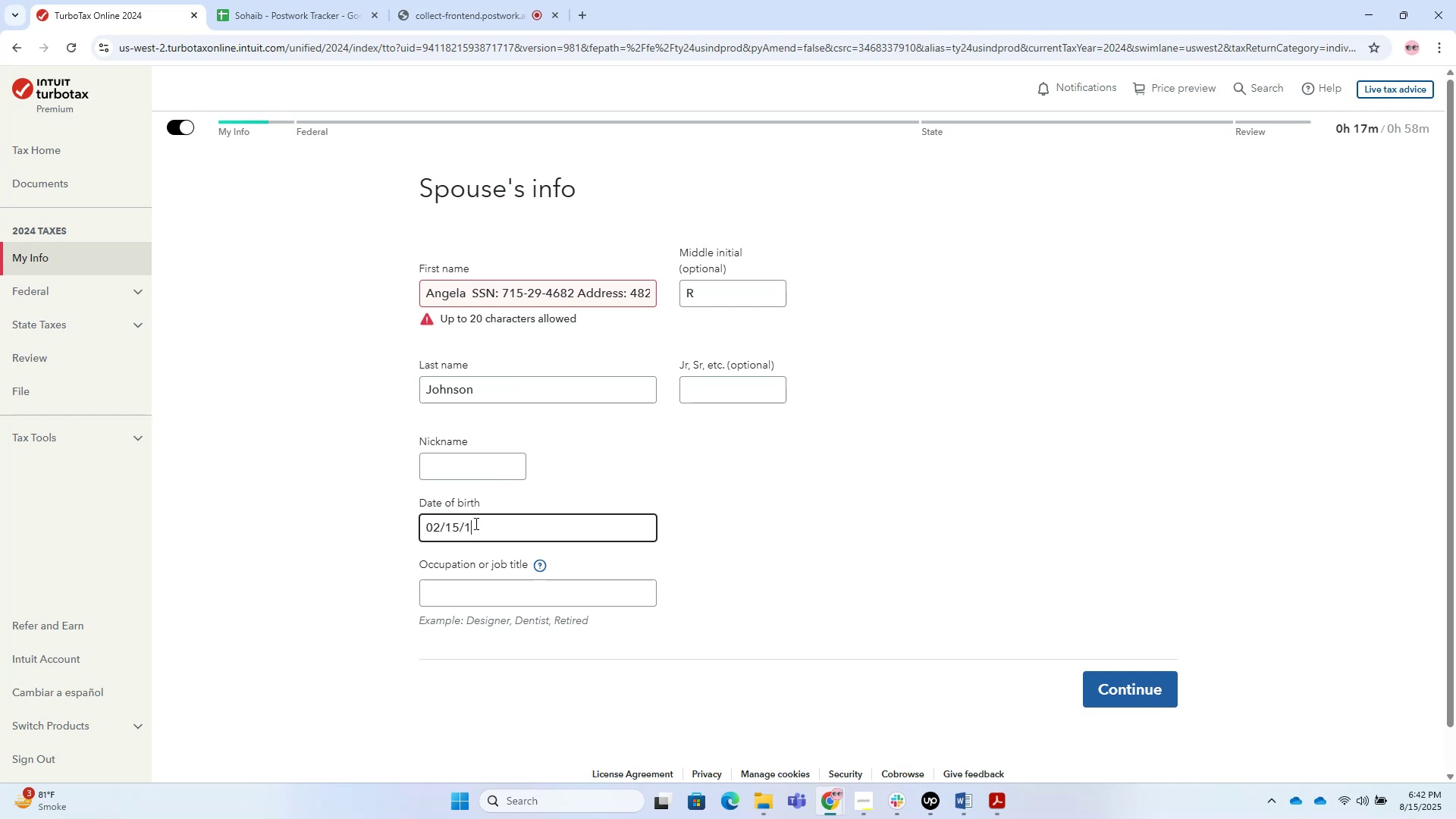 
key(Numpad9)
 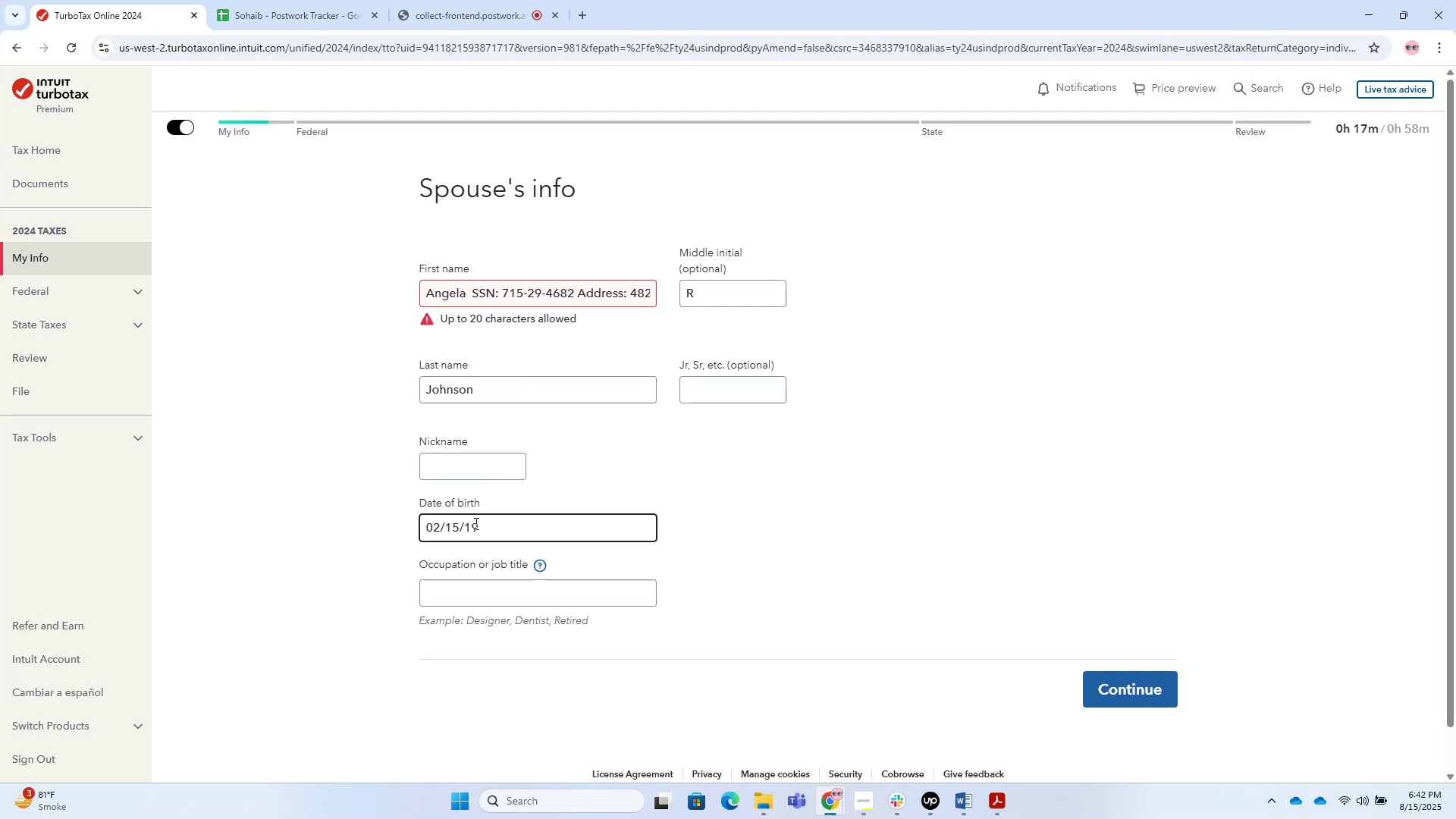 
key(Numpad9)
 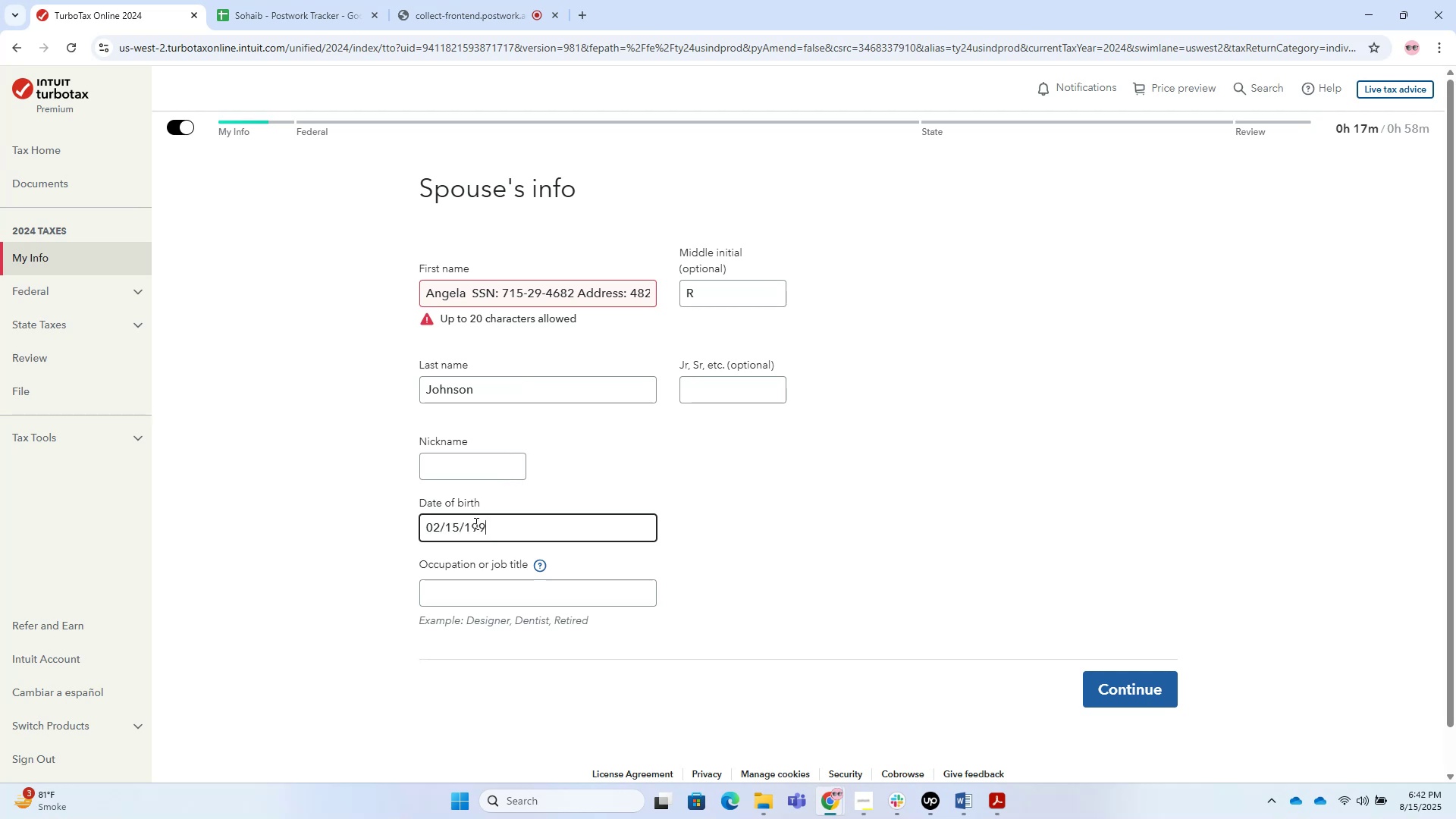 
key(Numpad0)
 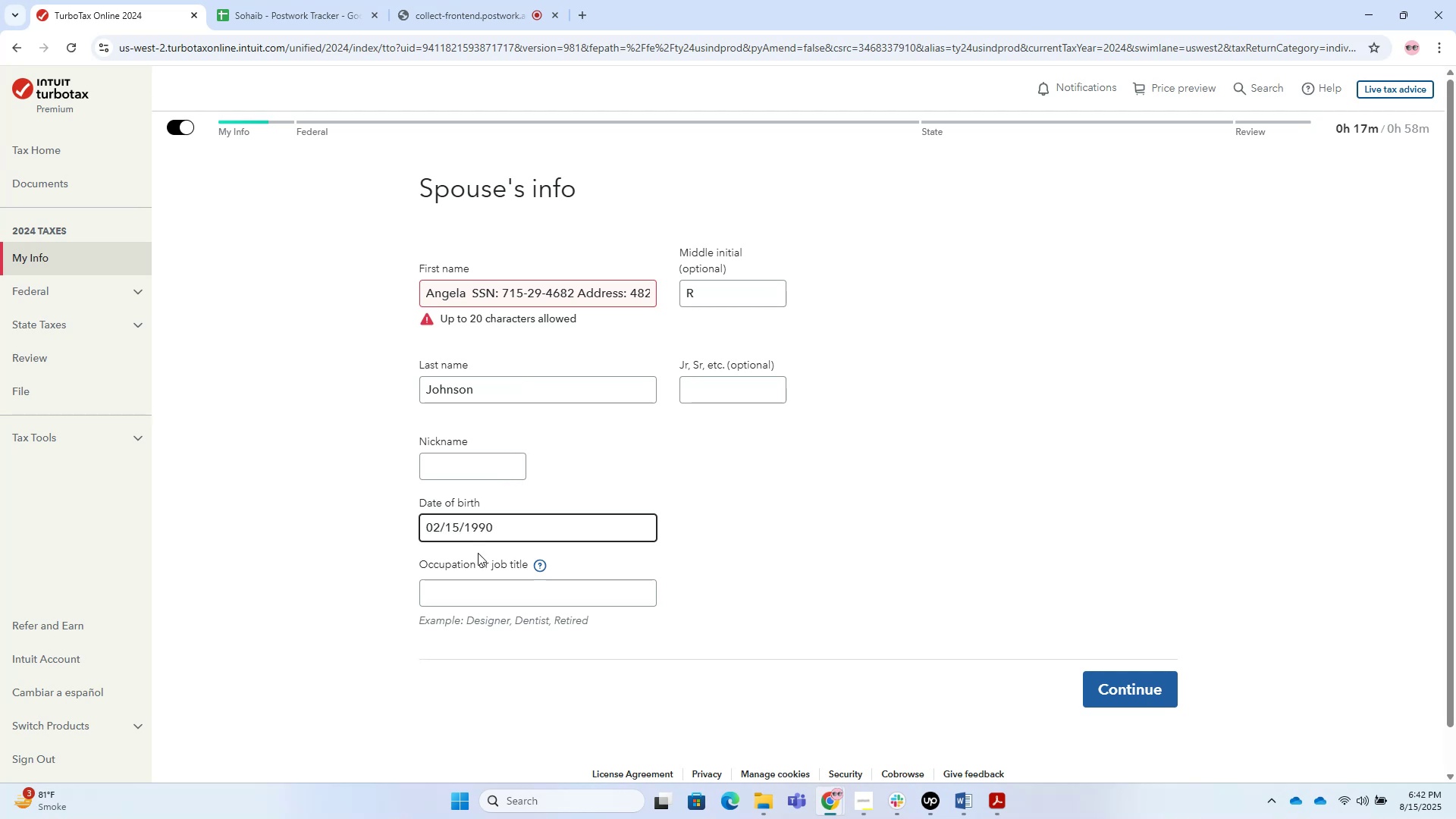 
left_click([480, 592])
 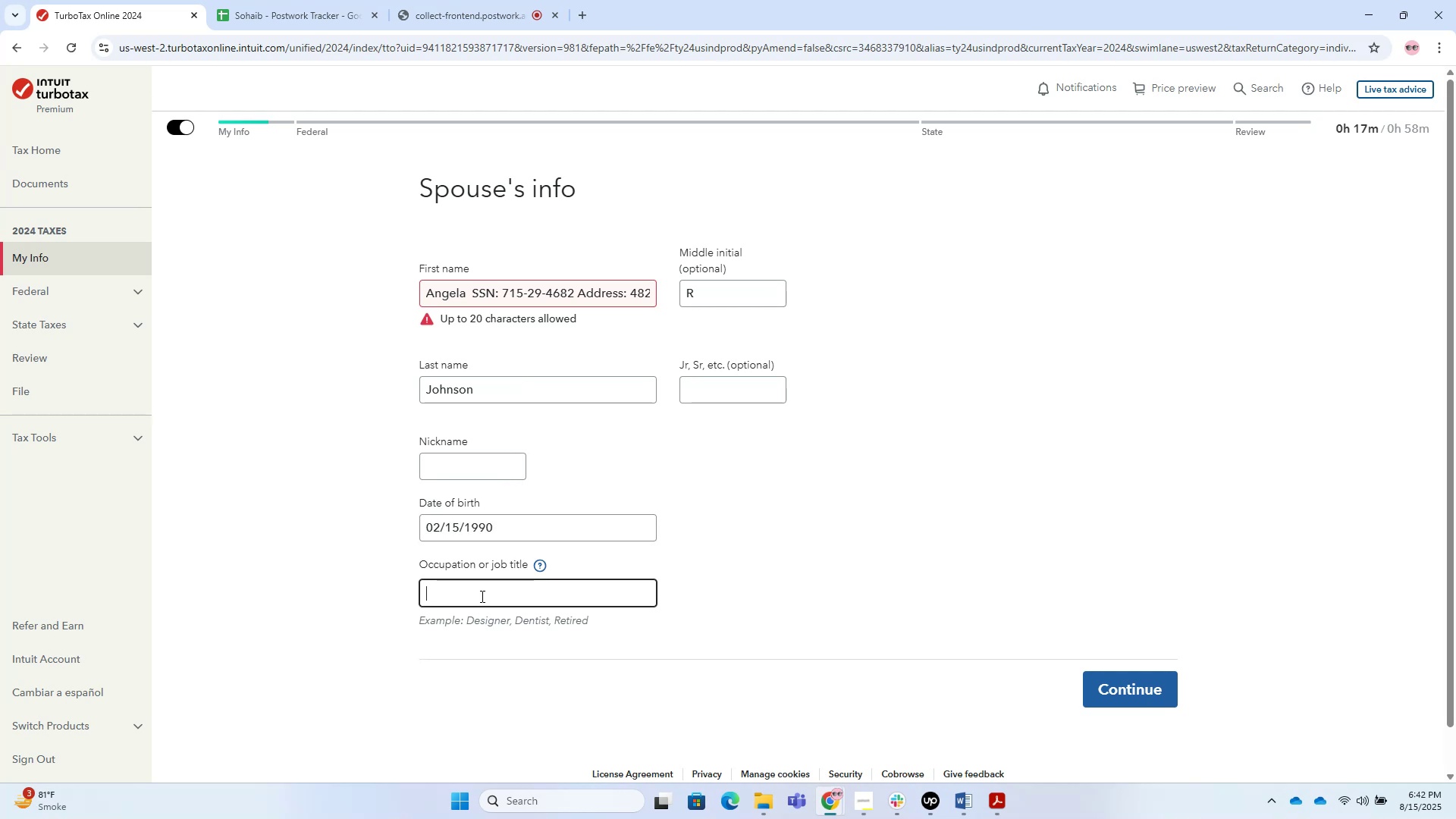 
key(Alt+Tab)
 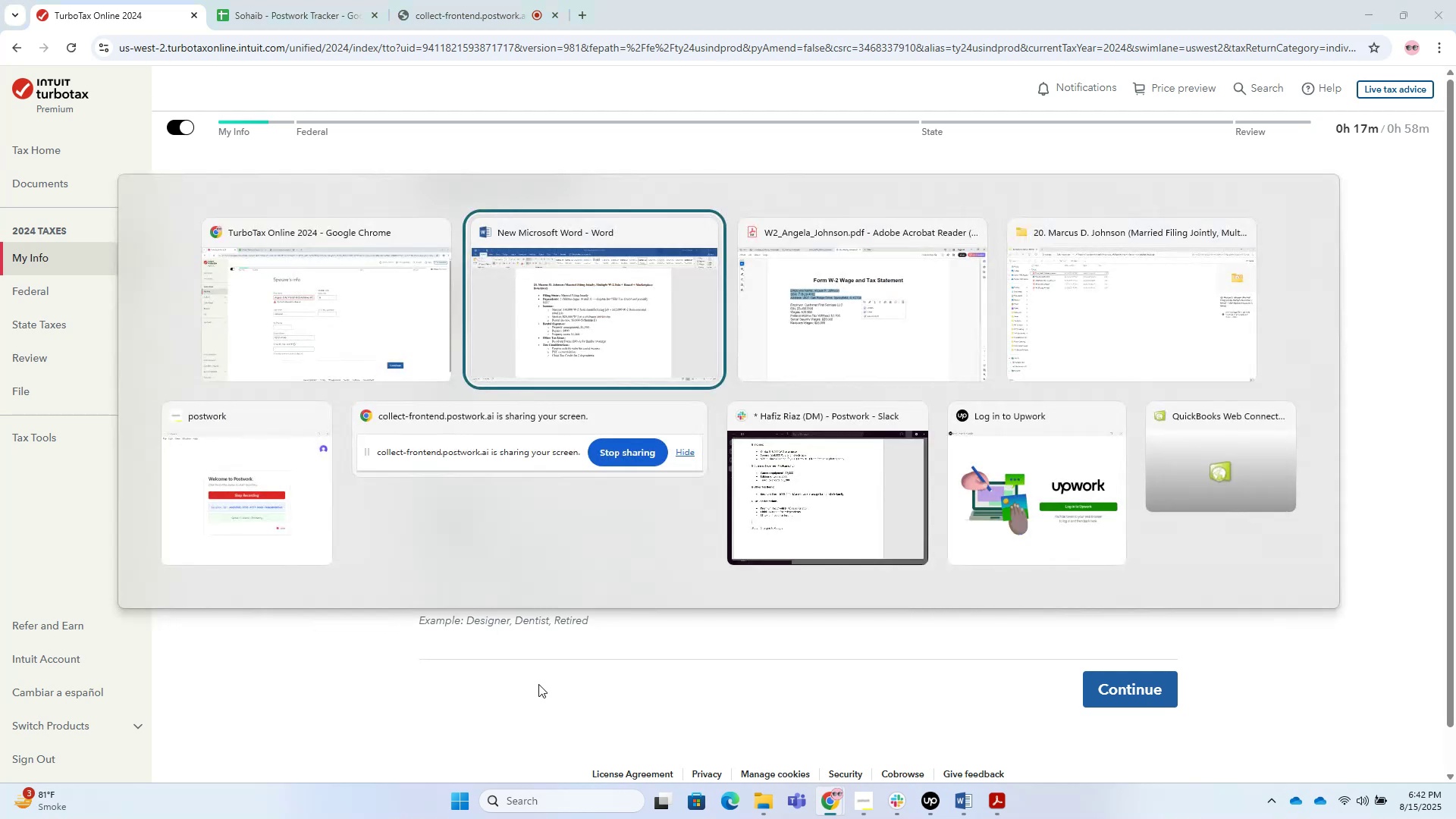 
key(Alt+Tab)
 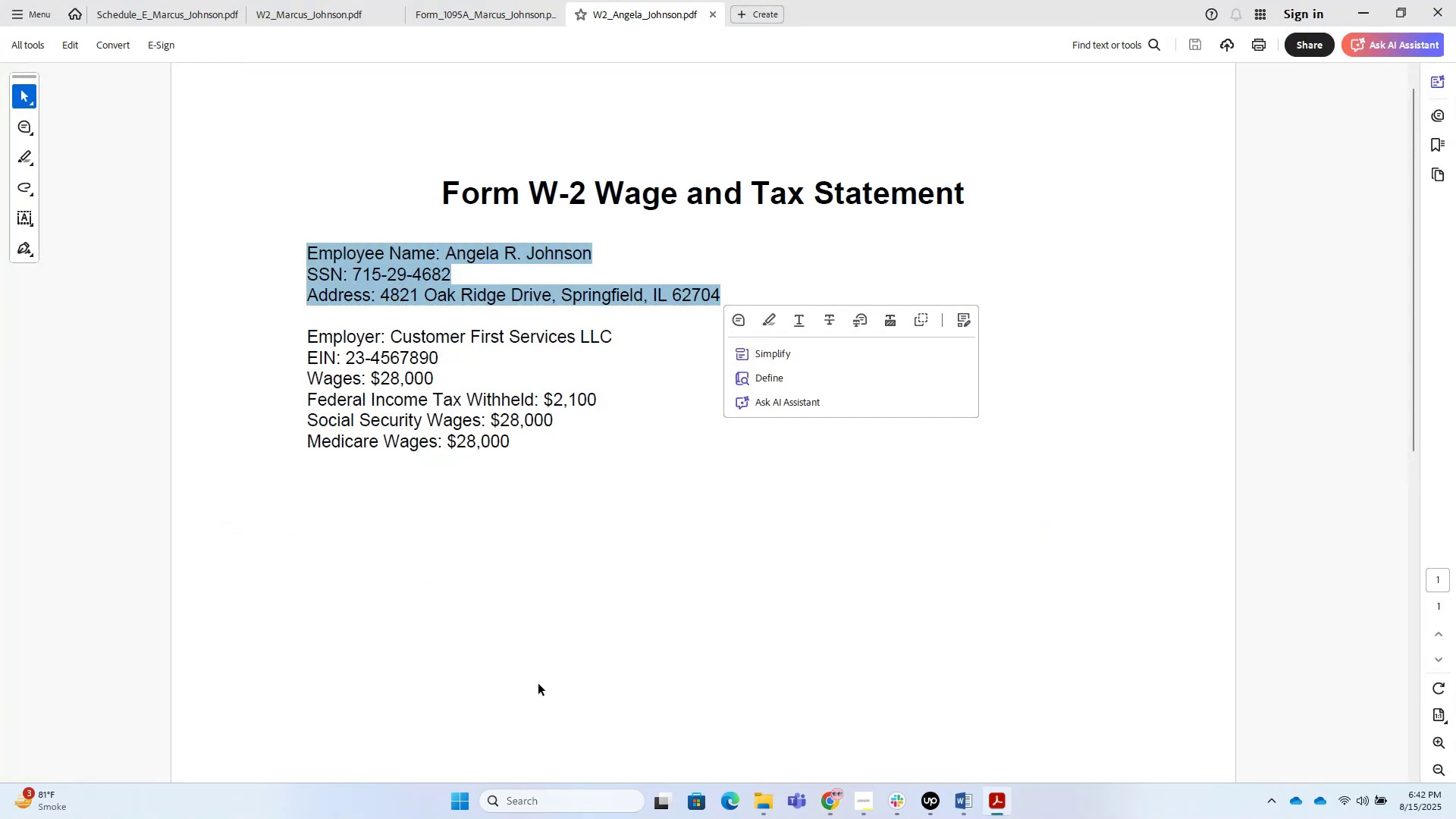 
left_click([538, 684])
 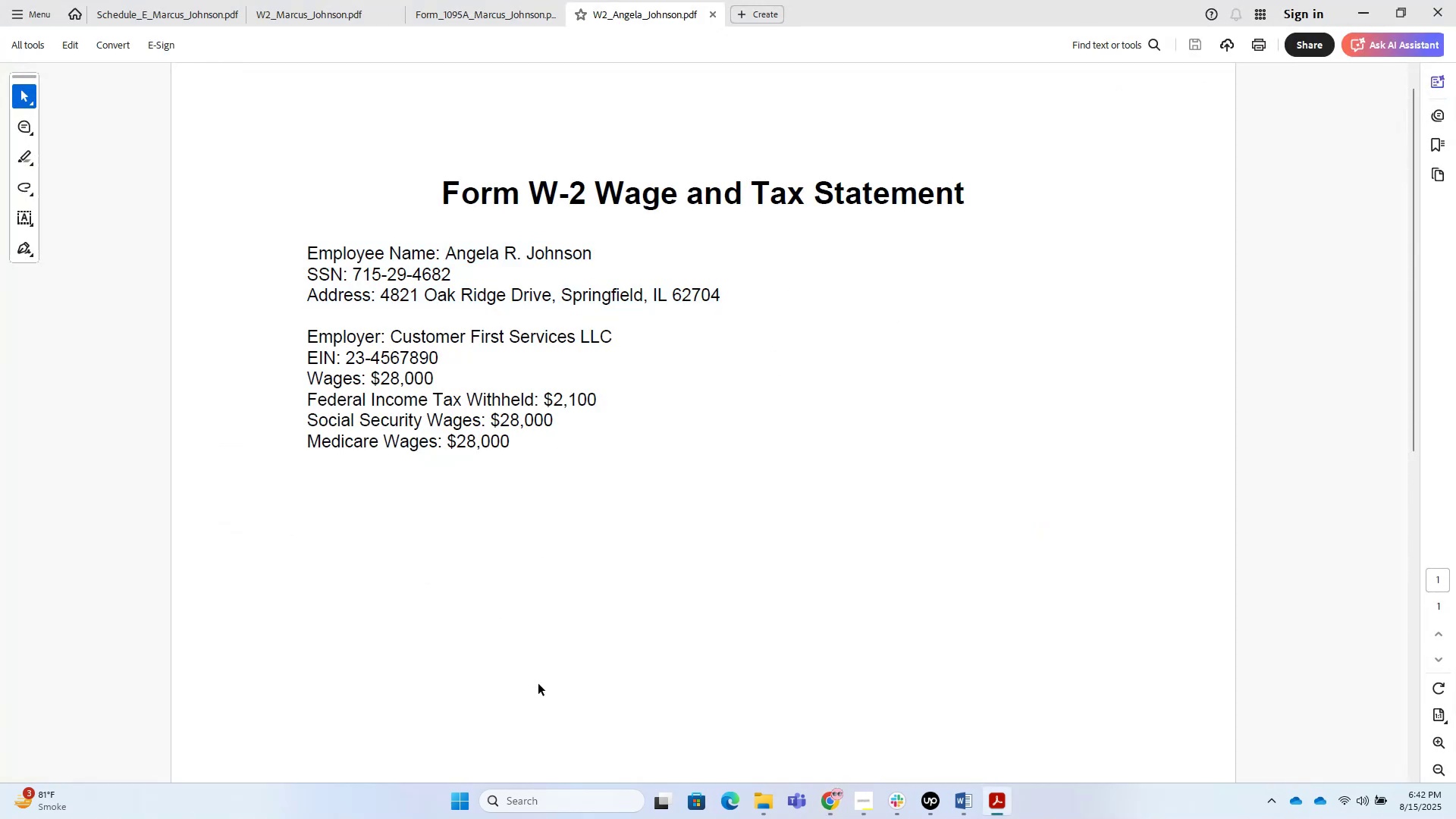 
key(Alt+Tab)
 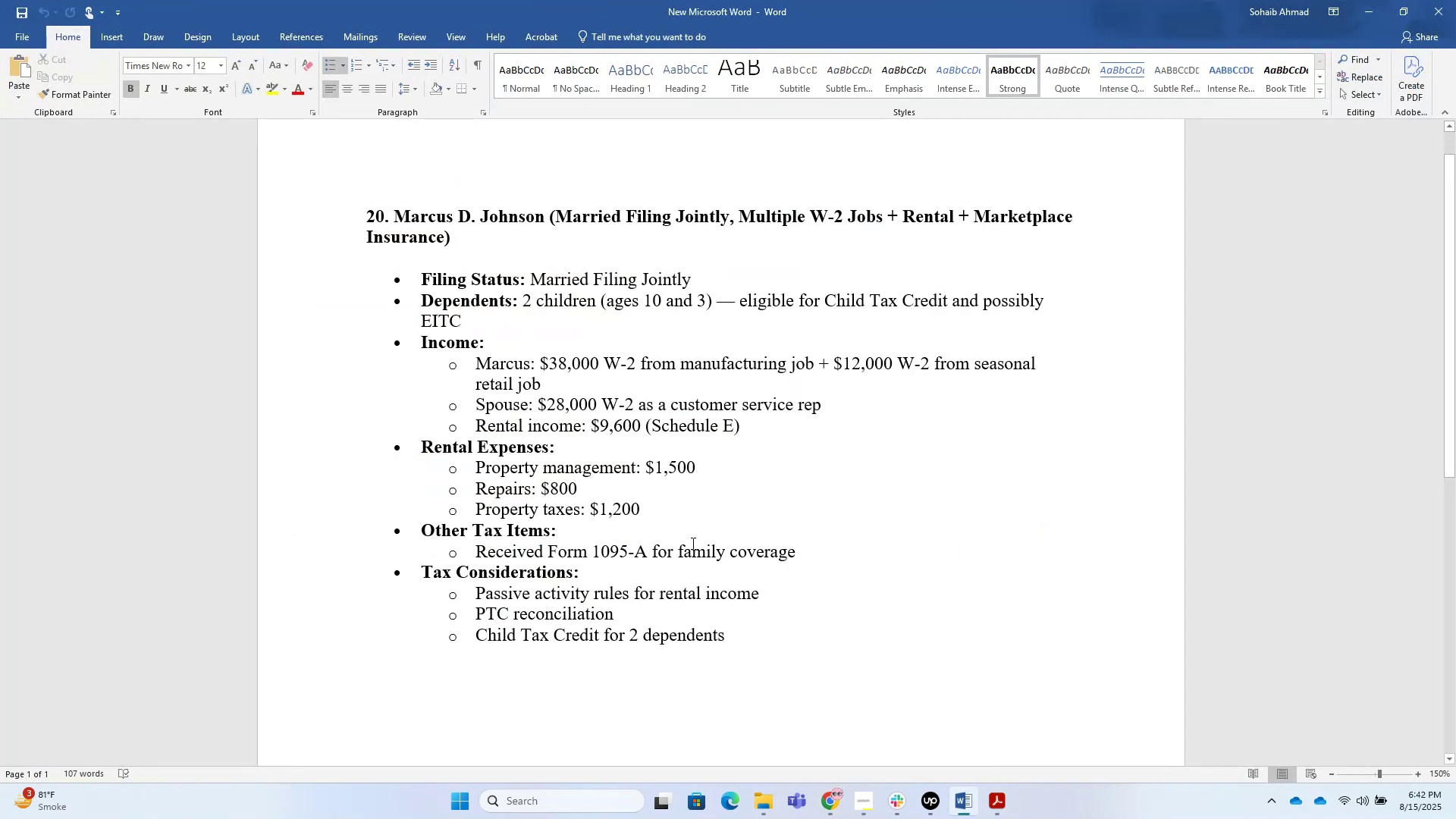 
wait(9.46)
 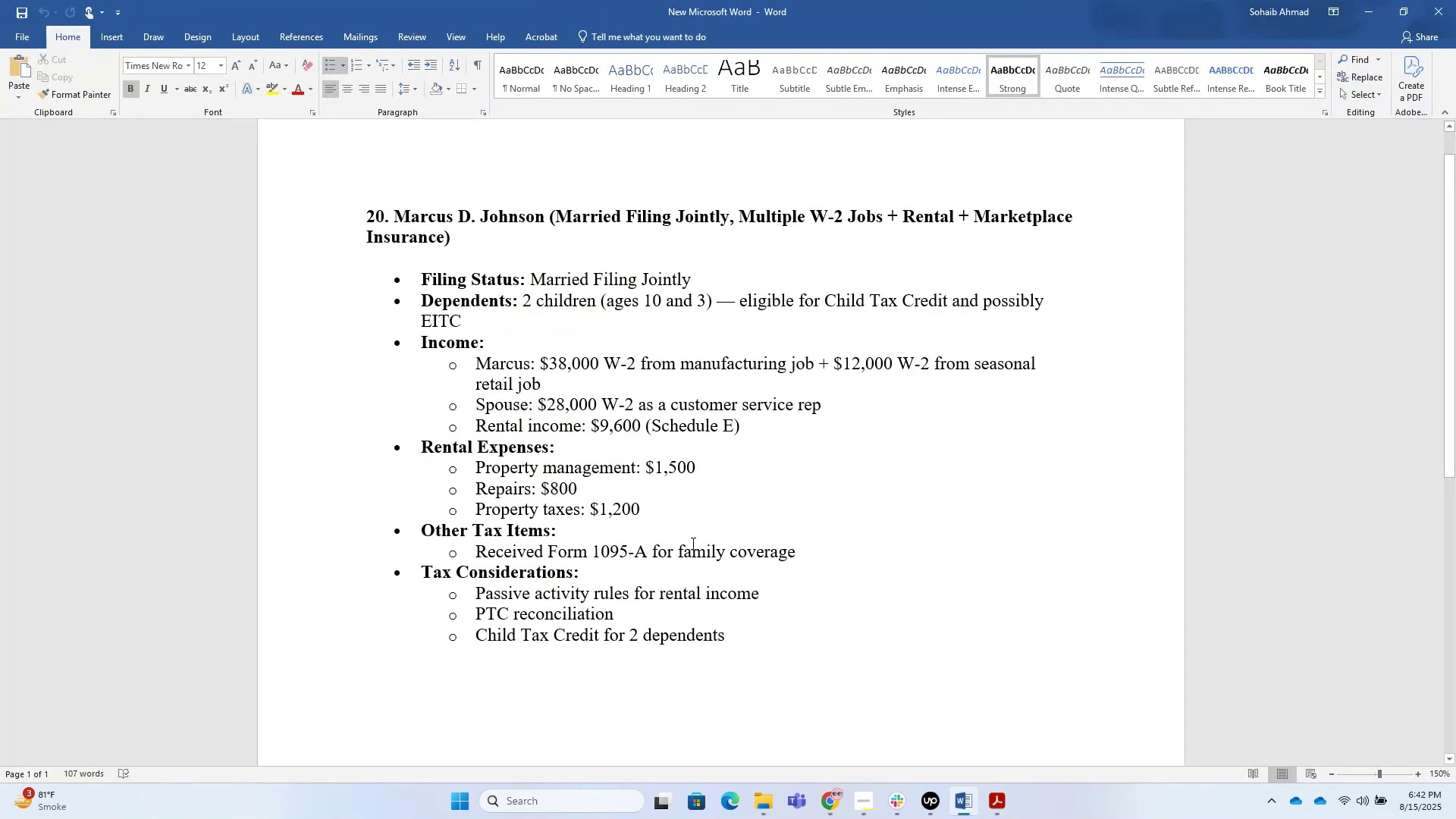 
key(Alt+AltLeft)
 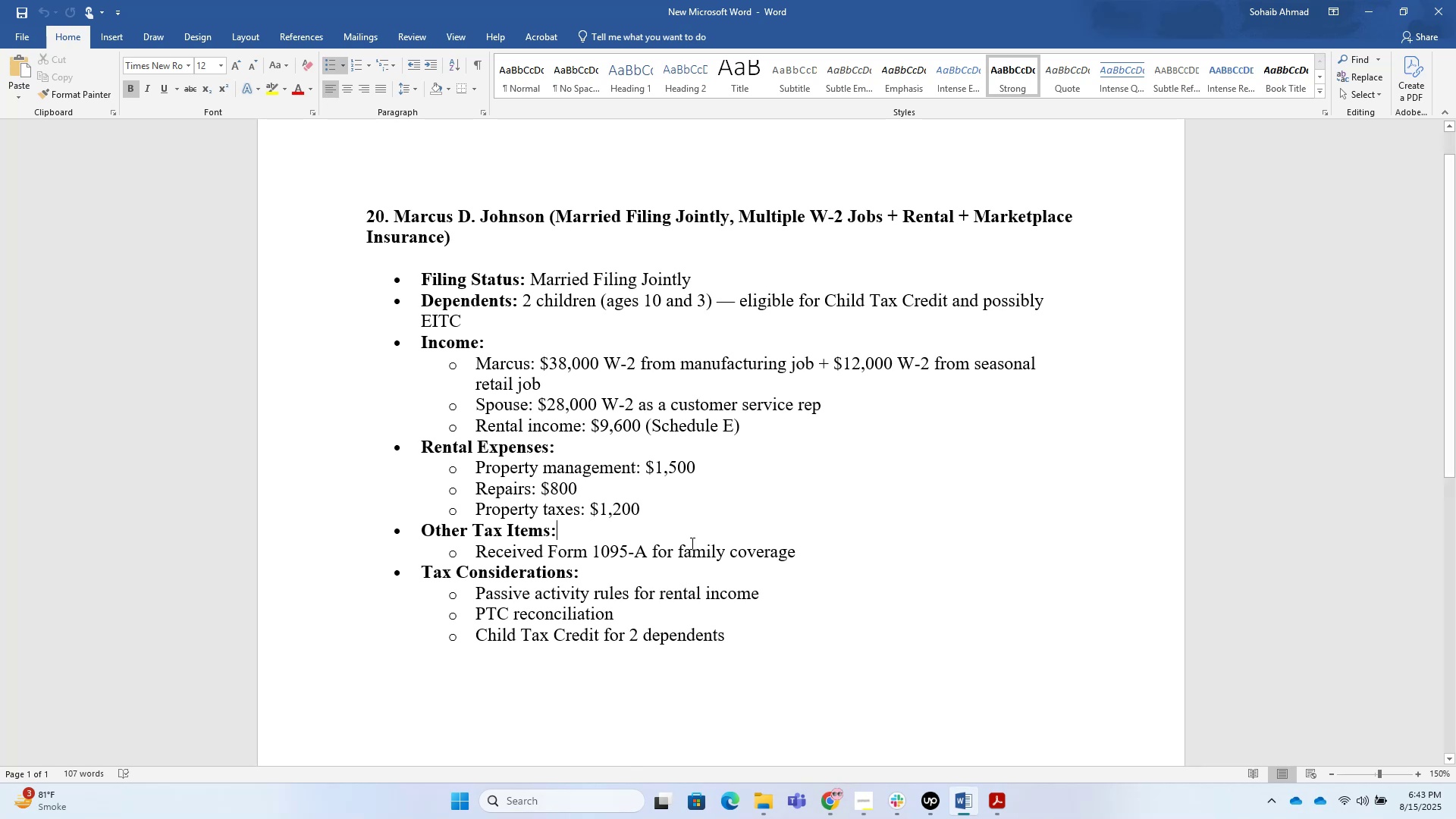 
key(Tab)
type(Cutomer )
key(Backspace)
key(Backspace)
key(Backspace)
key(Backspace)
key(Backspace)
key(Backspace)
type(stomer)
 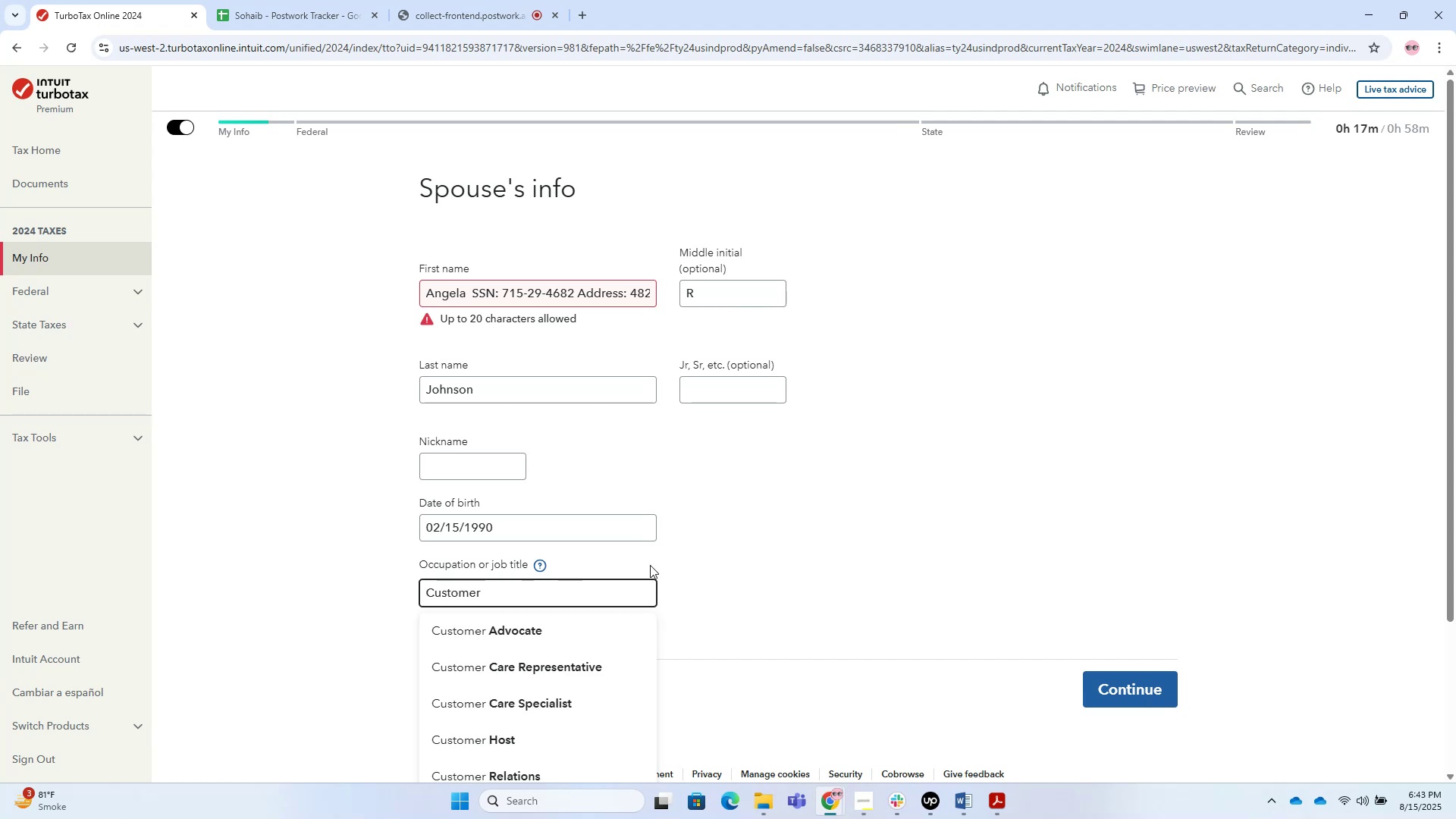 
scroll: coordinate [560, 670], scroll_direction: down, amount: 4.0
 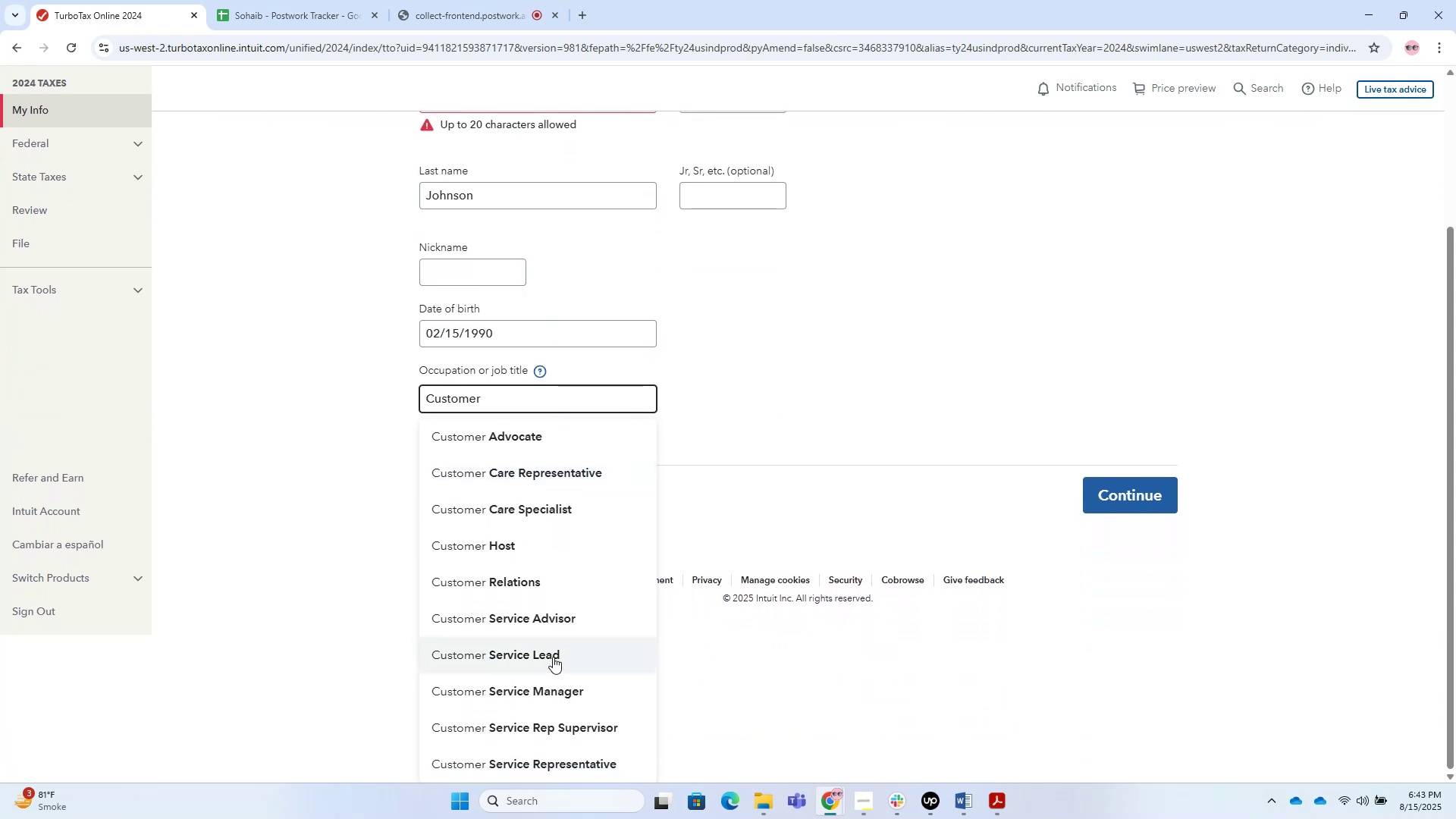 
left_click([553, 657])
 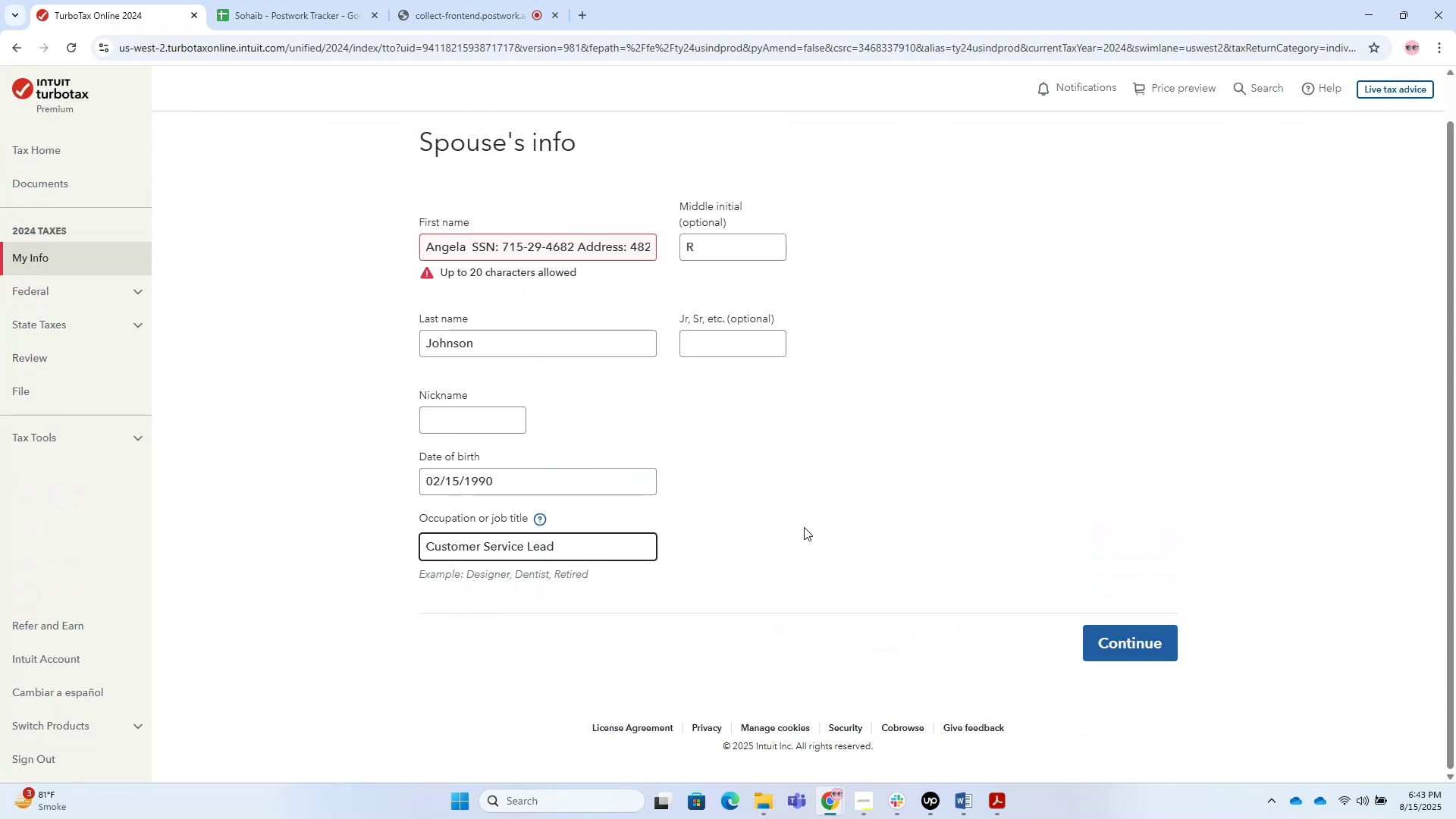 
left_click_drag(start_coordinate=[1166, 629], to_coordinate=[678, 498])
 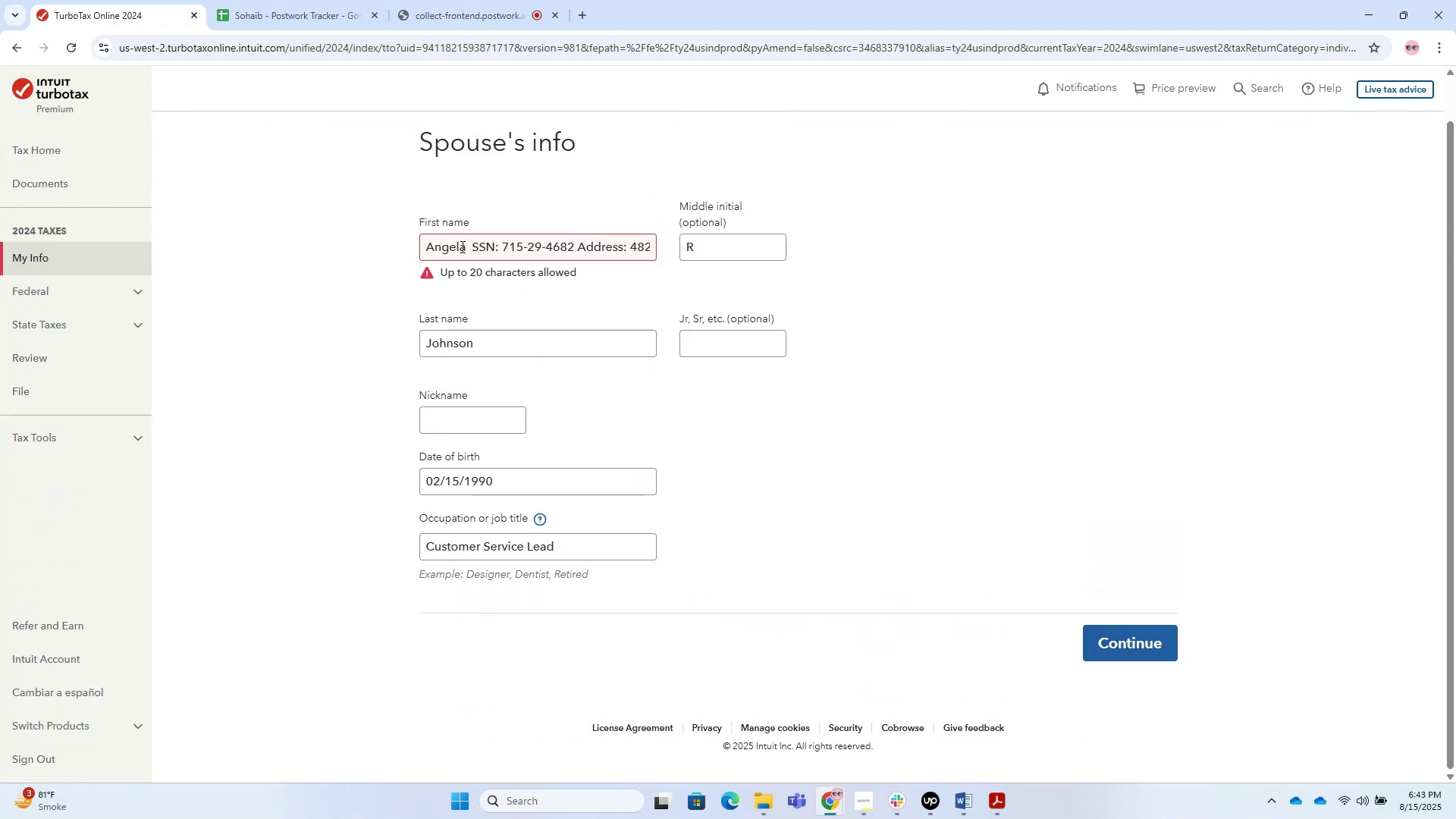 
left_click_drag(start_coordinate=[466, 246], to_coordinate=[704, 246])
 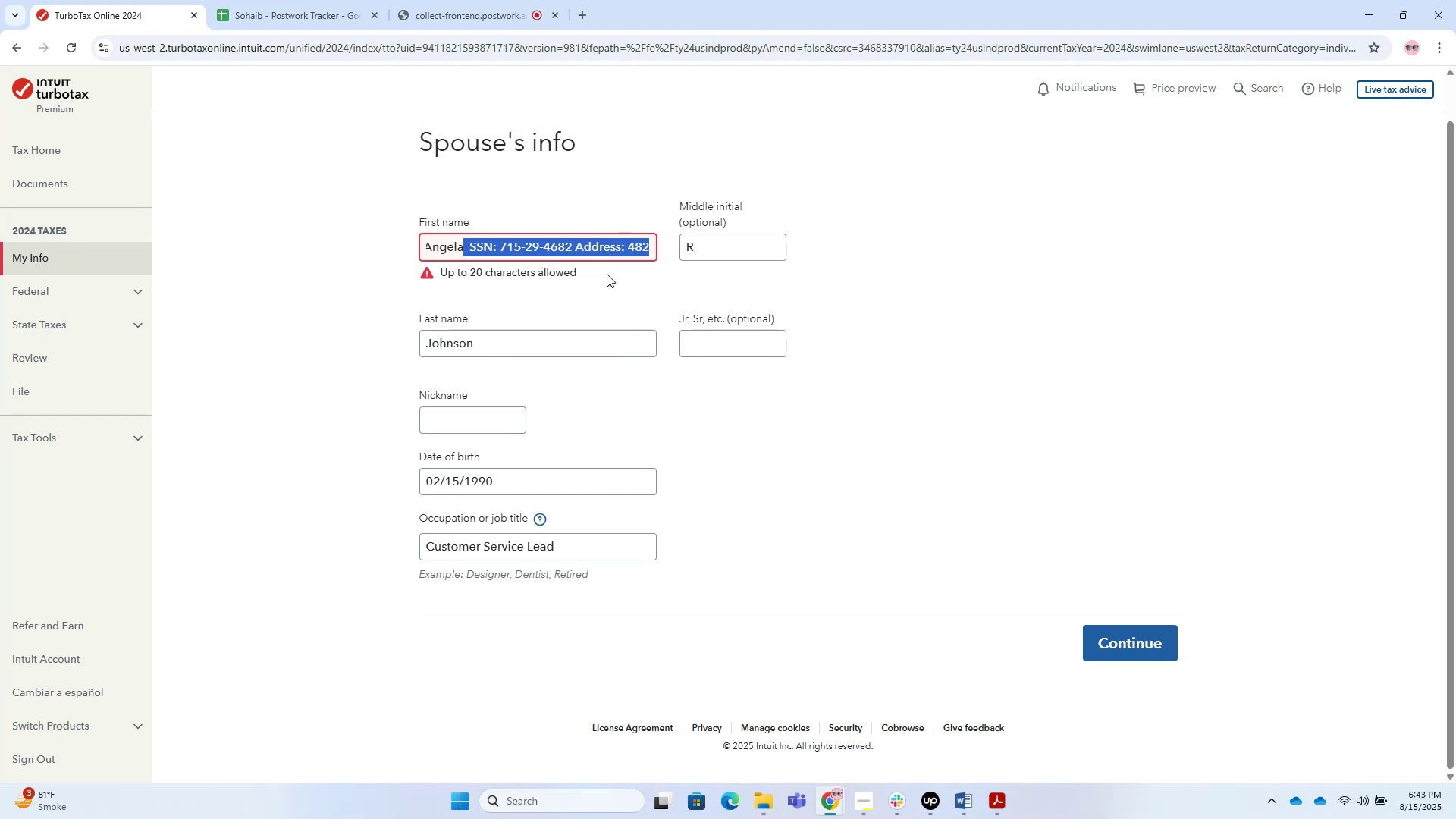 
wait(5.02)
 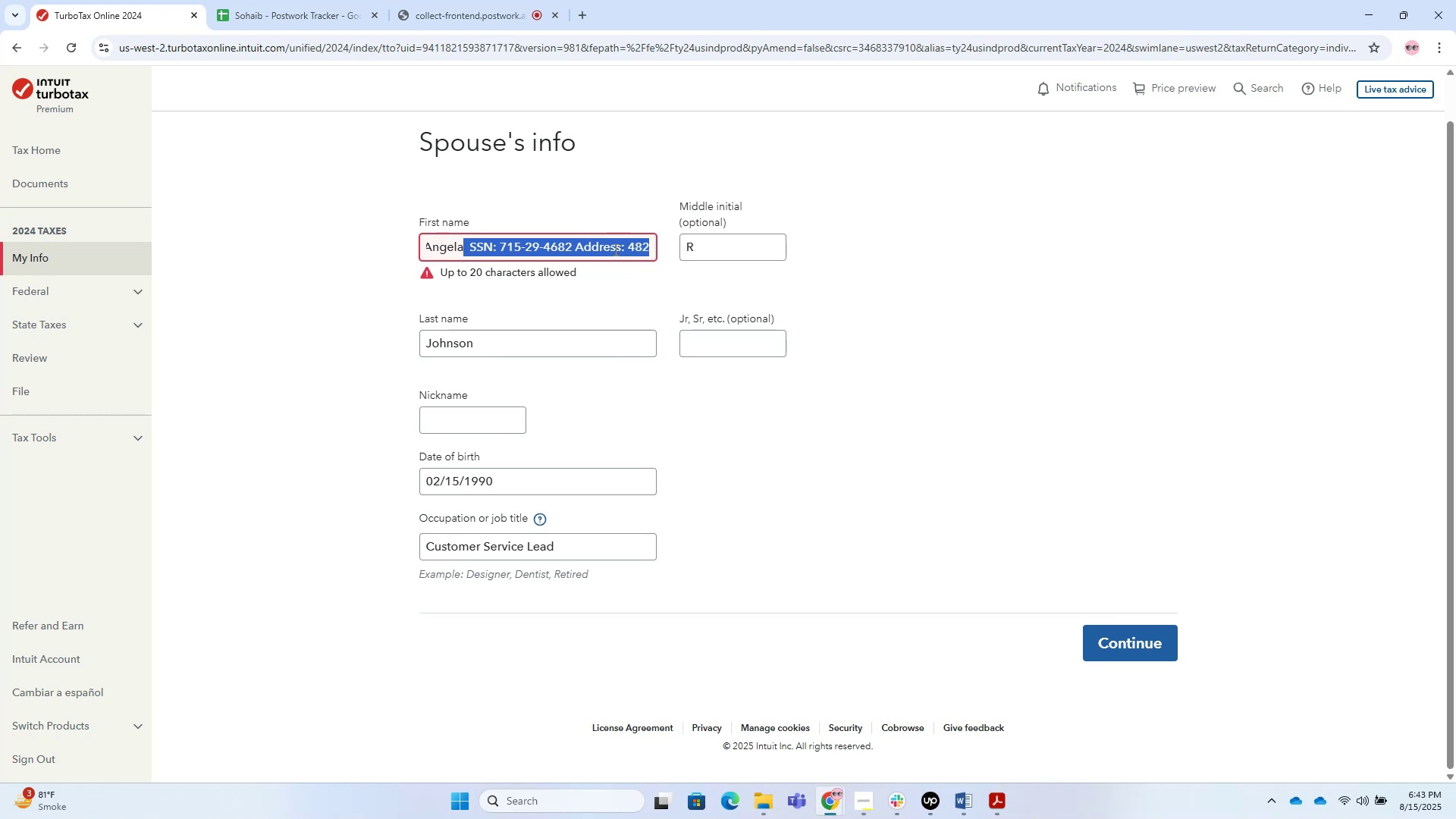 
left_click([549, 260])
 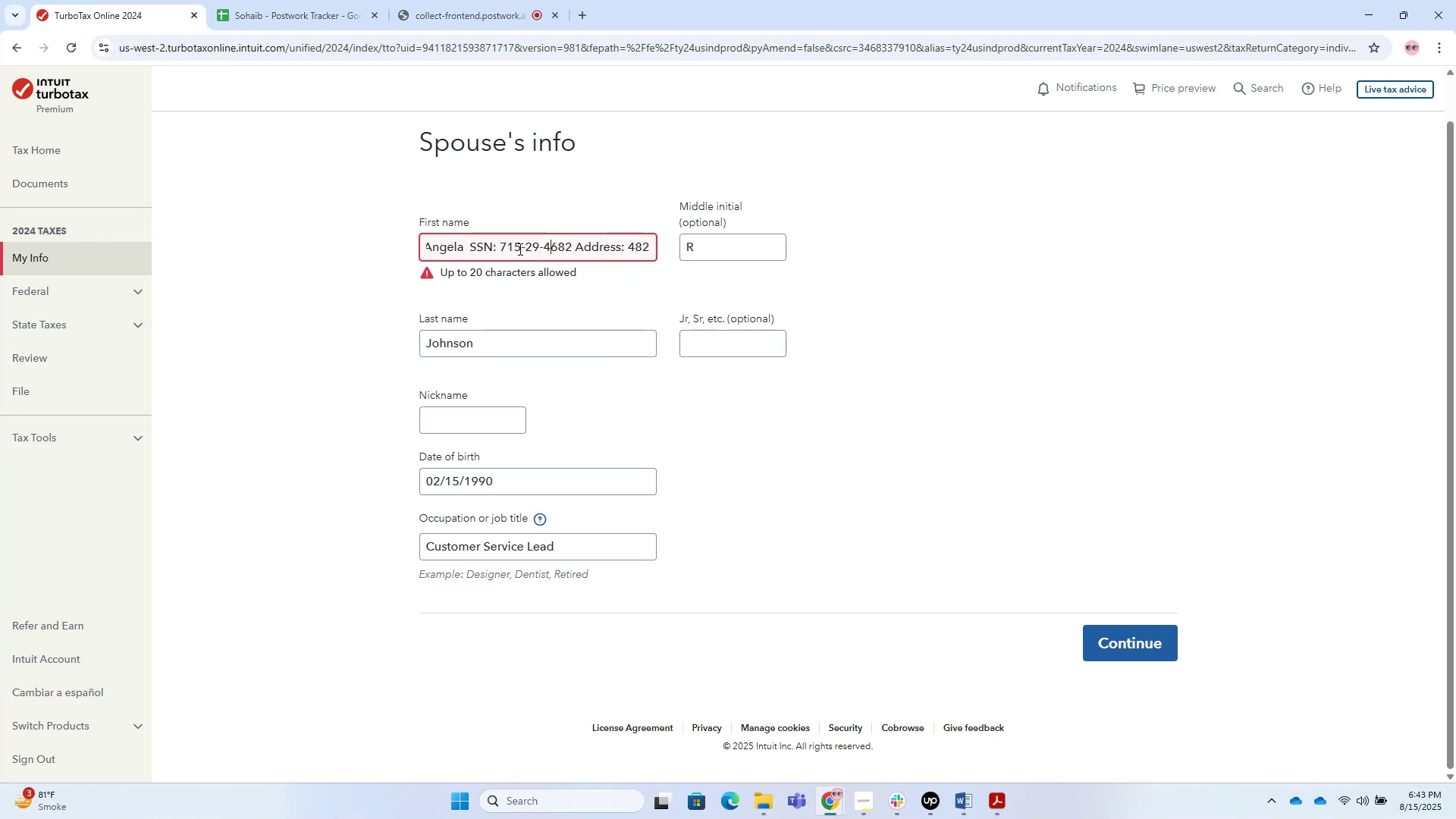 
left_click_drag(start_coordinate=[499, 244], to_coordinate=[462, 267])
 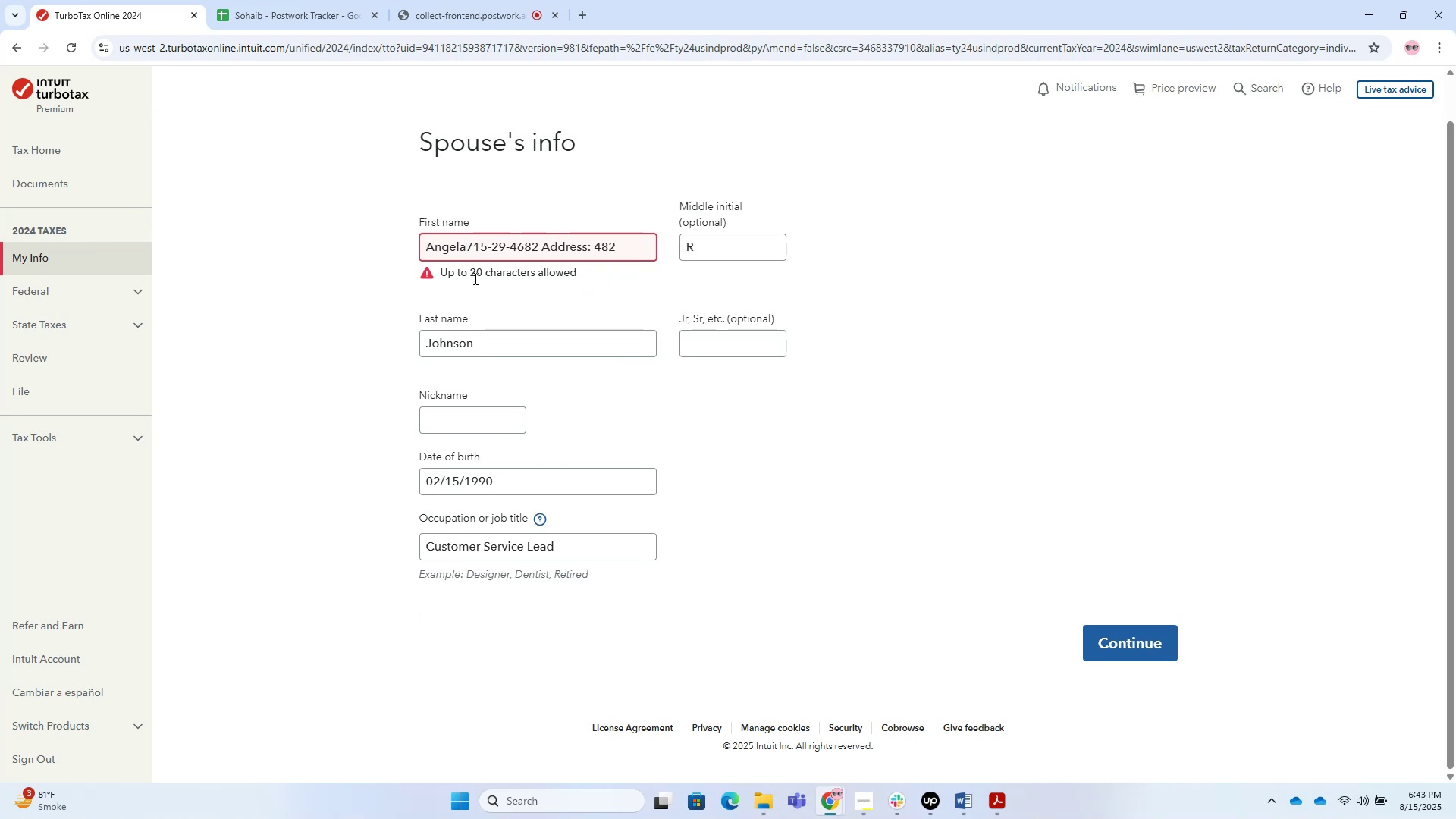 
key(Backspace)
 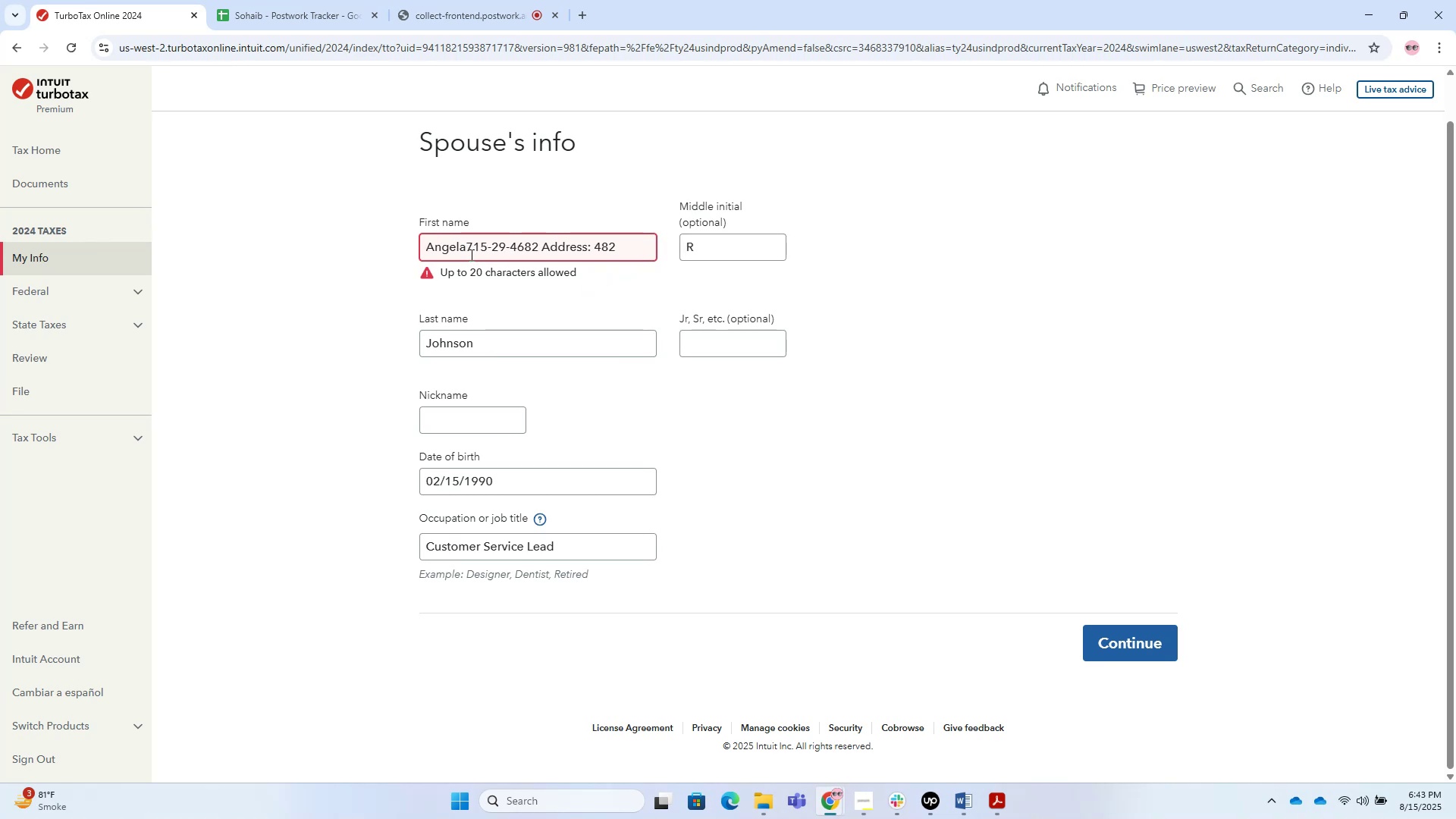 
key(Space)
 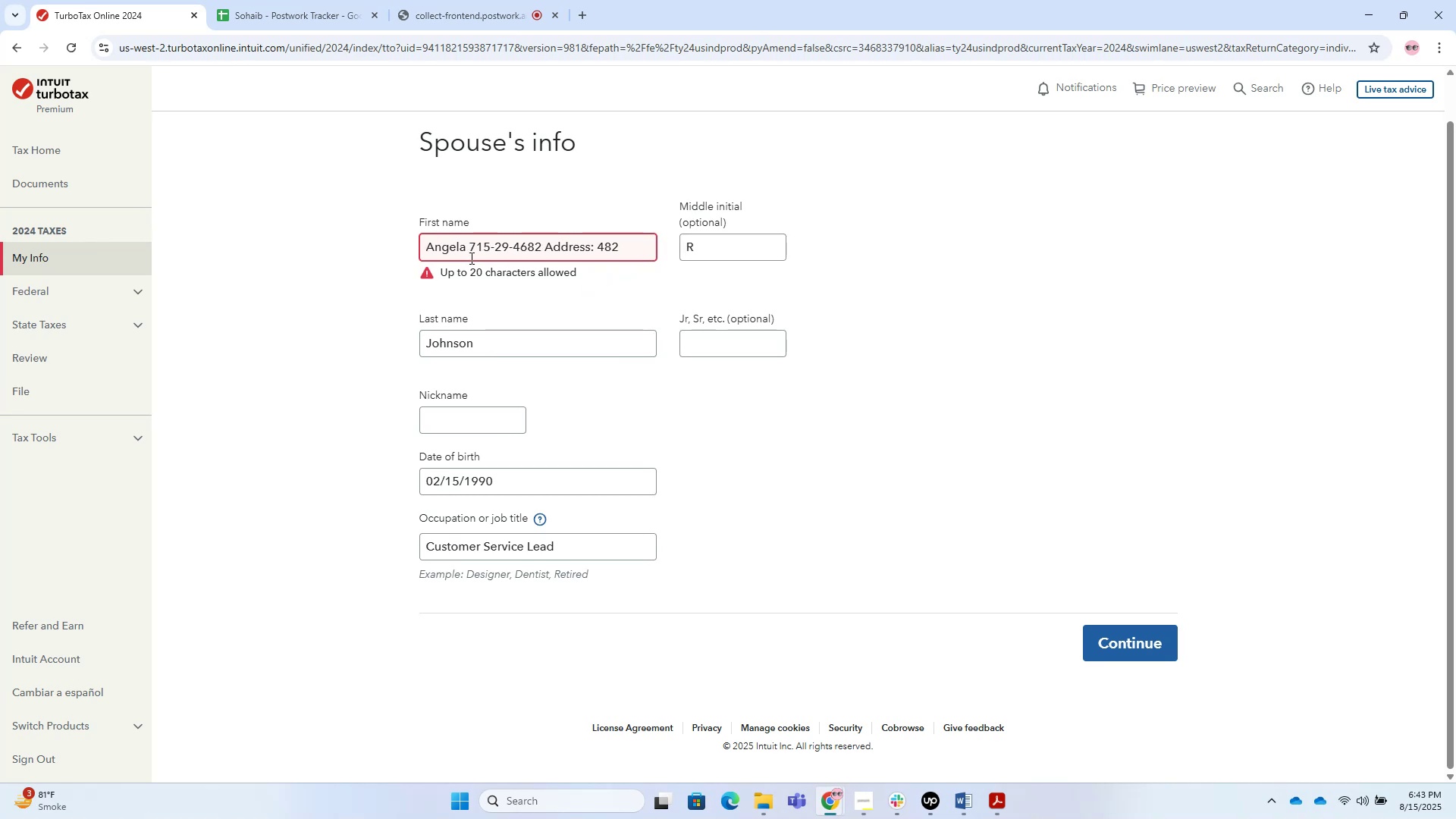 
left_click_drag(start_coordinate=[470, 258], to_coordinate=[541, 265])
 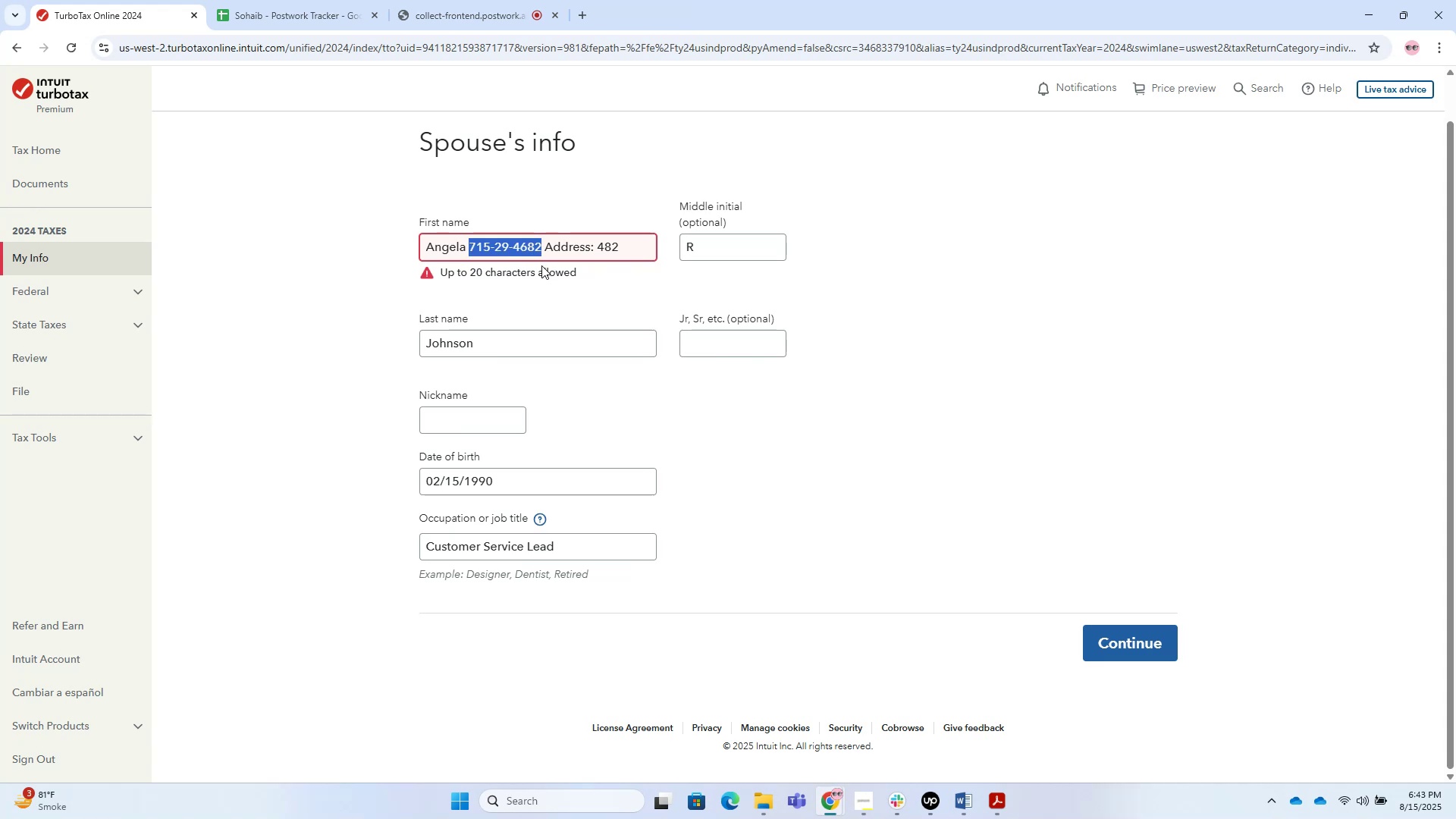 
key(Control+X)
 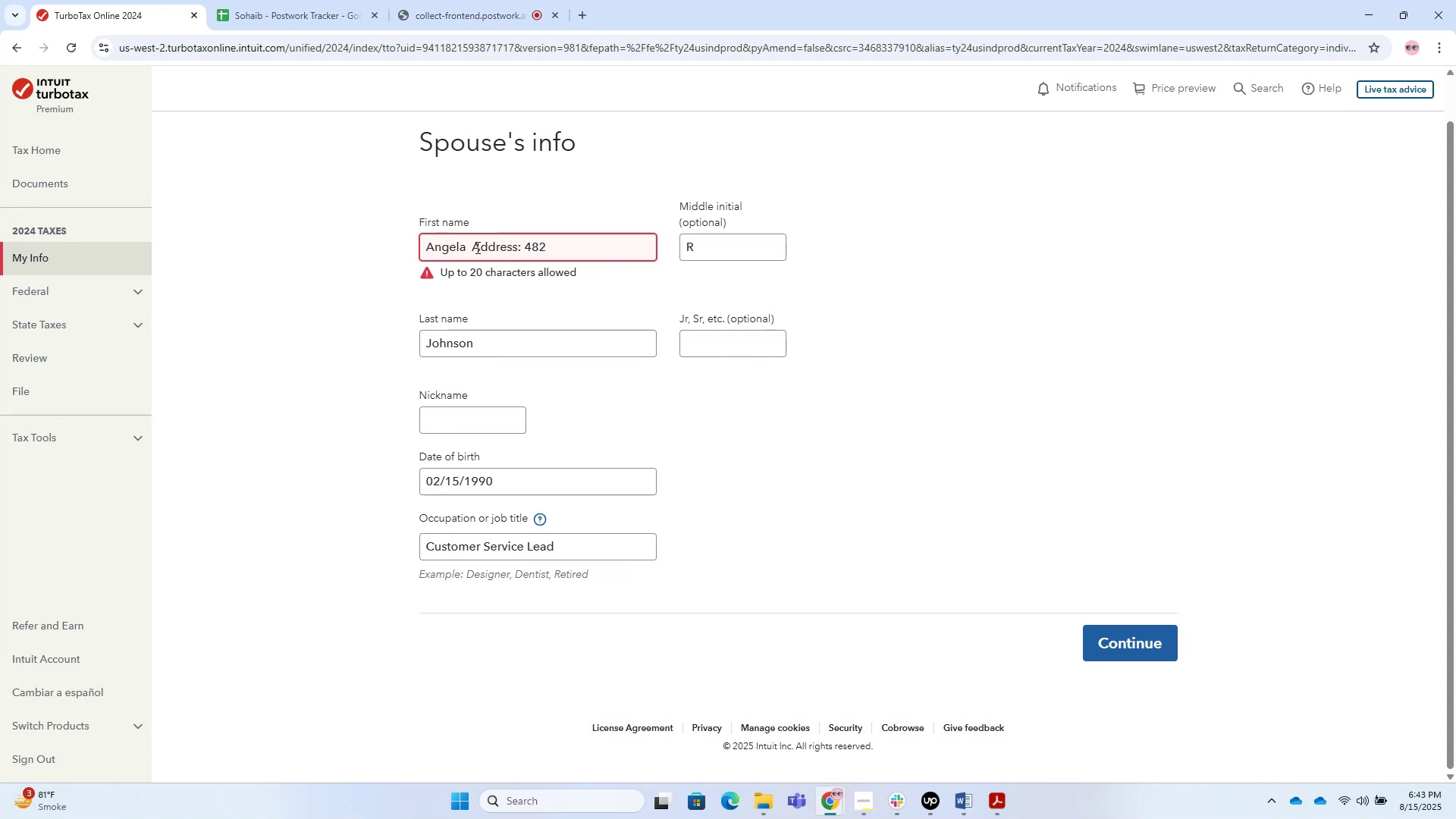 
left_click_drag(start_coordinate=[467, 243], to_coordinate=[886, 261])
 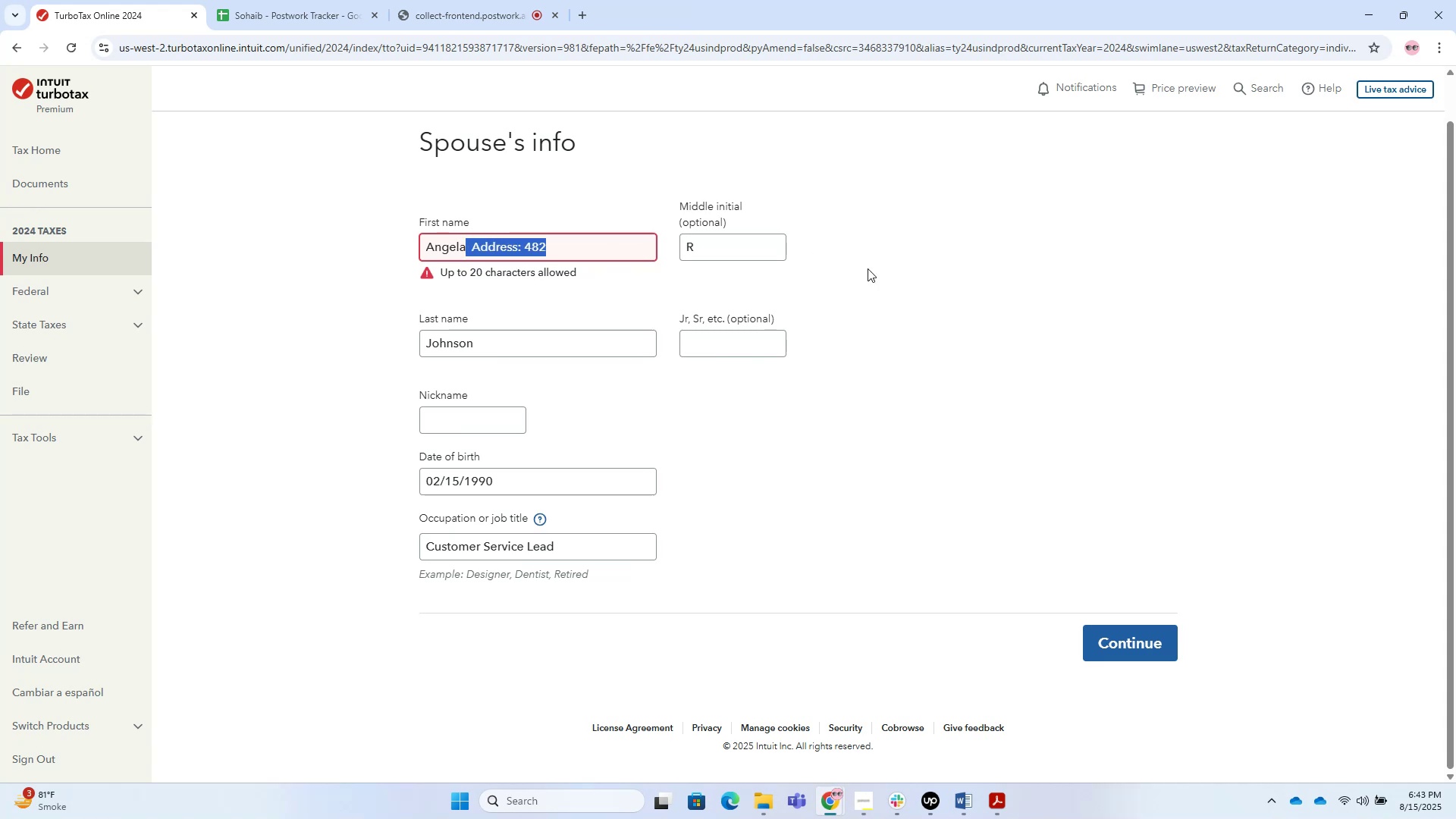 
key(Backspace)
 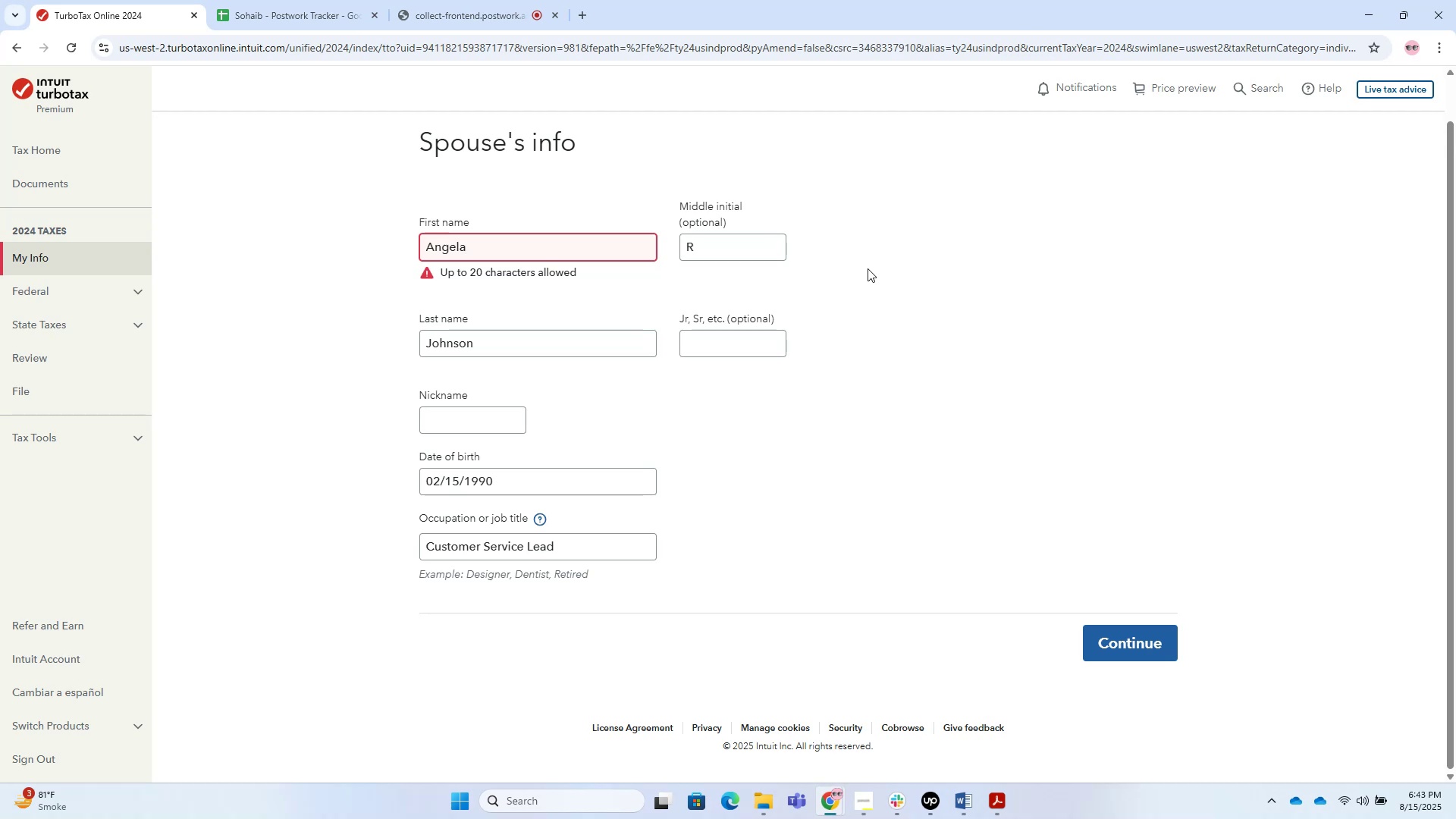 
wait(20.54)
 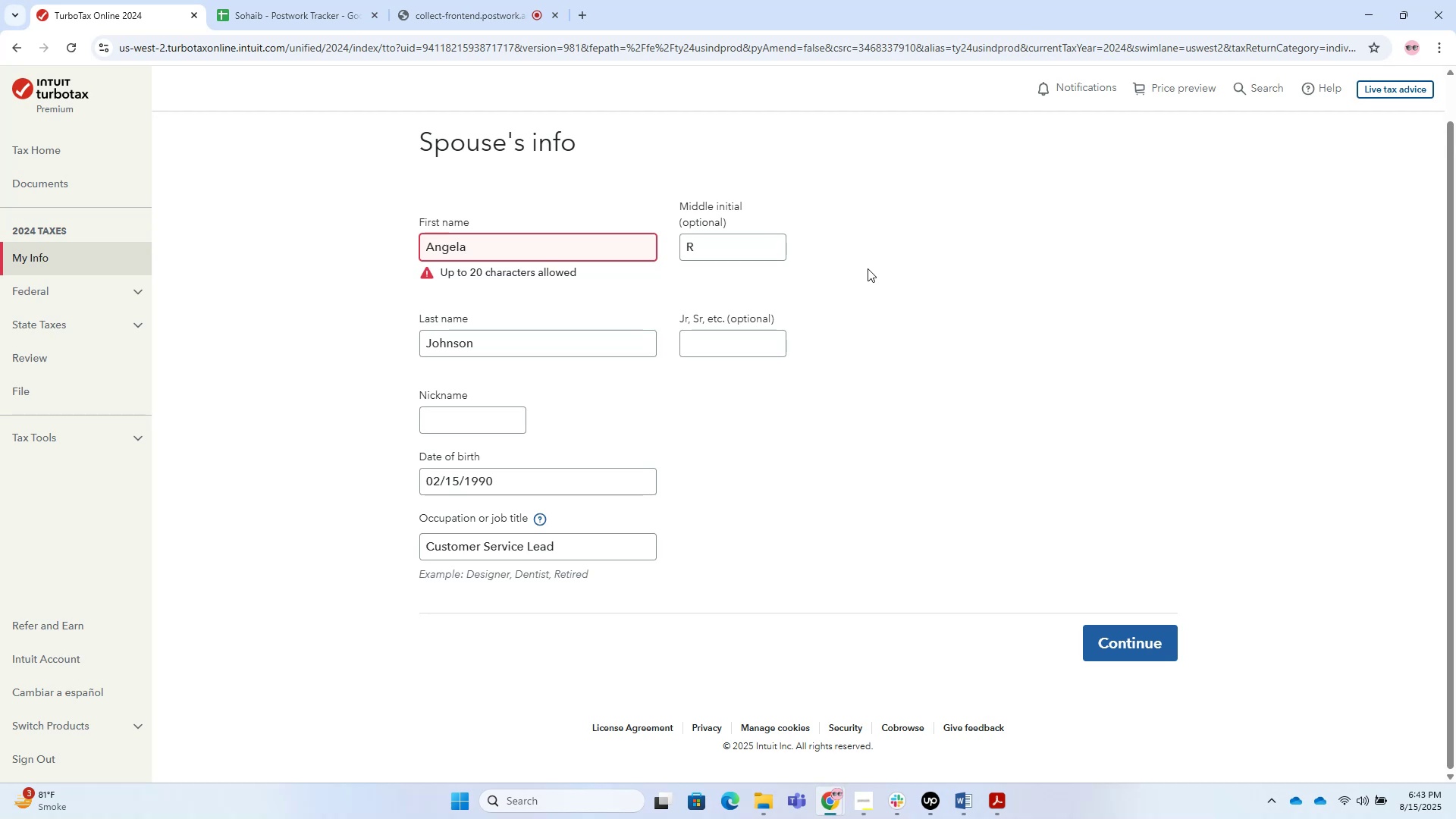 
left_click([723, 336])
 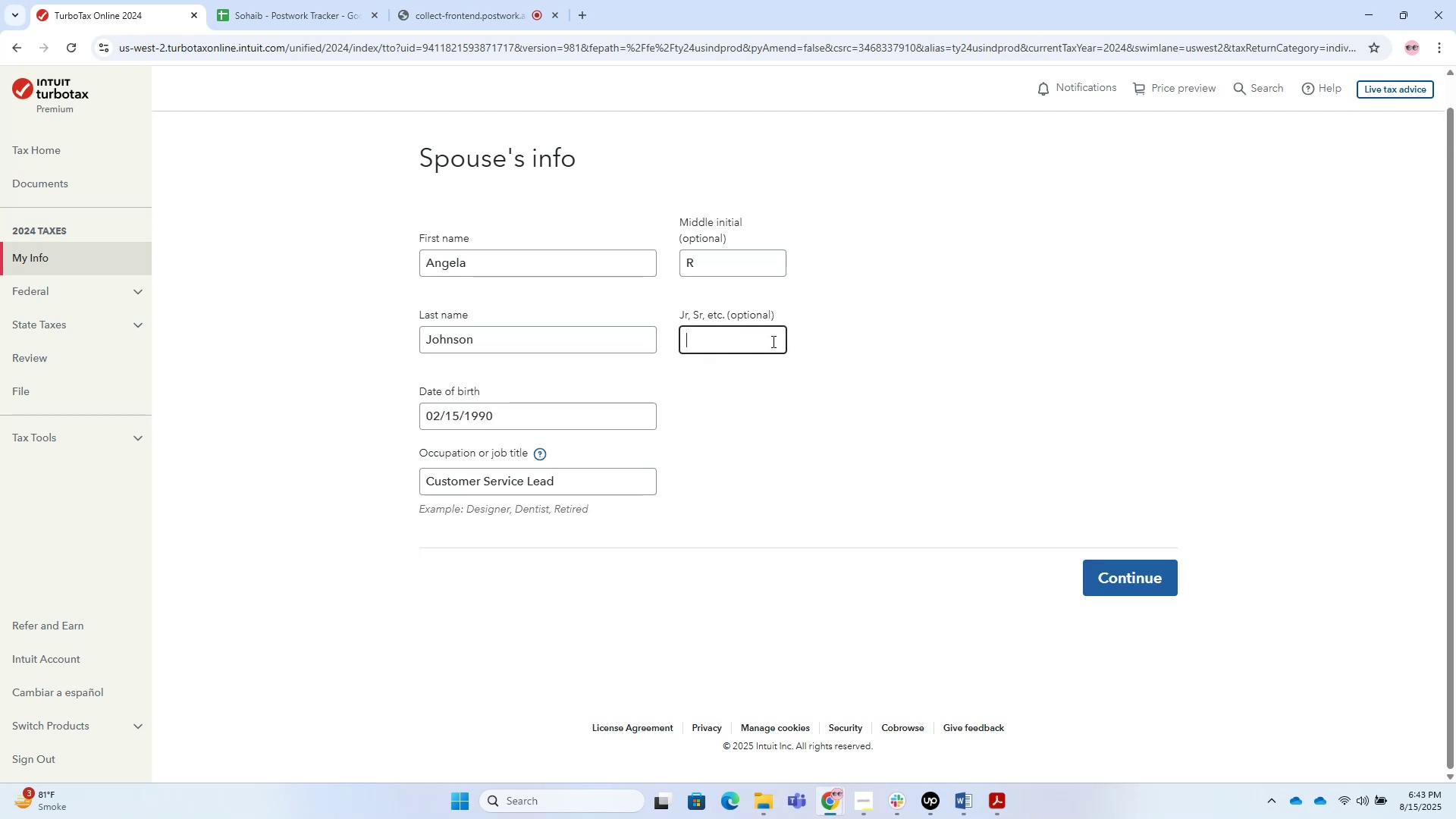 
left_click_drag(start_coordinate=[974, 447], to_coordinate=[983, 420])
 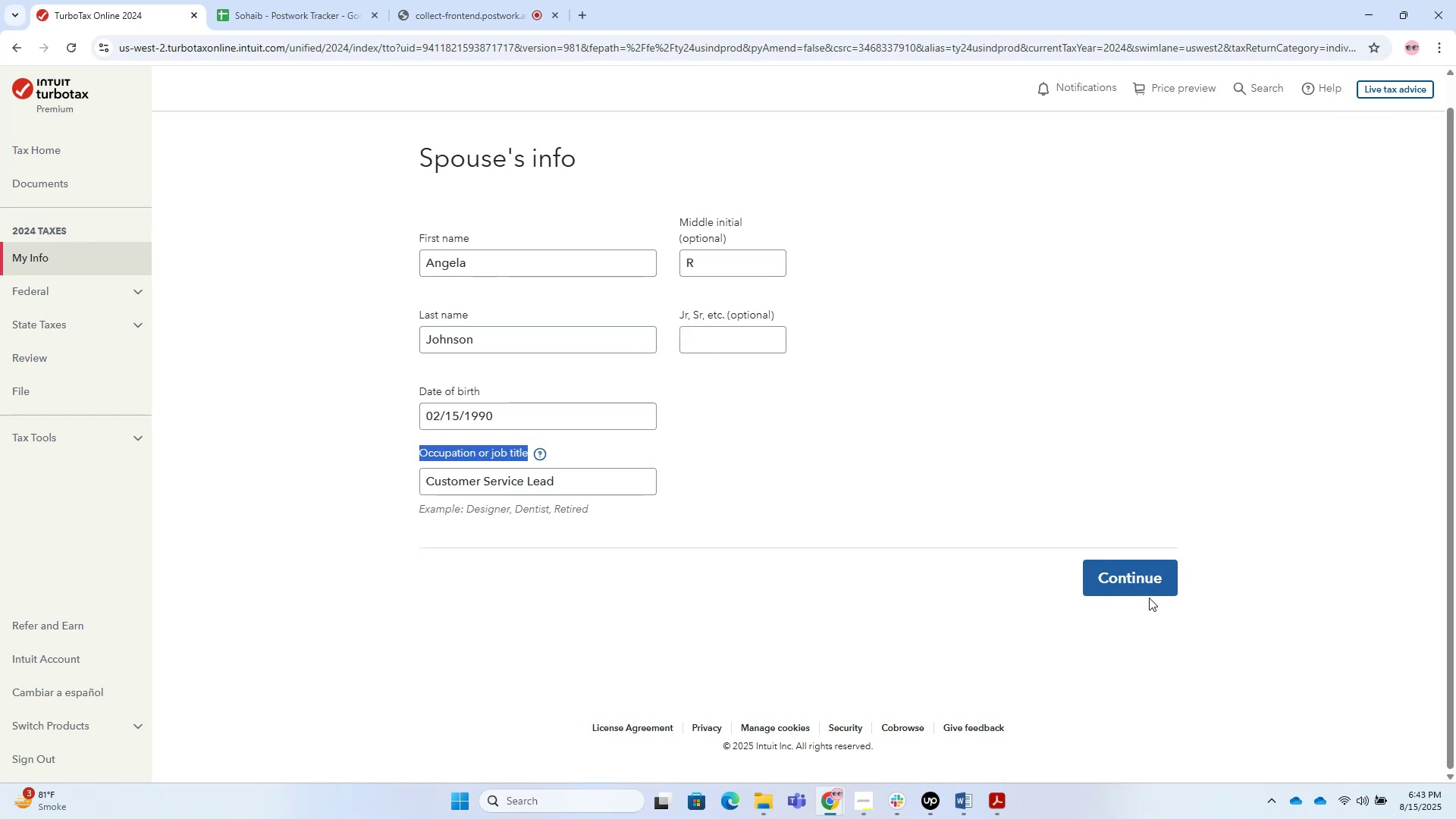 
left_click([1149, 587])
 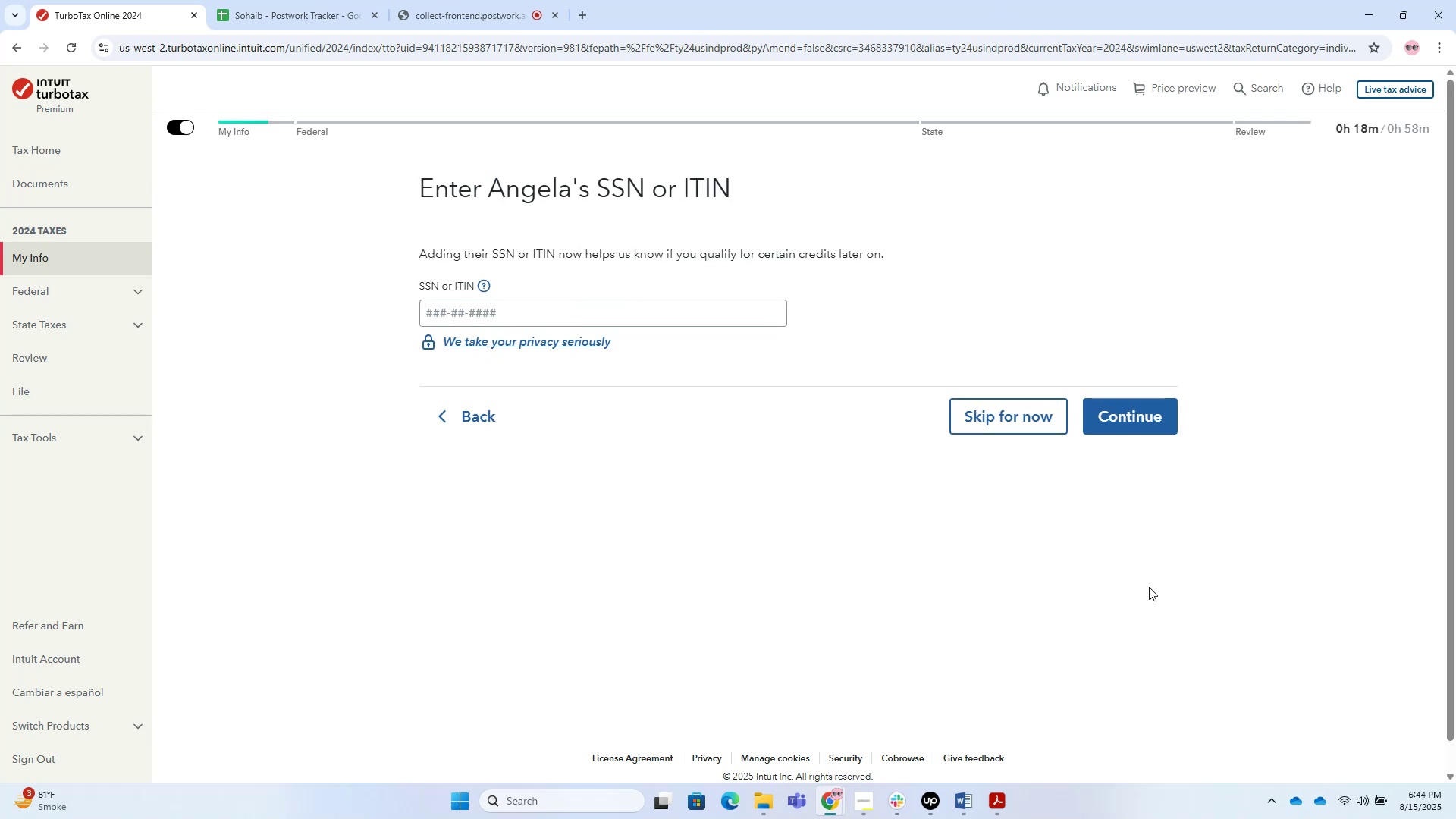 
wait(17.68)
 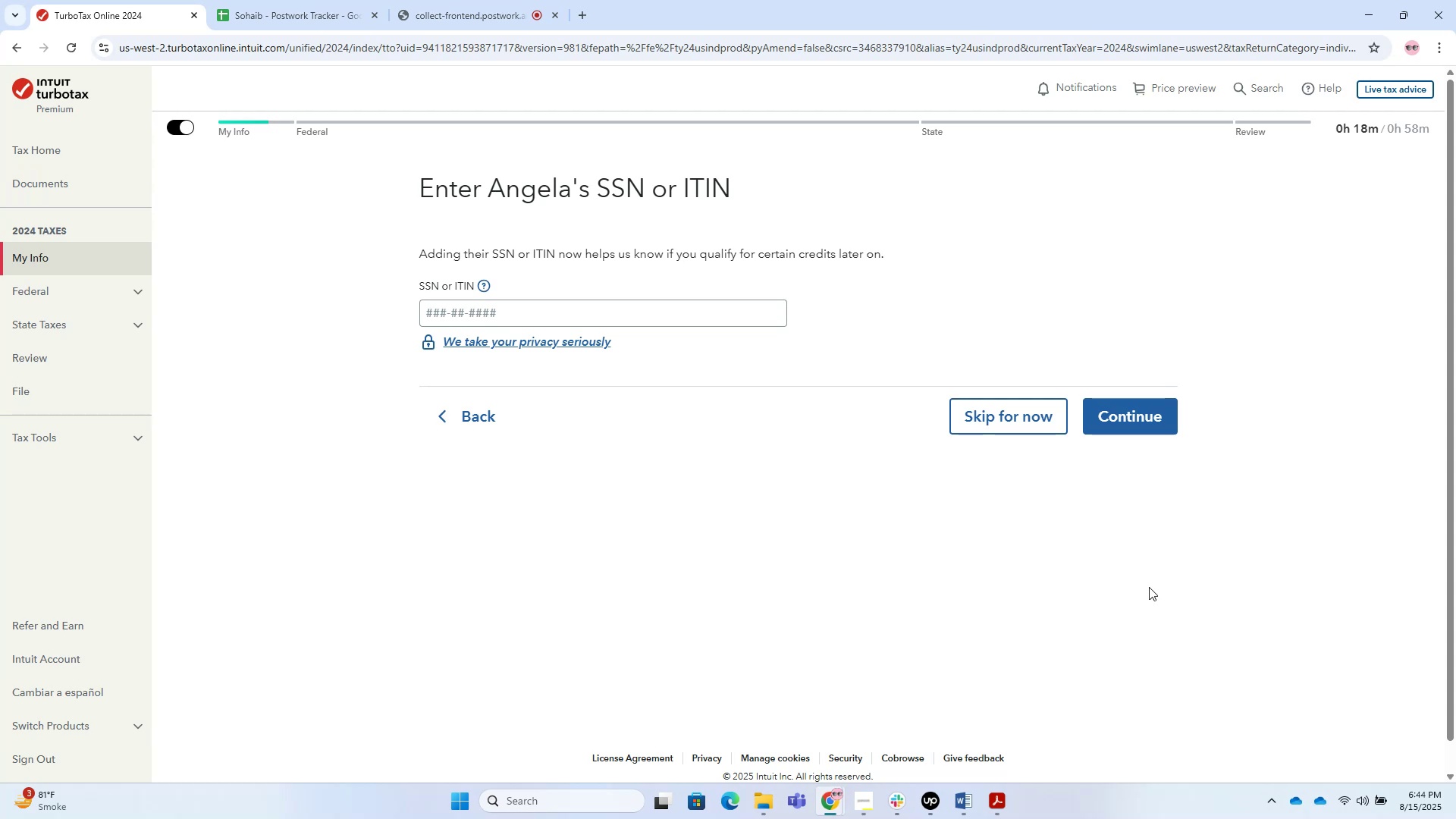 
key(Control+C)
 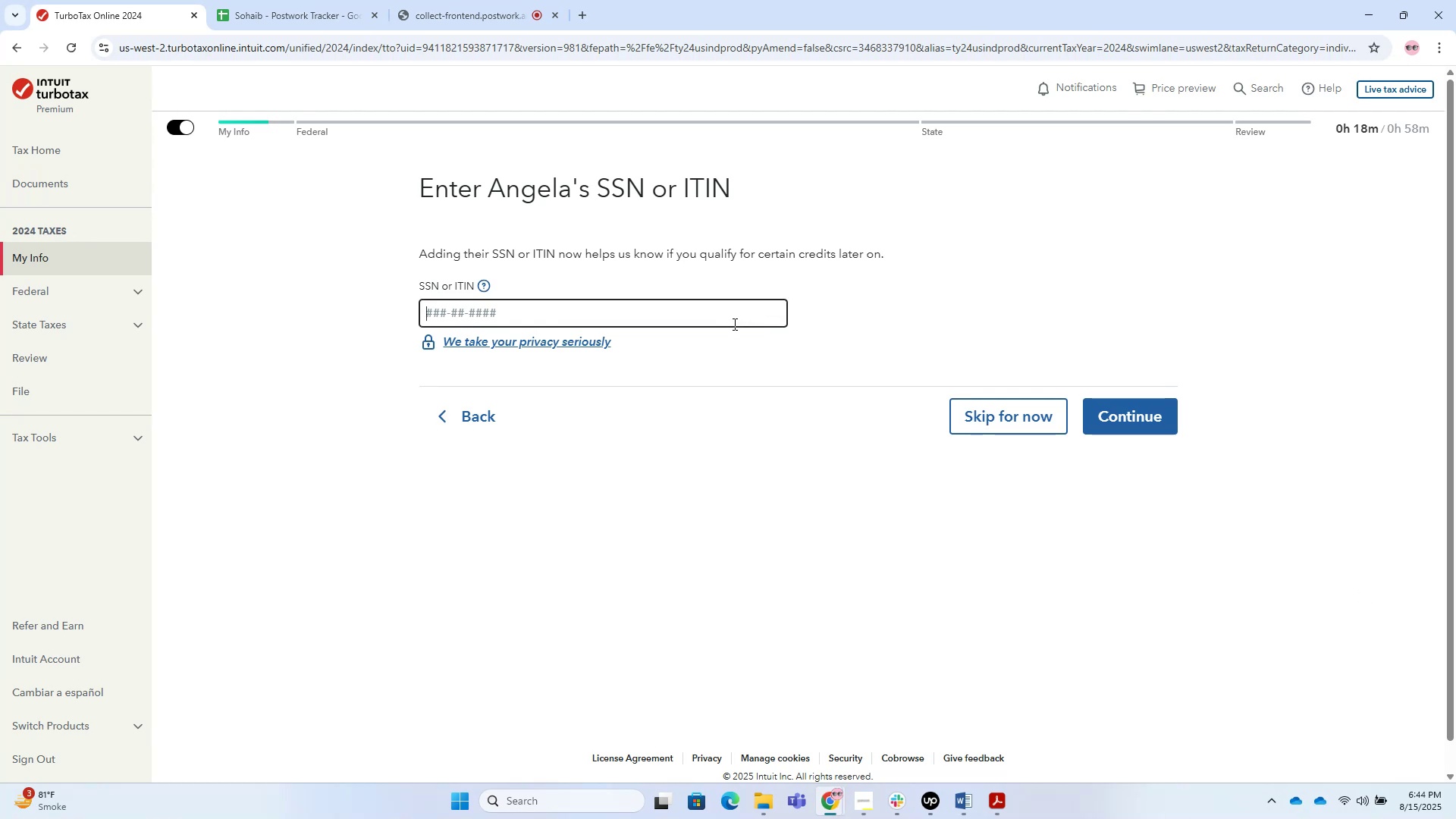 
key(Control+V)
 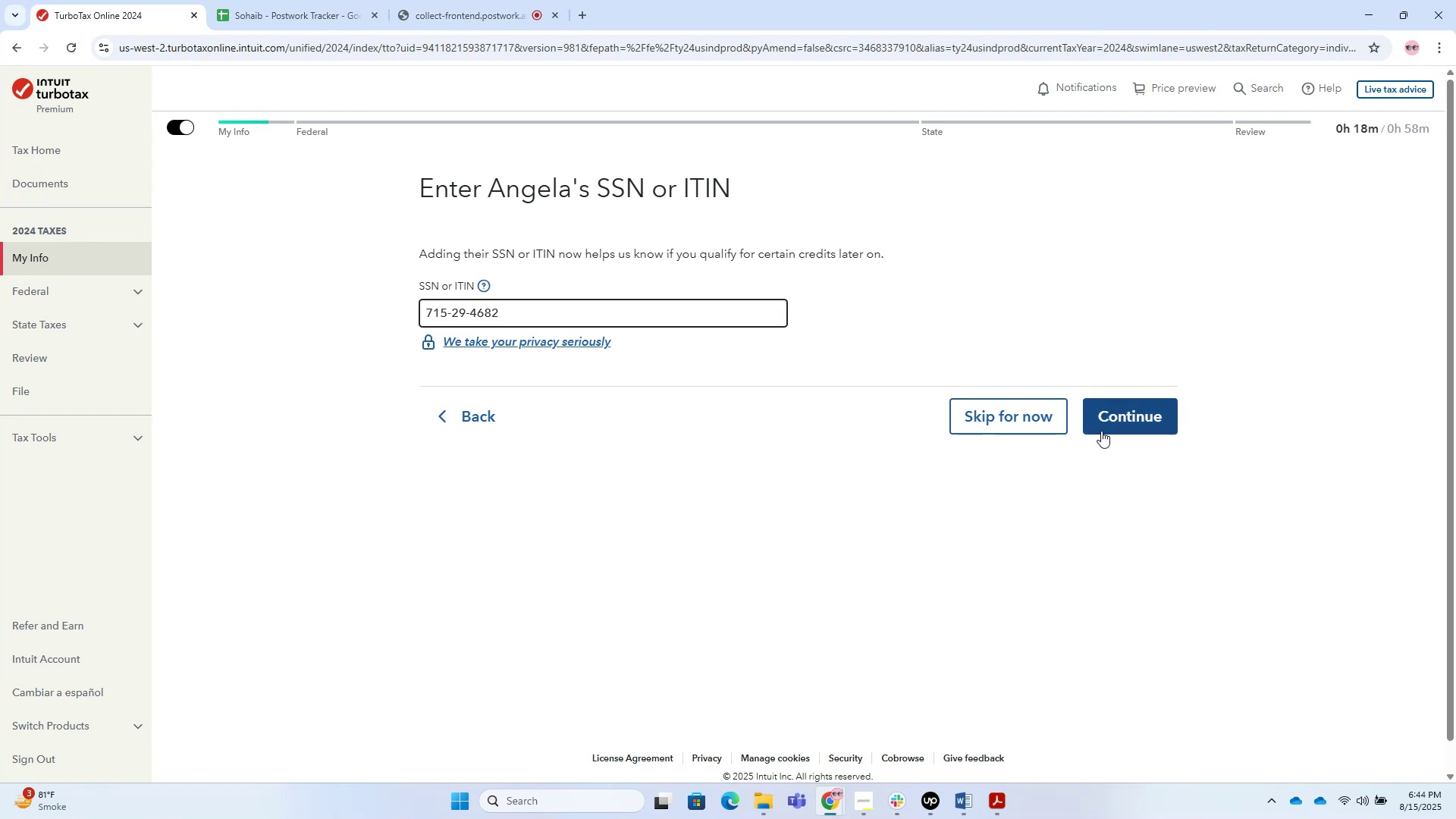 
left_click([1107, 428])
 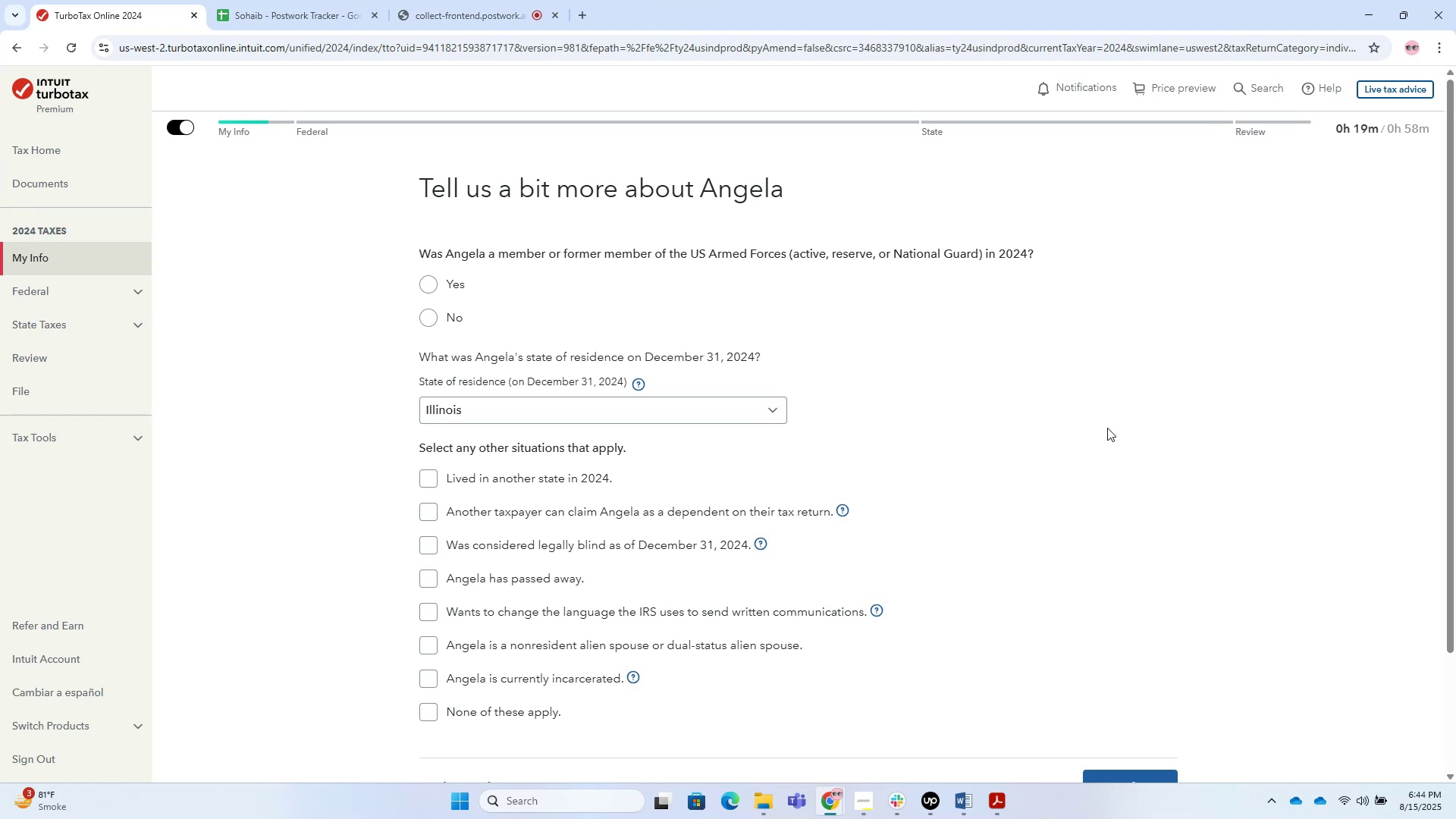 
wait(27.46)
 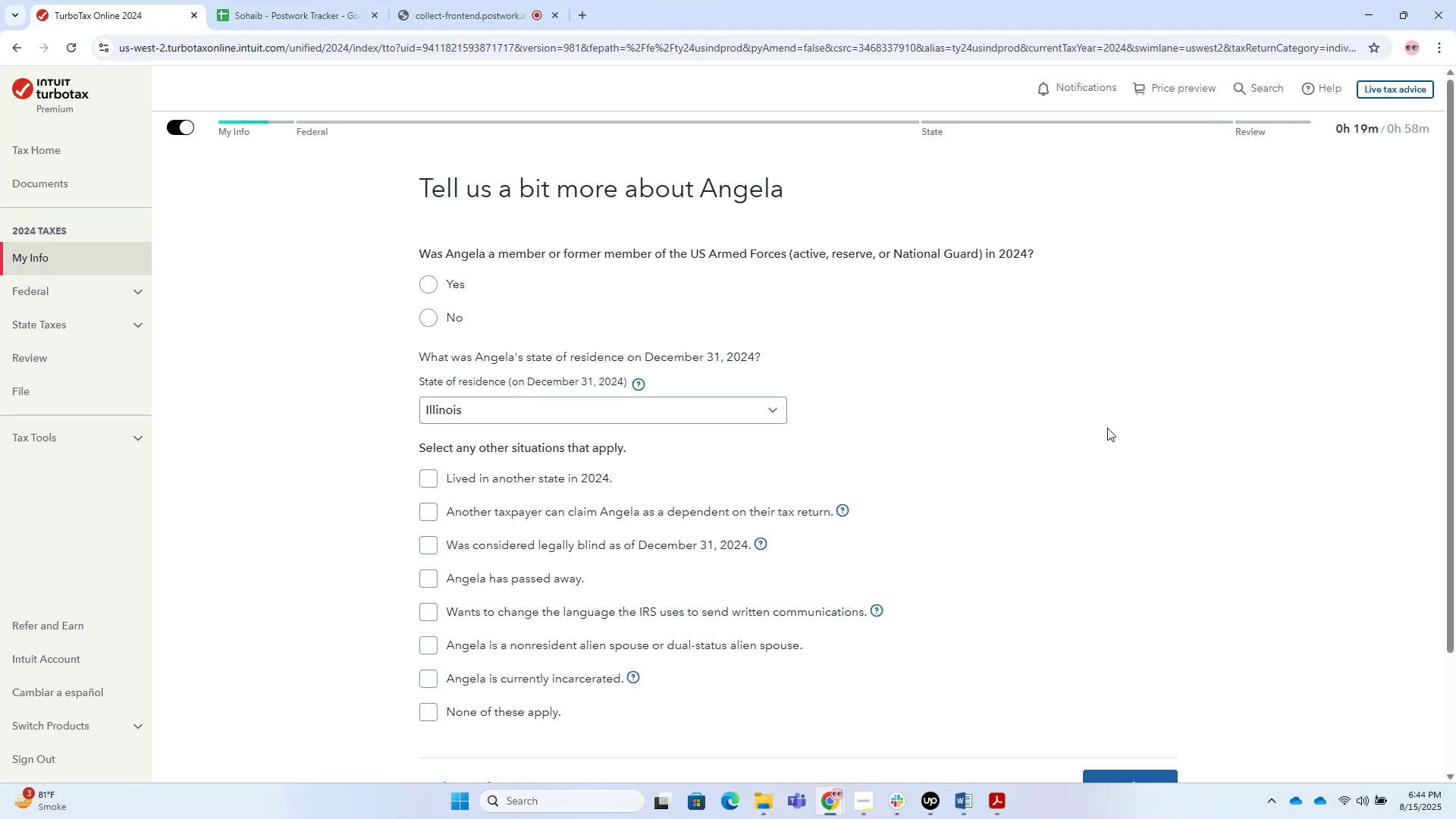 
scroll: coordinate [720, 469], scroll_direction: down, amount: 3.0
 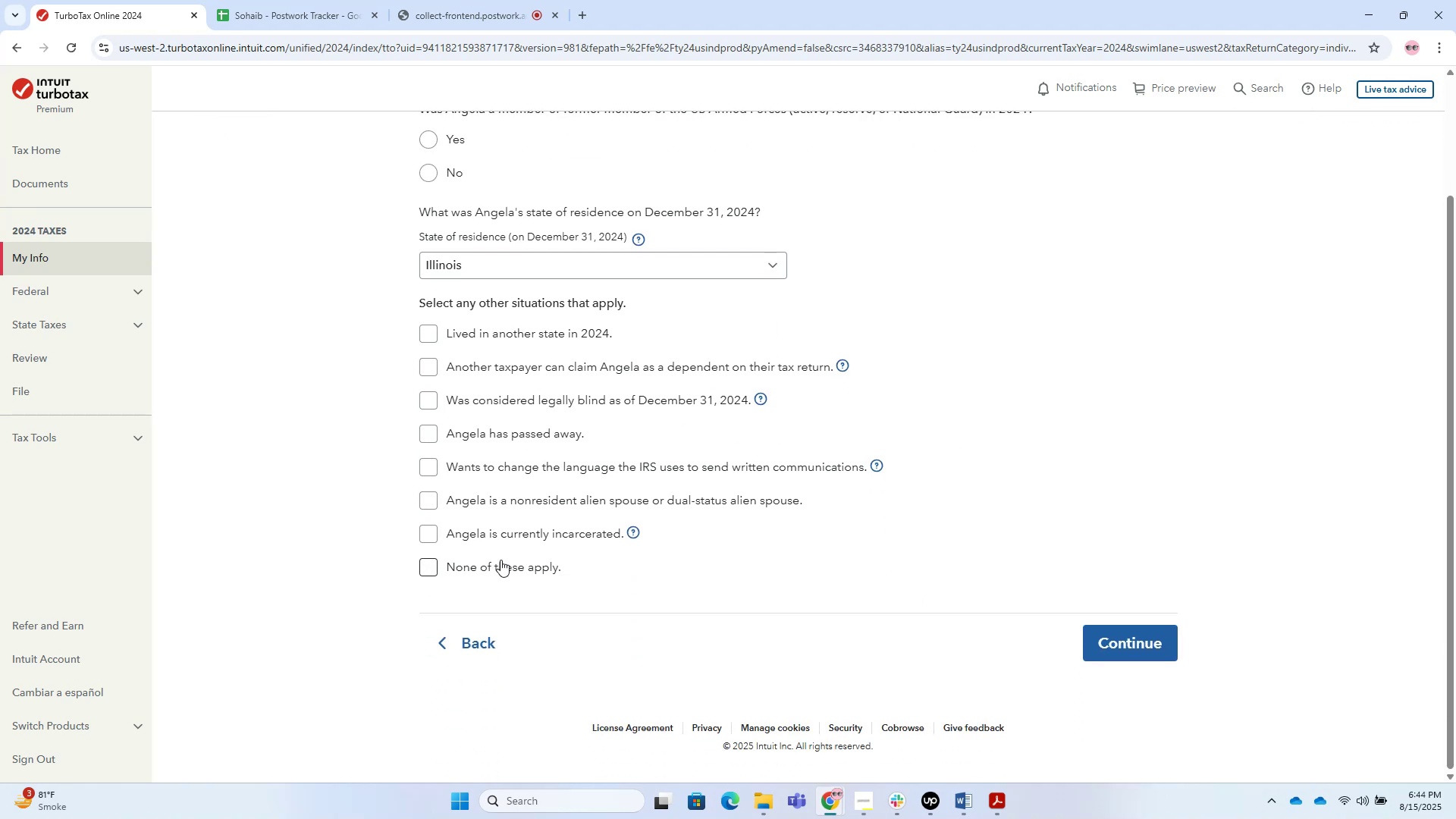 
scroll: coordinate [560, 531], scroll_direction: up, amount: 3.0
 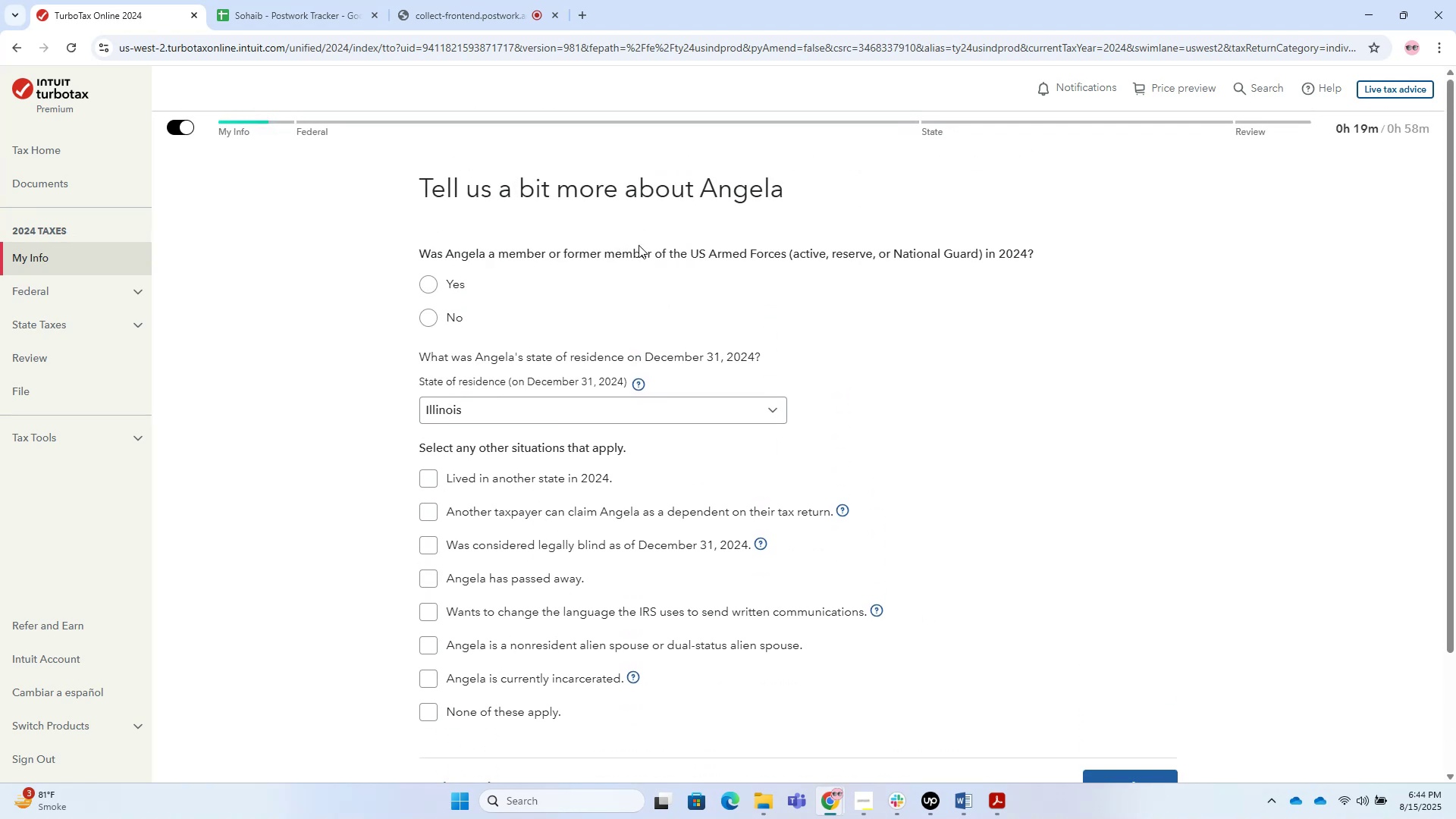 
left_click([450, 315])
 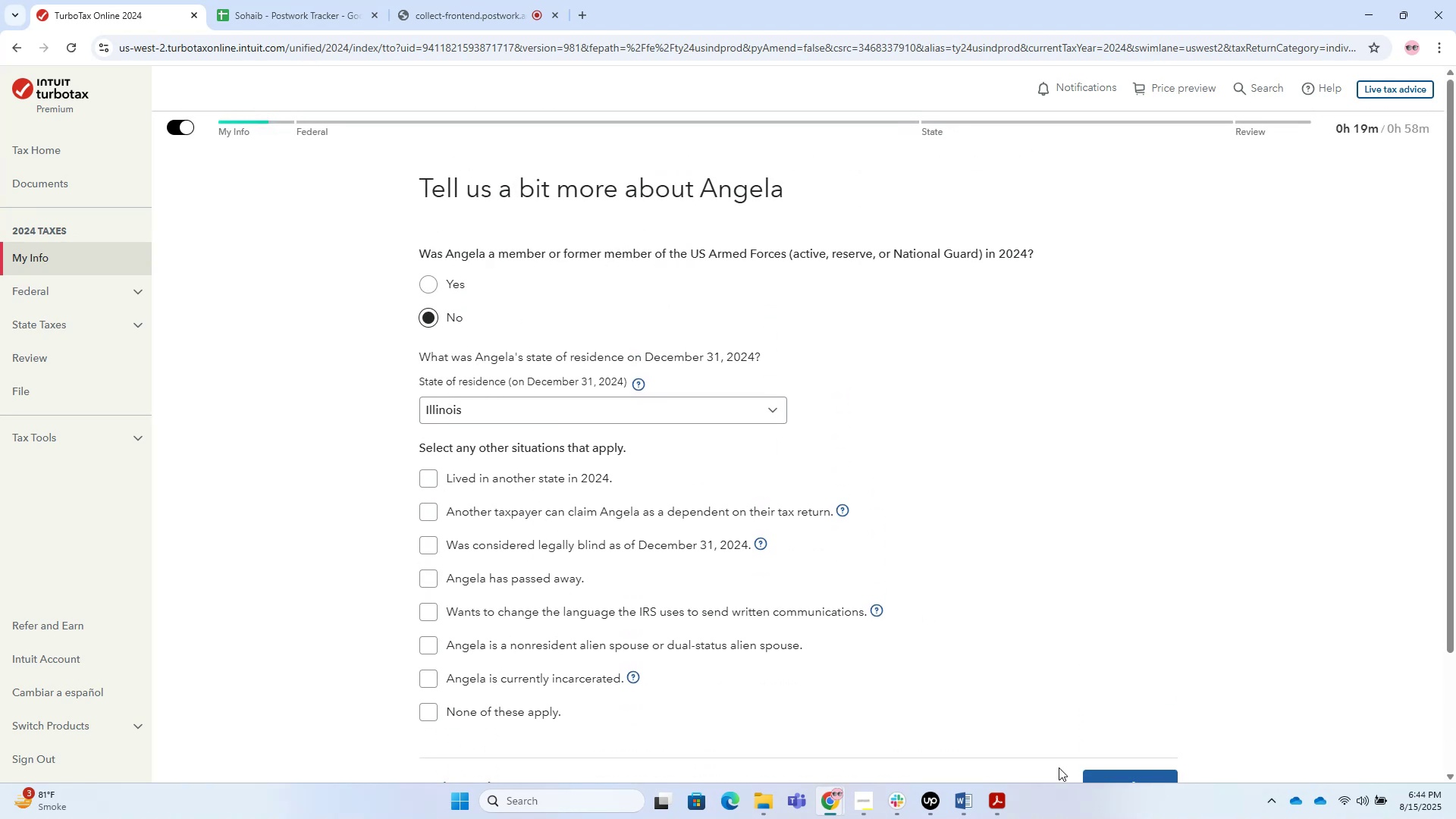 
scroll: coordinate [1159, 697], scroll_direction: down, amount: 5.0
 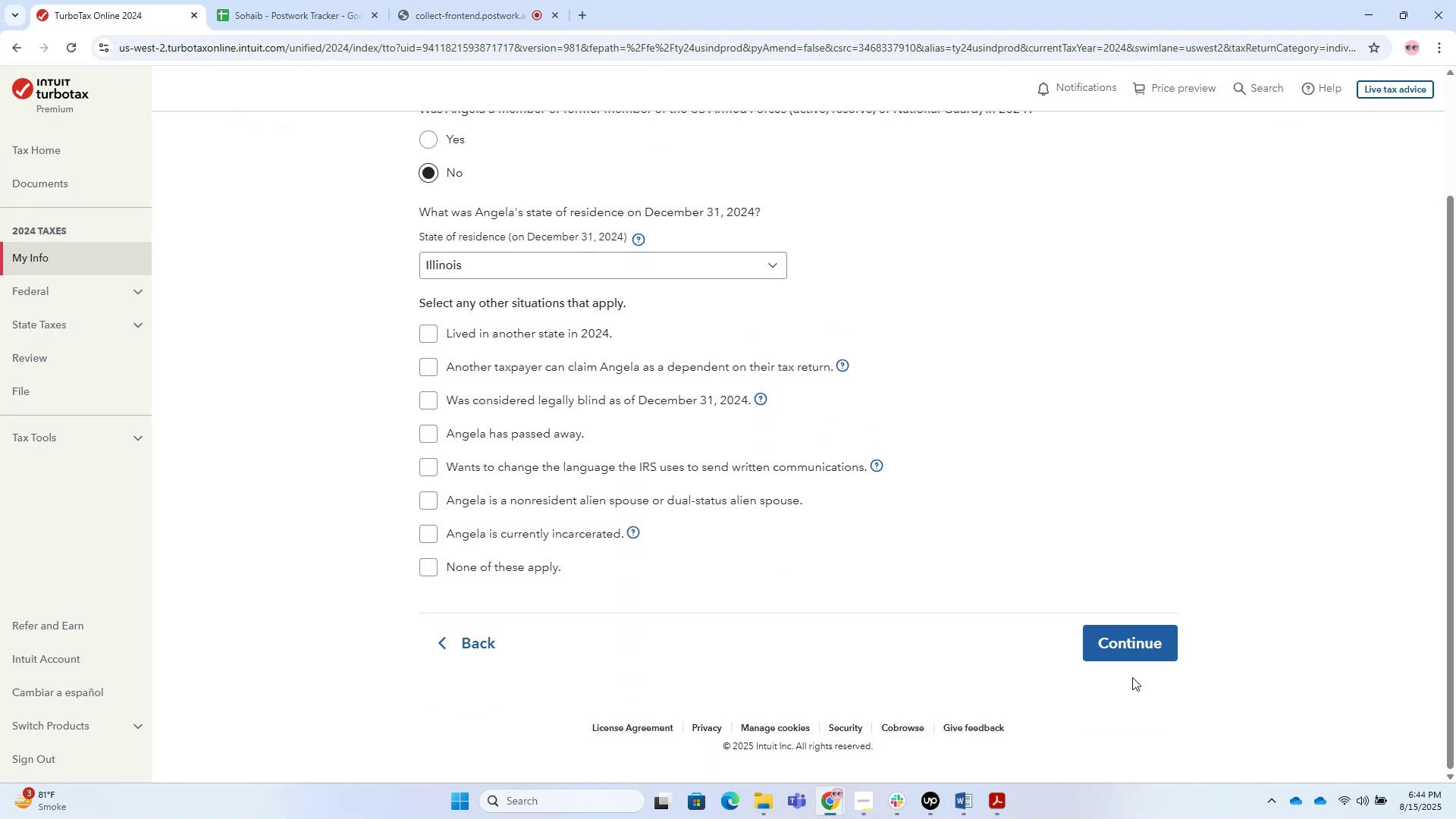 
left_click([1122, 640])
 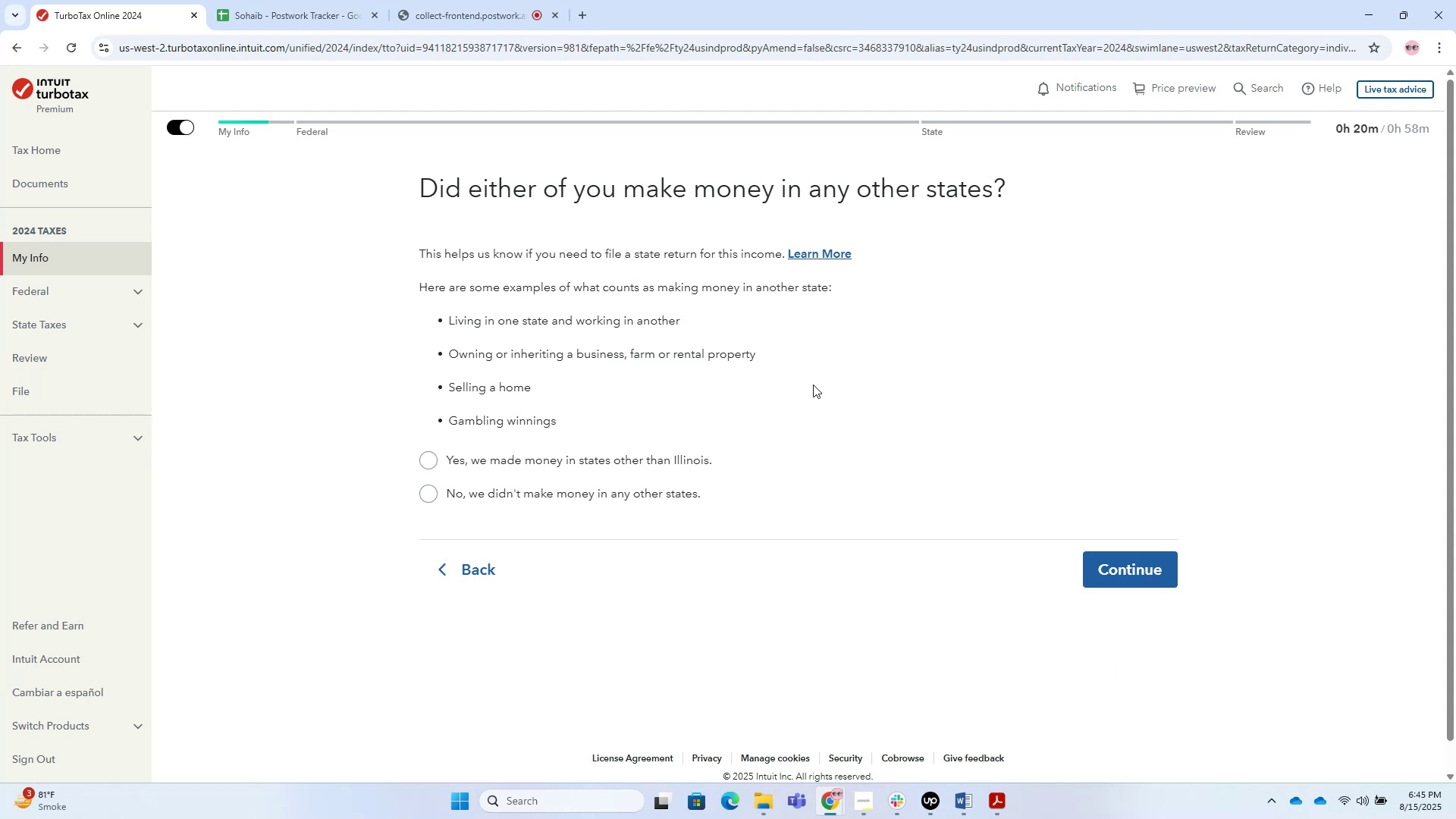 
wait(74.72)
 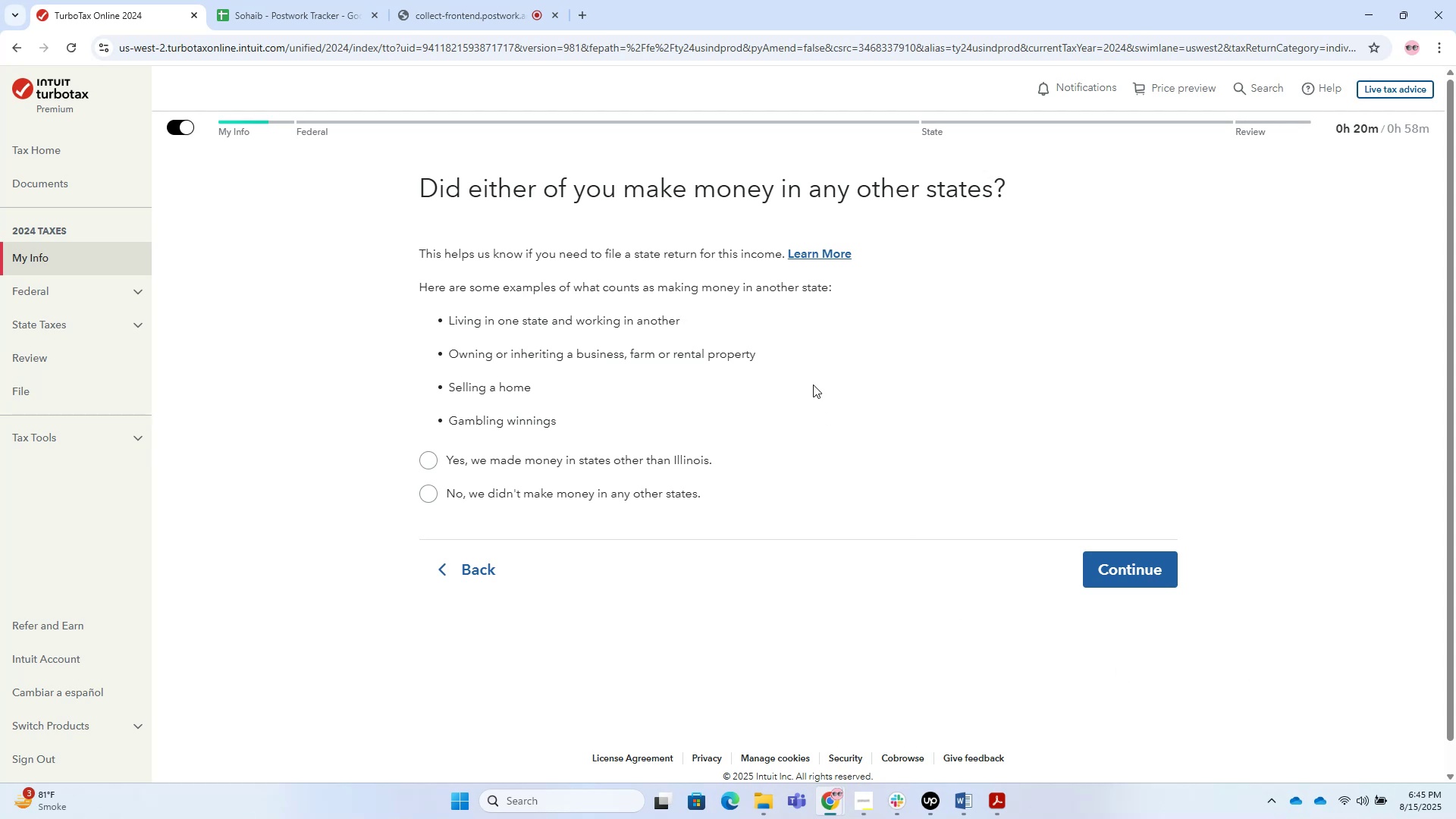 
left_click_drag(start_coordinate=[676, 165], to_coordinate=[1061, 215])
 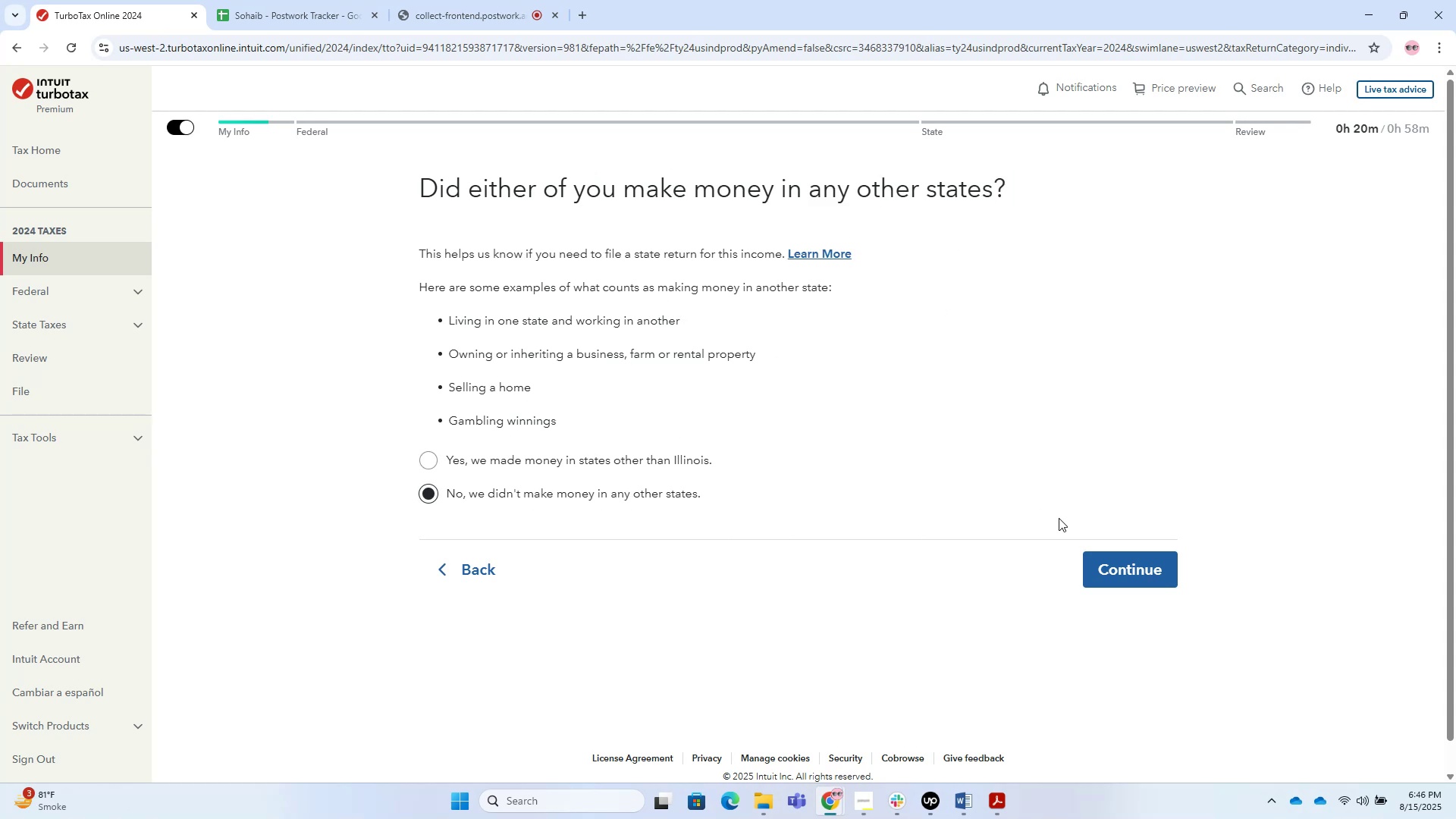 
double_click([1116, 593])
 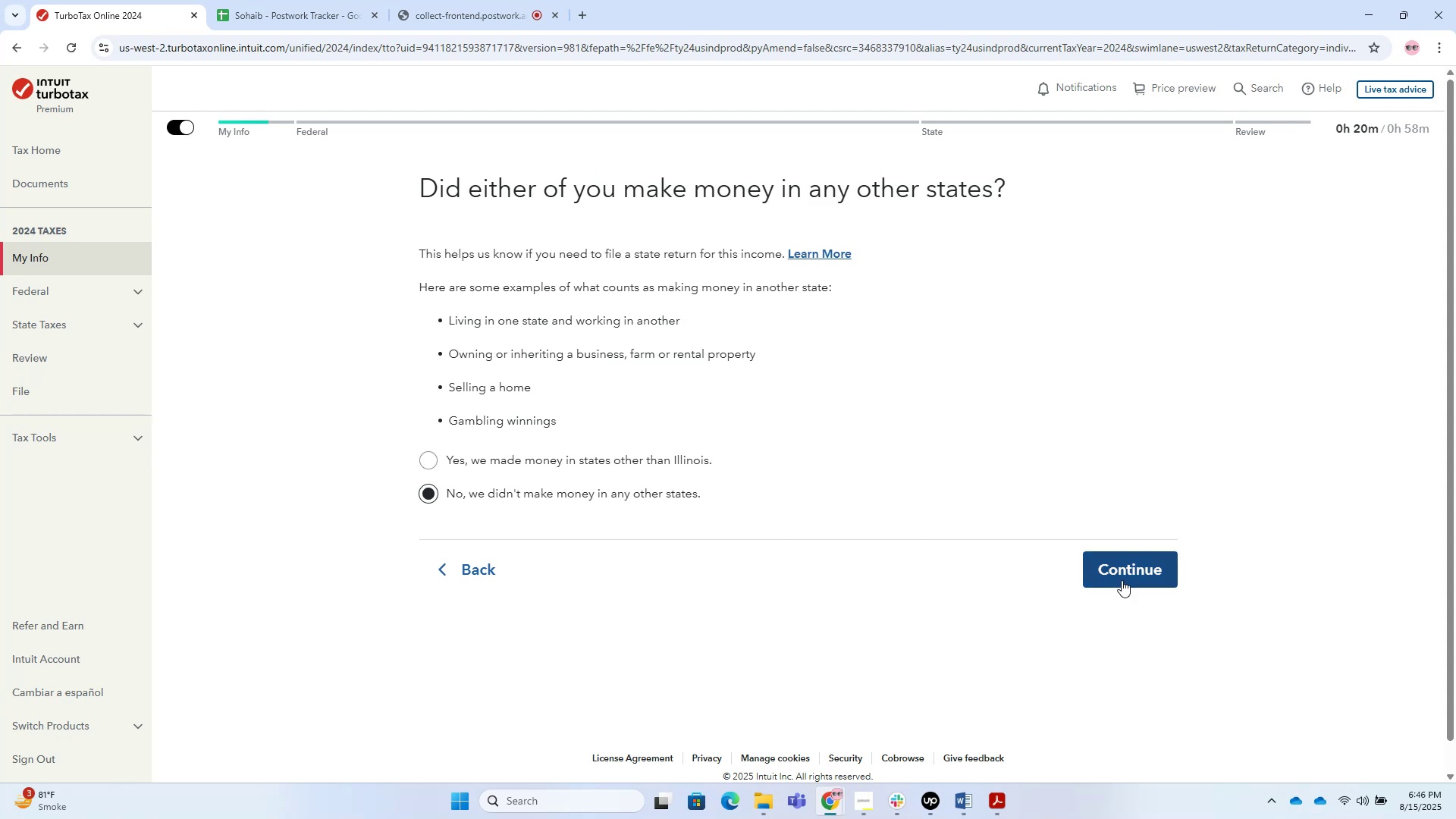 
left_click([1109, 577])
 